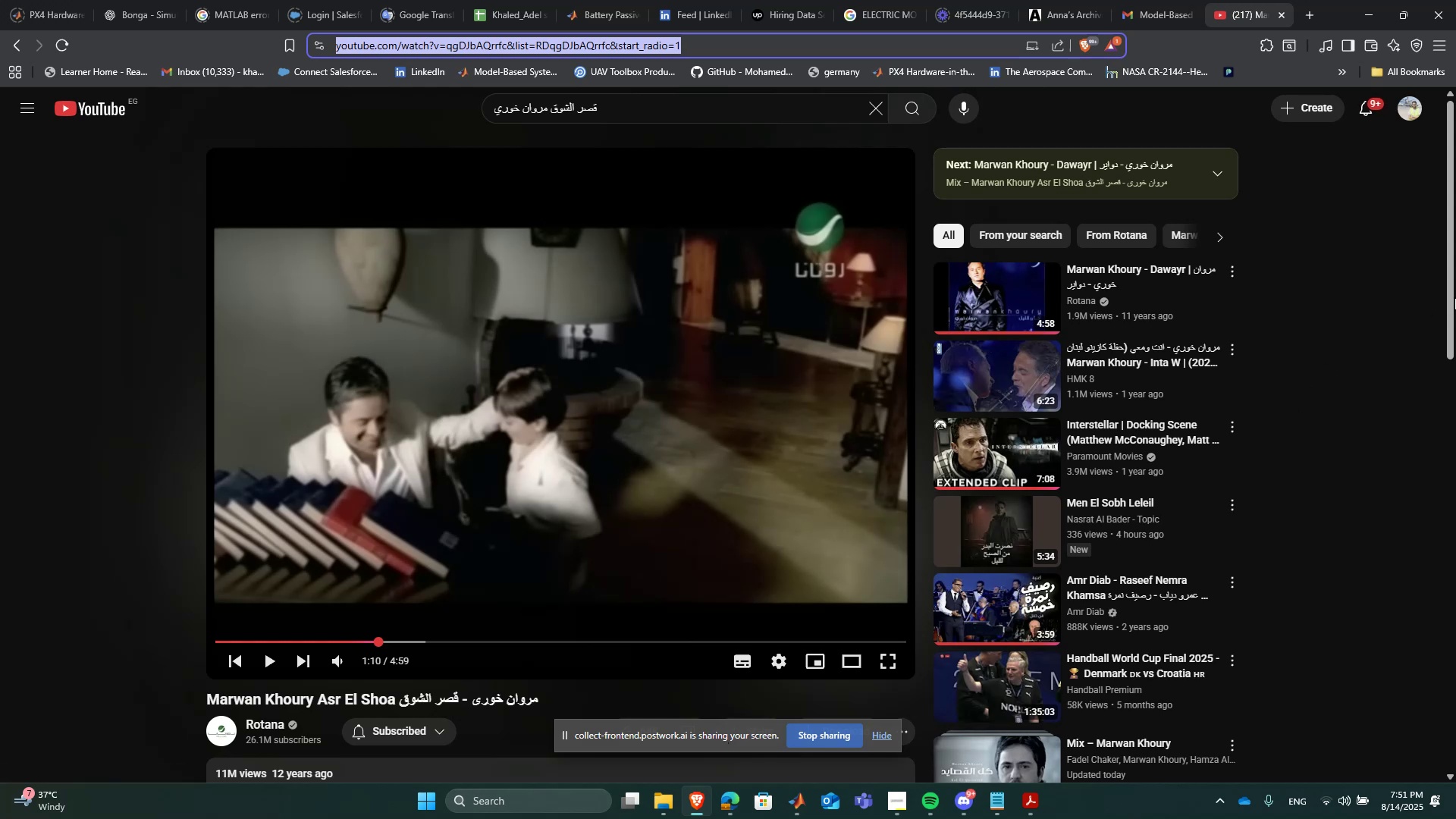 
left_click_drag(start_coordinate=[1454, 297], to_coordinate=[1452, 373])
 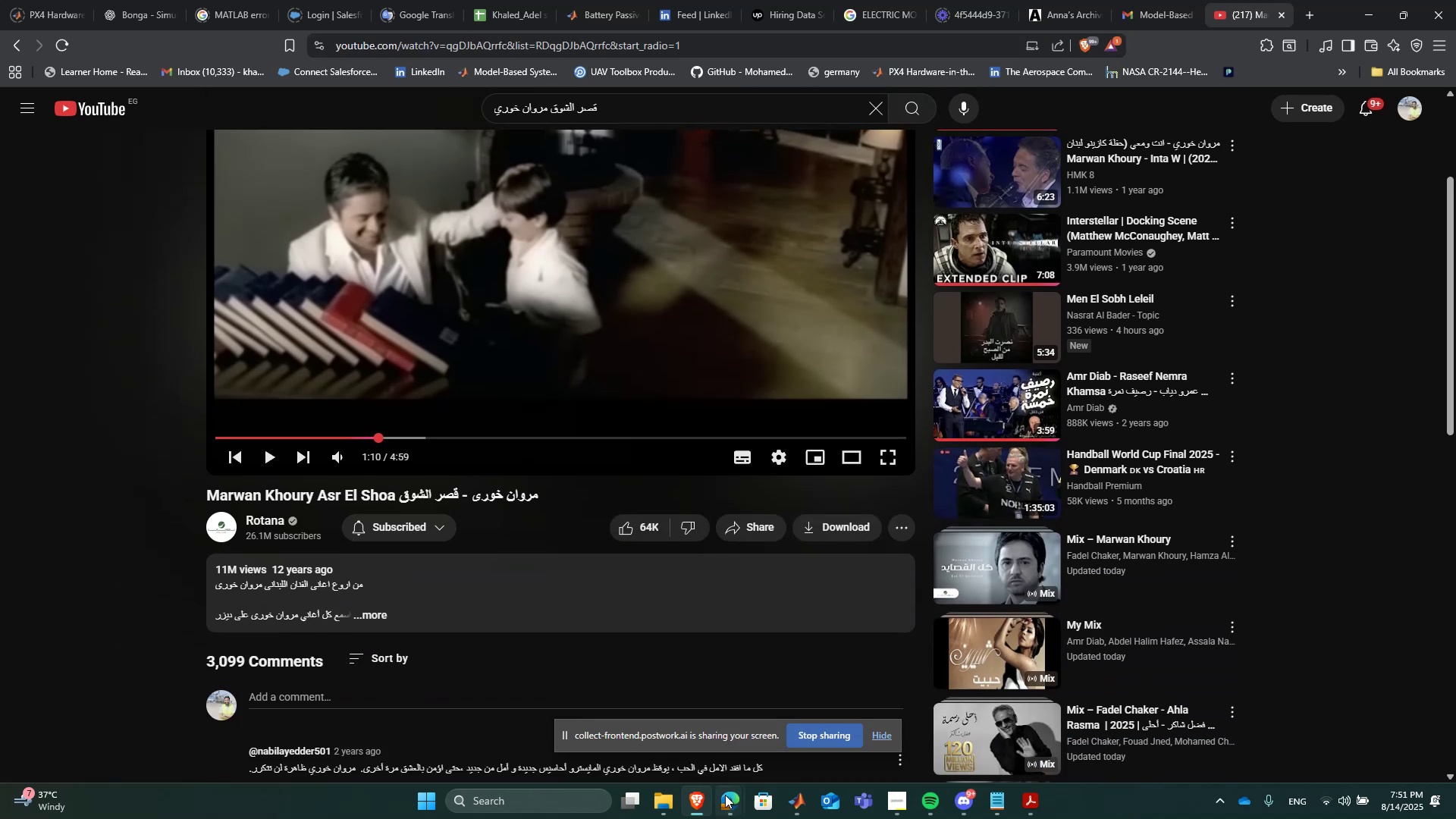 
left_click([702, 800])
 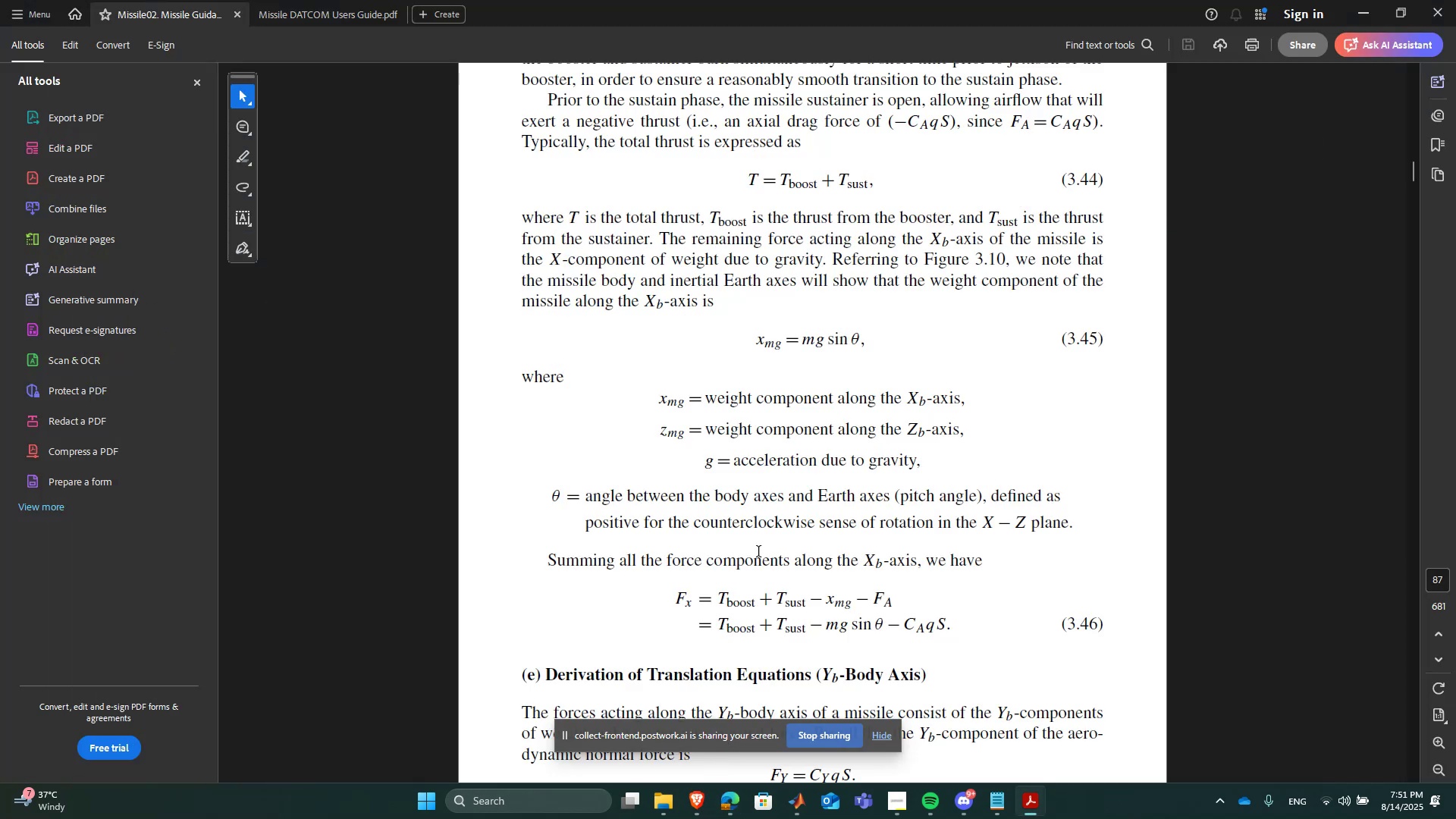 
scroll: coordinate [800, 522], scroll_direction: down, amount: 2.0
 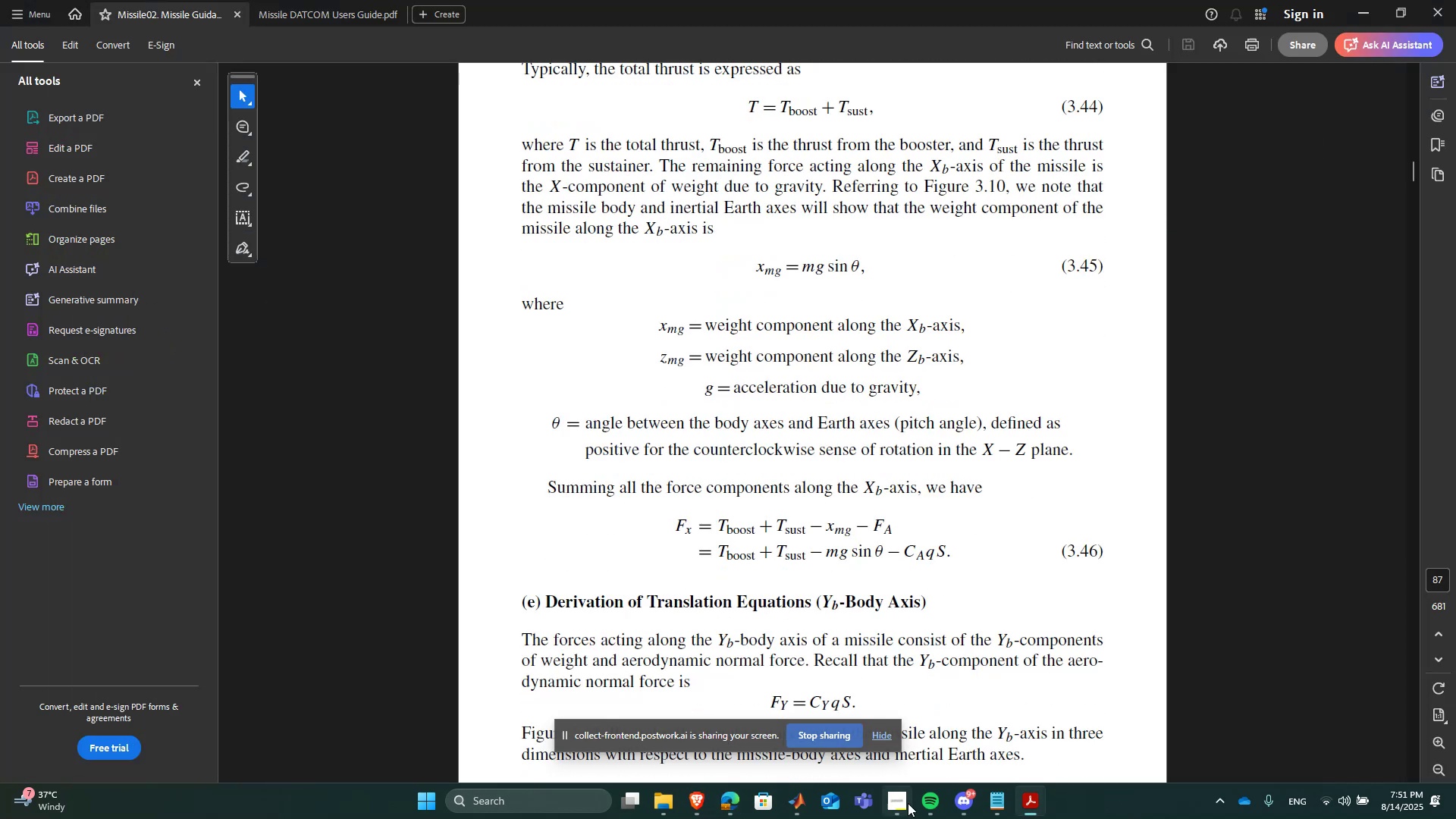 
mouse_move([905, 810])
 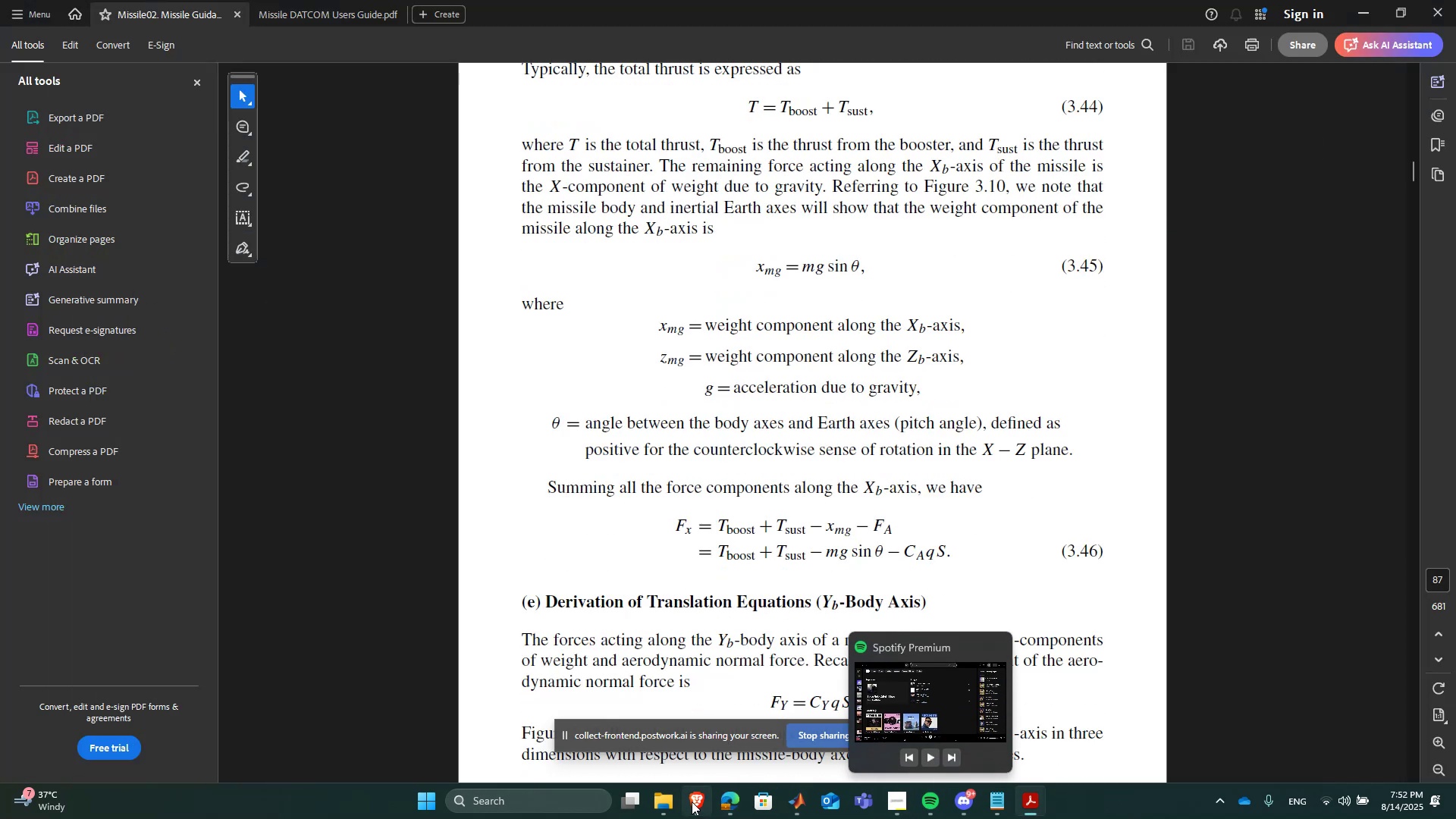 
left_click([692, 802])
 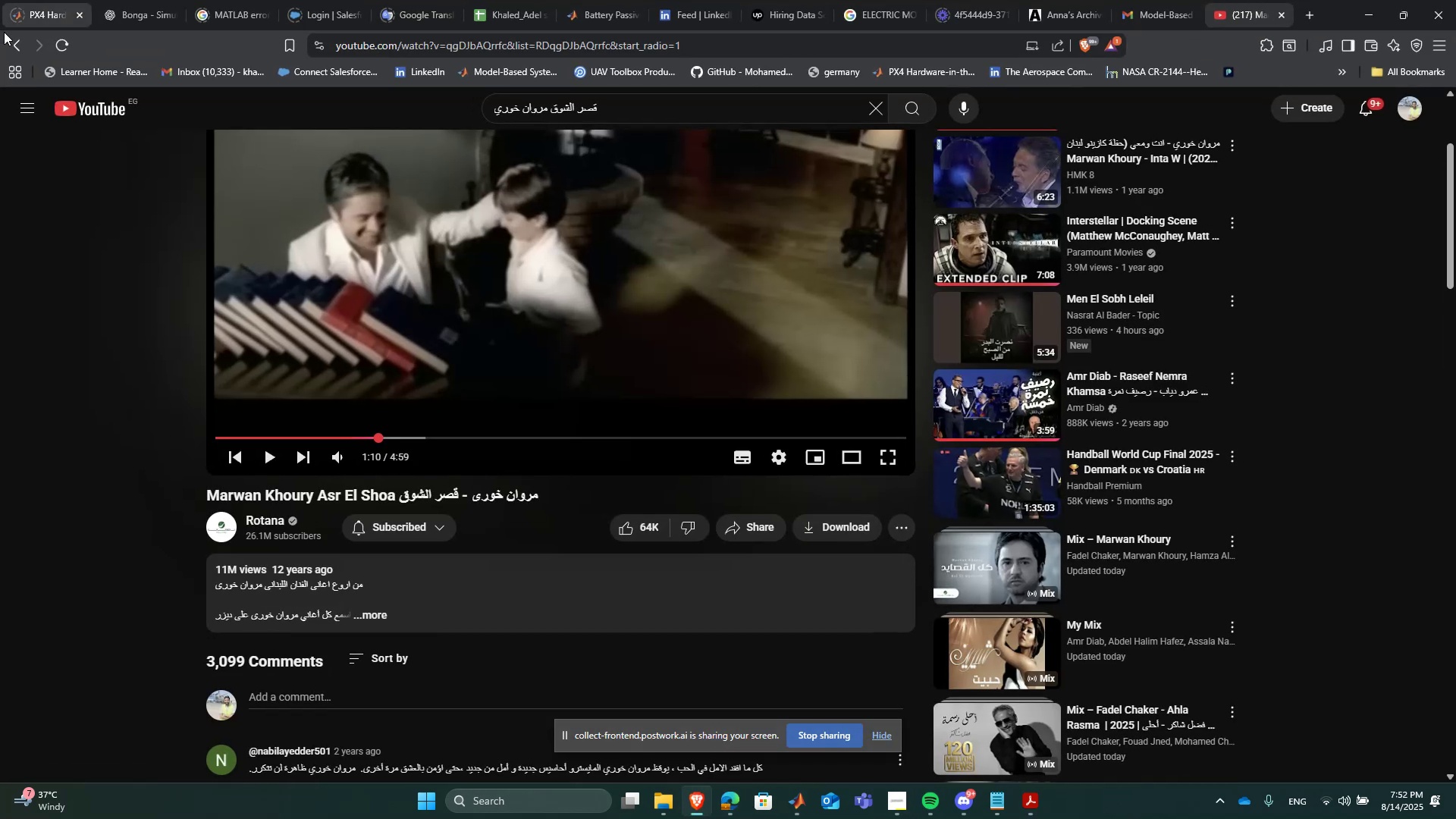 
left_click([16, 39])
 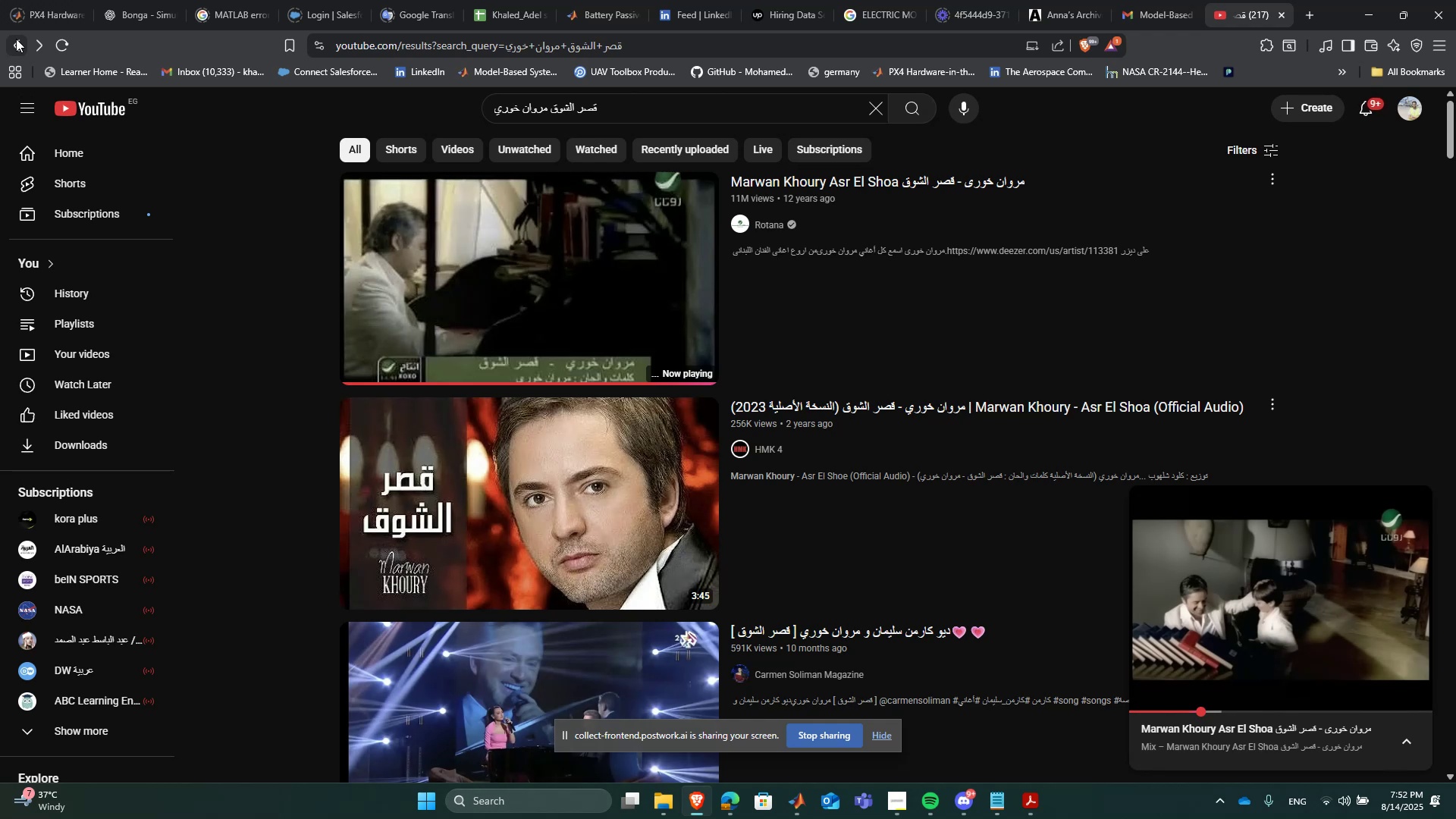 
left_click([16, 39])
 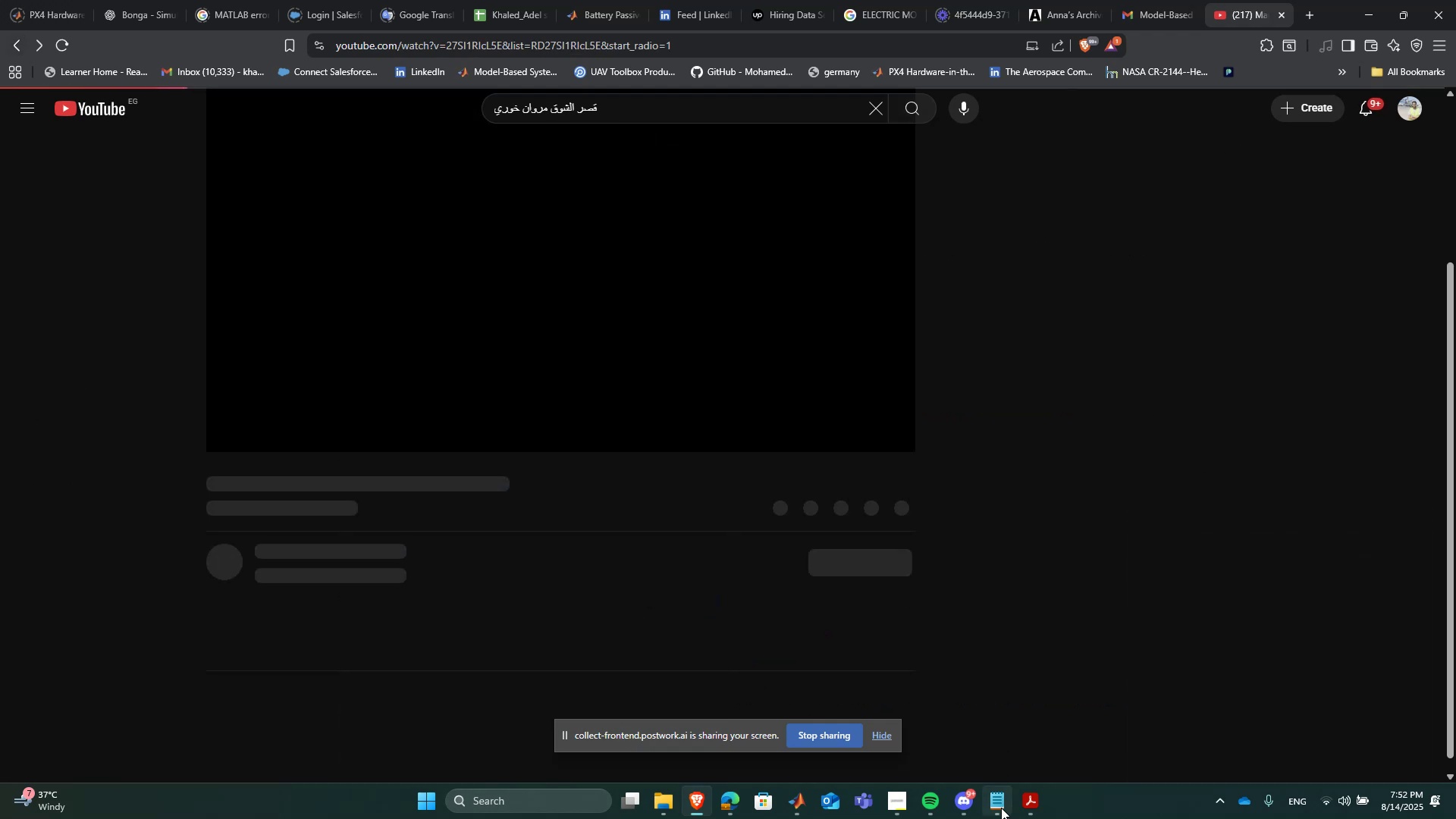 
left_click([971, 792])
 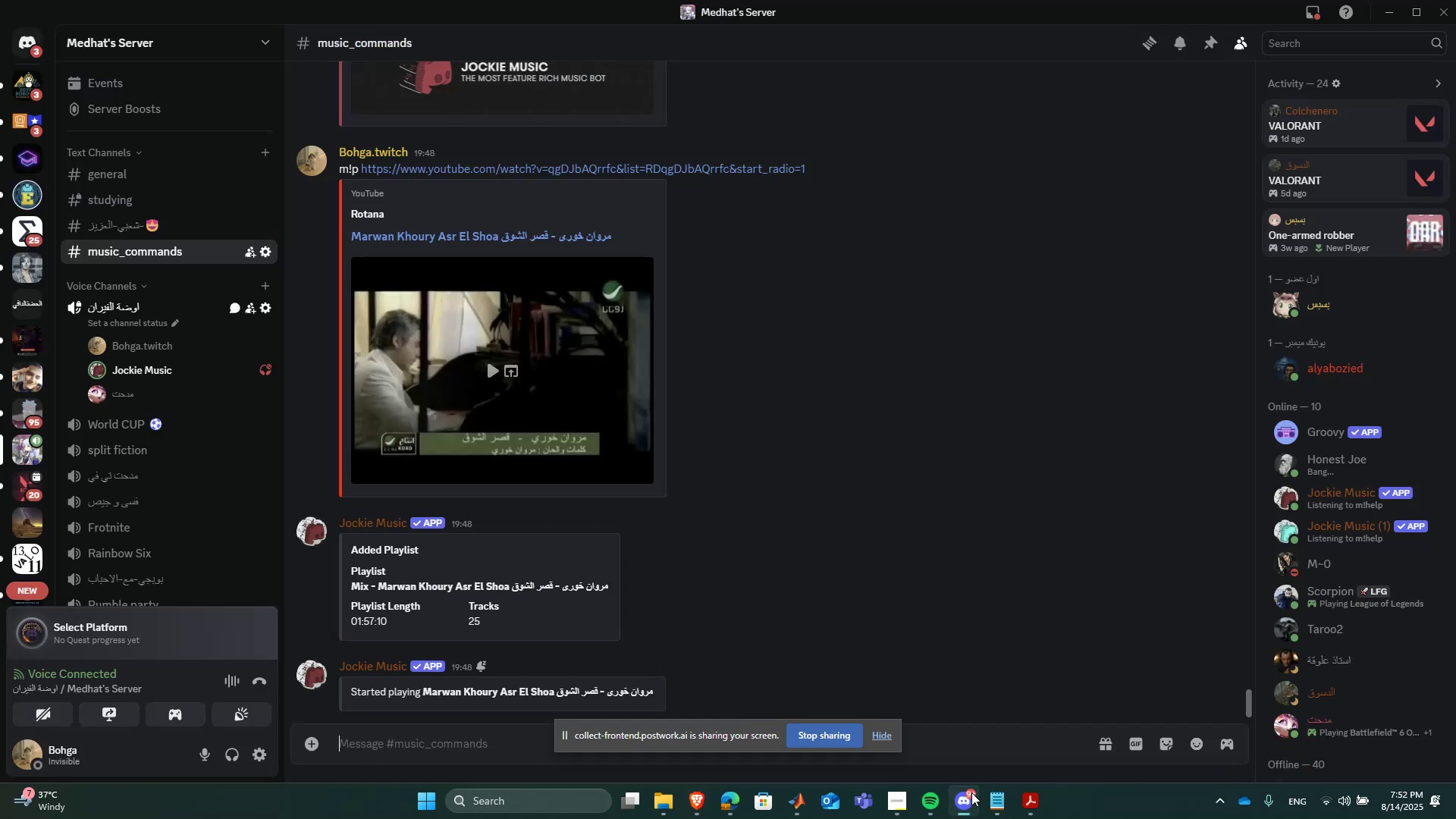 
left_click([971, 792])
 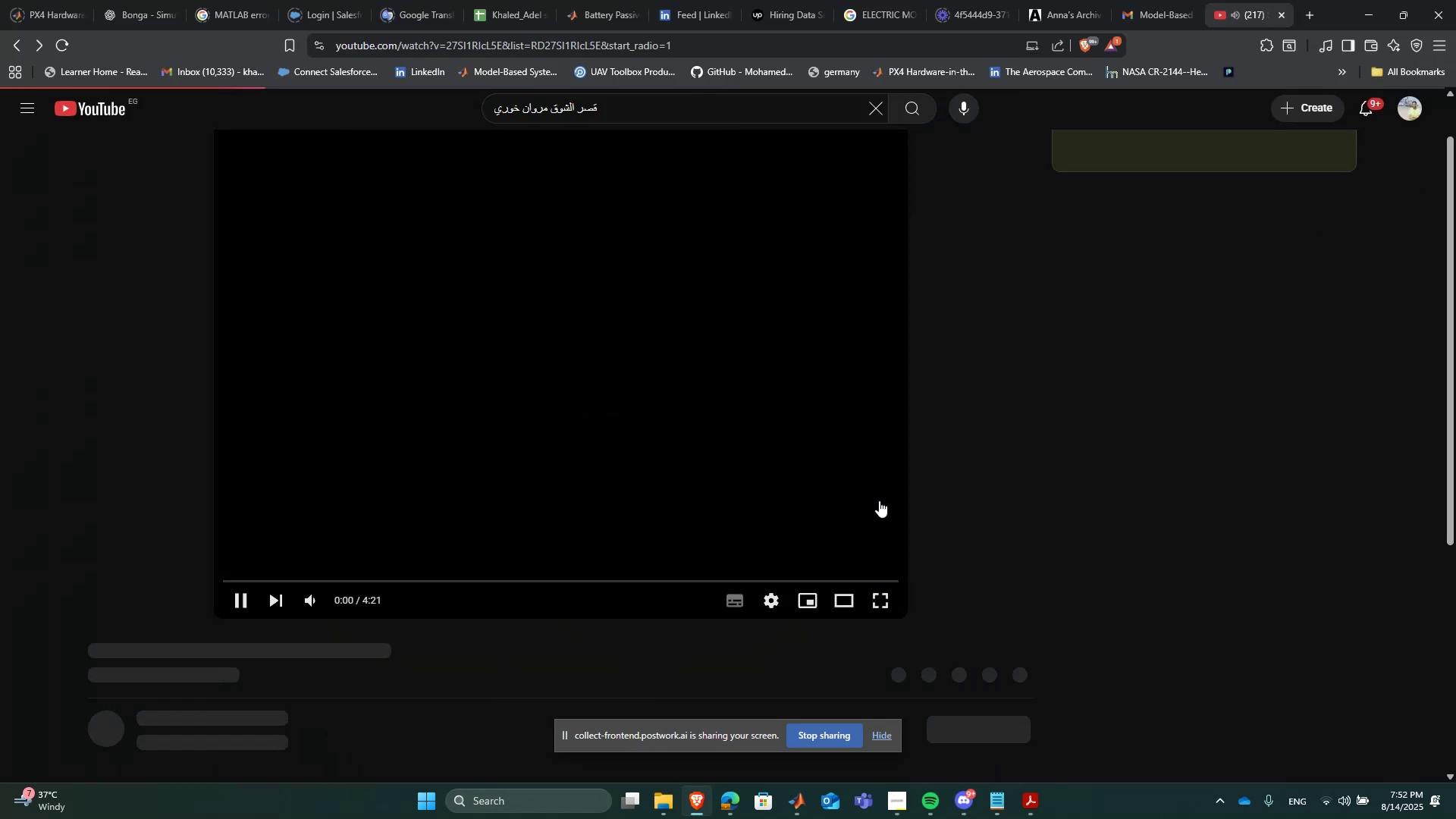 
left_click([752, 312])
 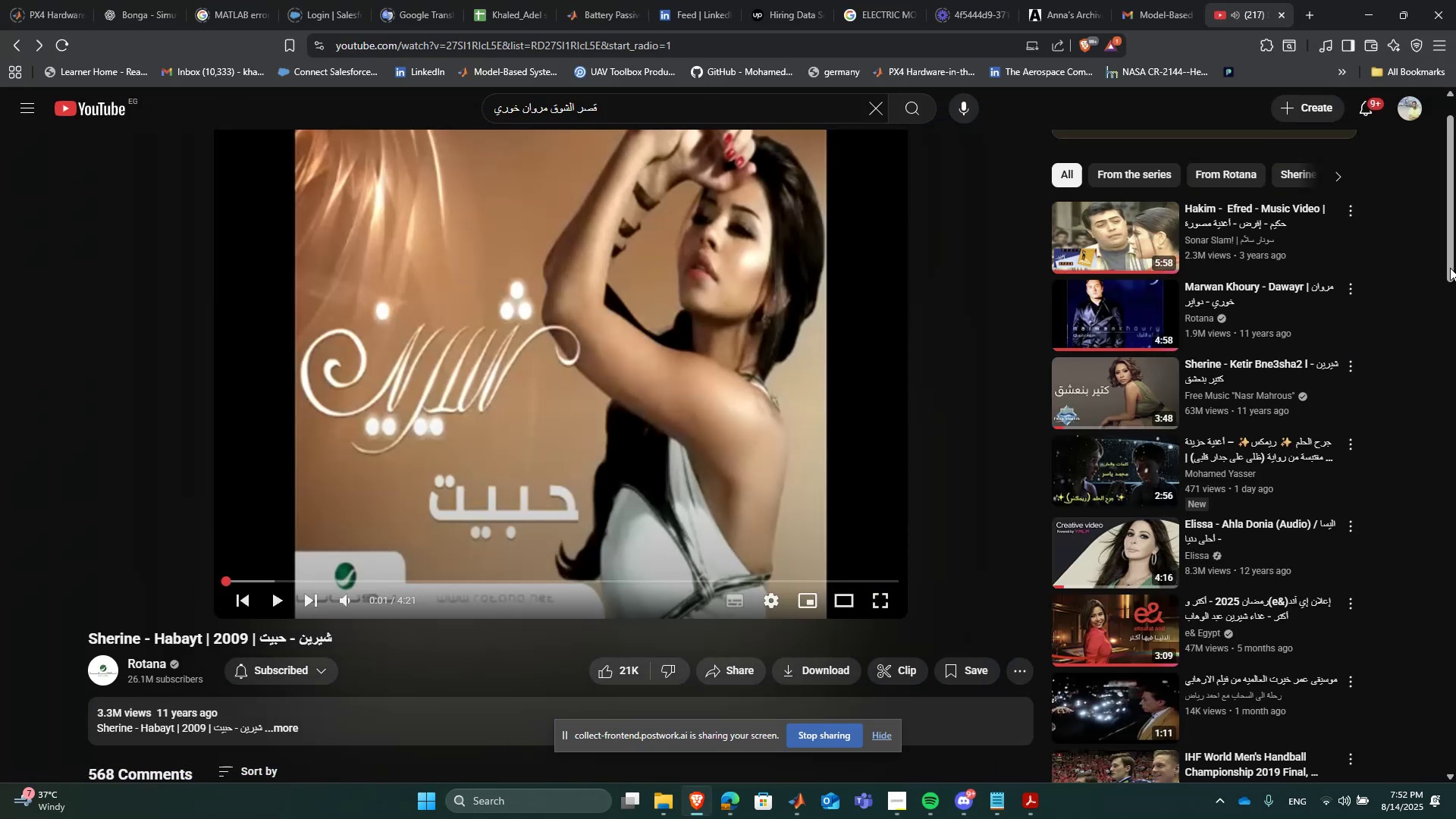 
left_click_drag(start_coordinate=[1450, 268], to_coordinate=[1454, 519])
 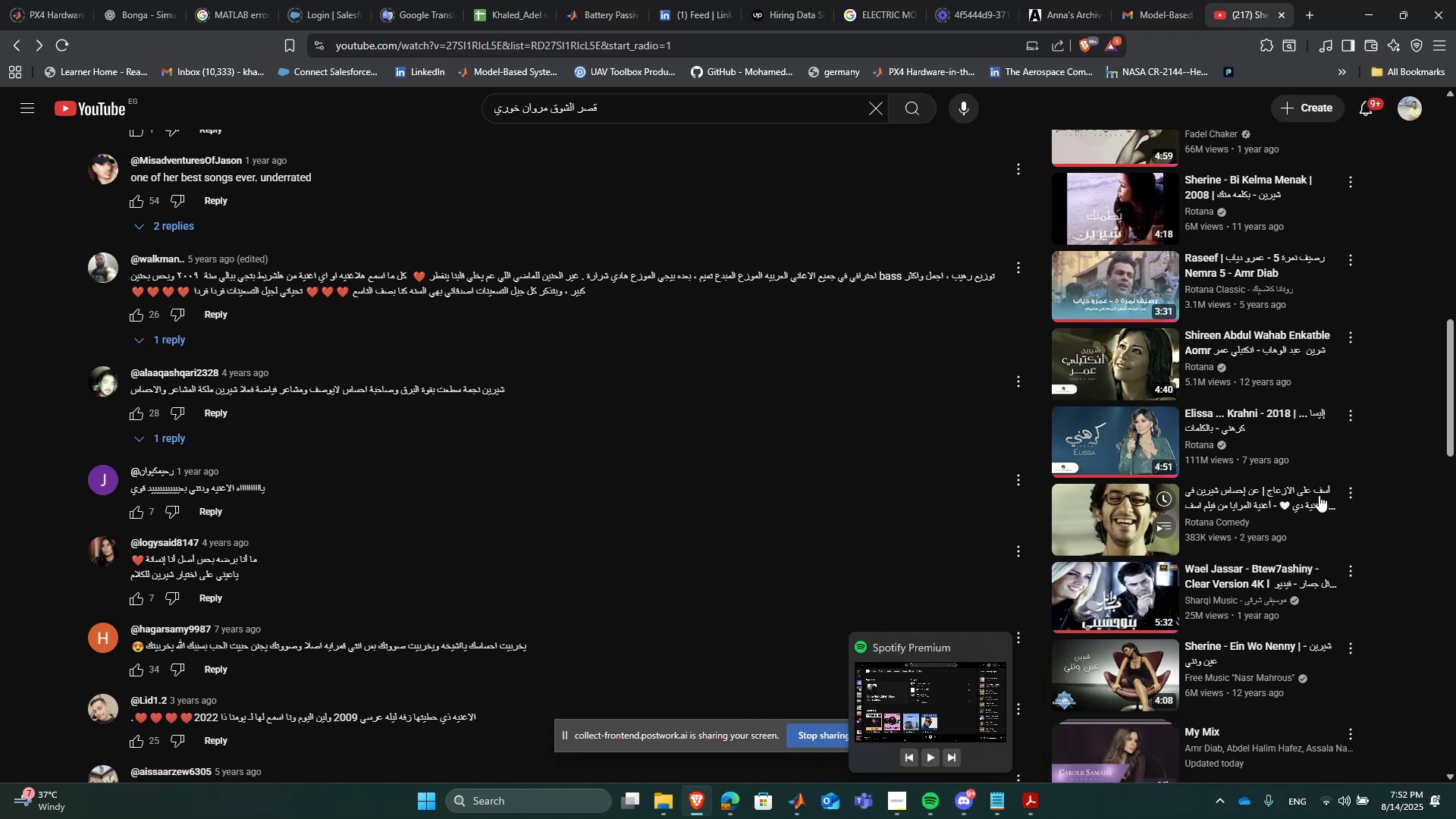 
left_click_drag(start_coordinate=[1448, 408], to_coordinate=[1426, 635])
 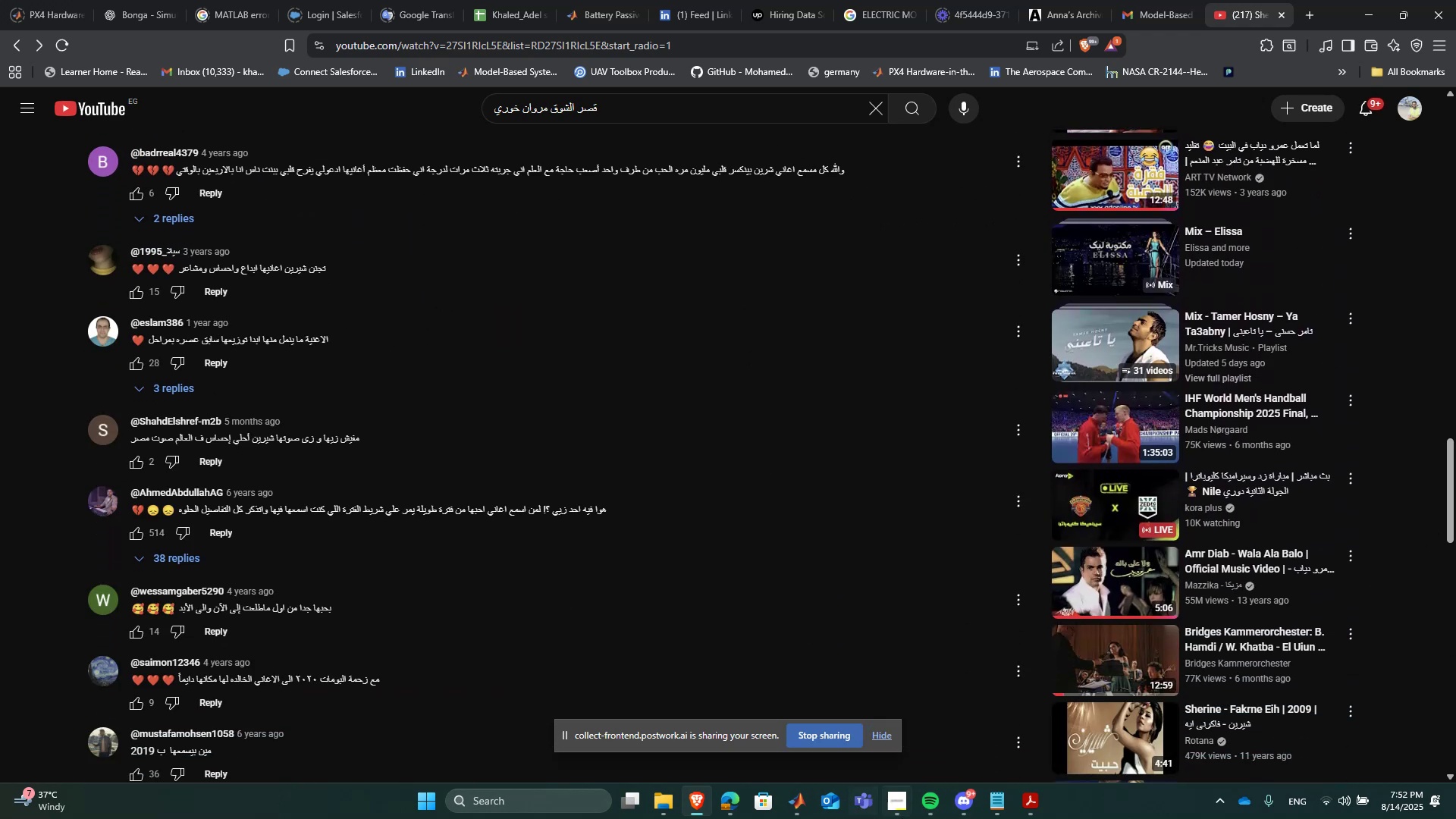 
left_click([929, 812])
 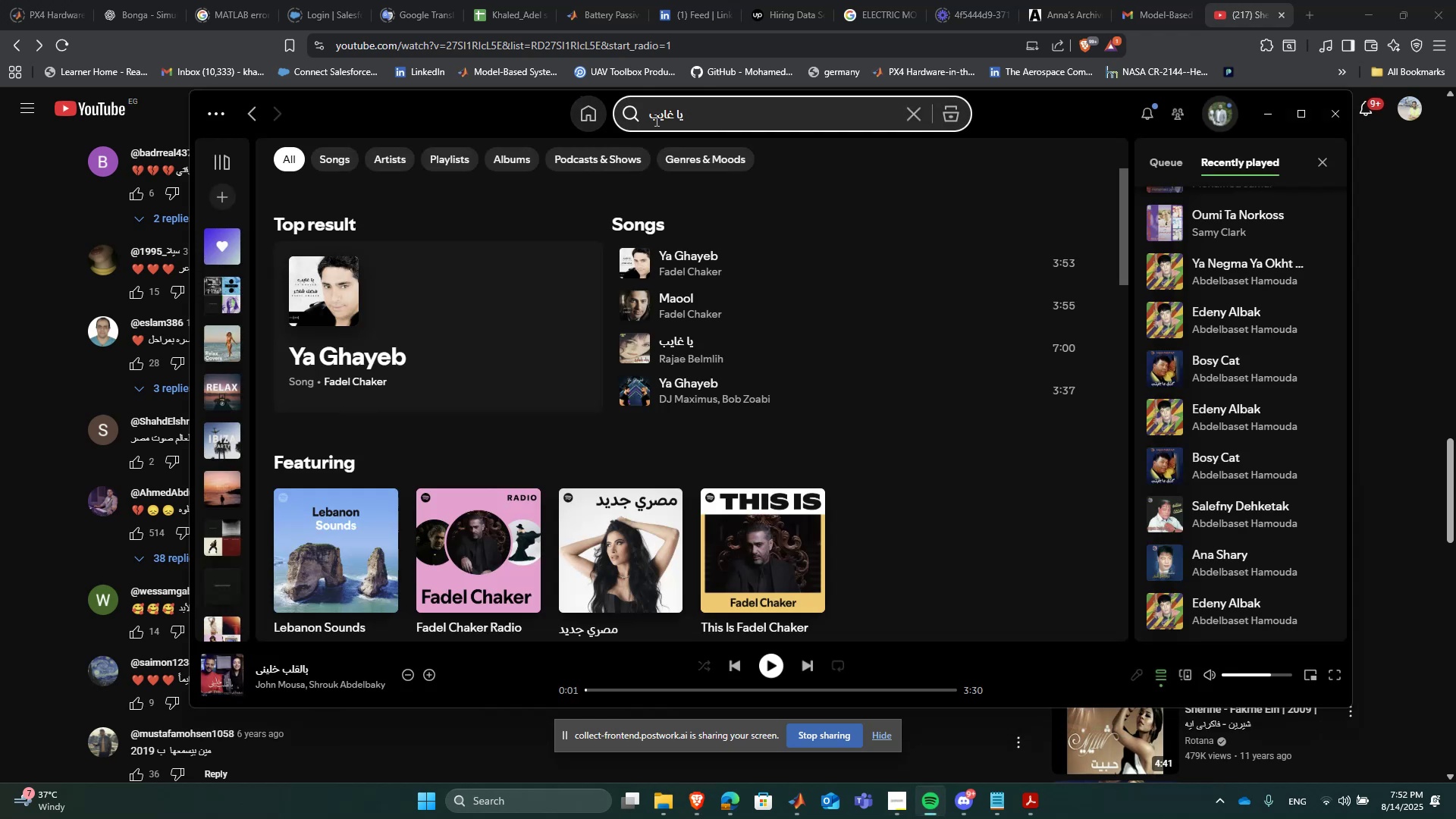 
double_click([659, 117])
 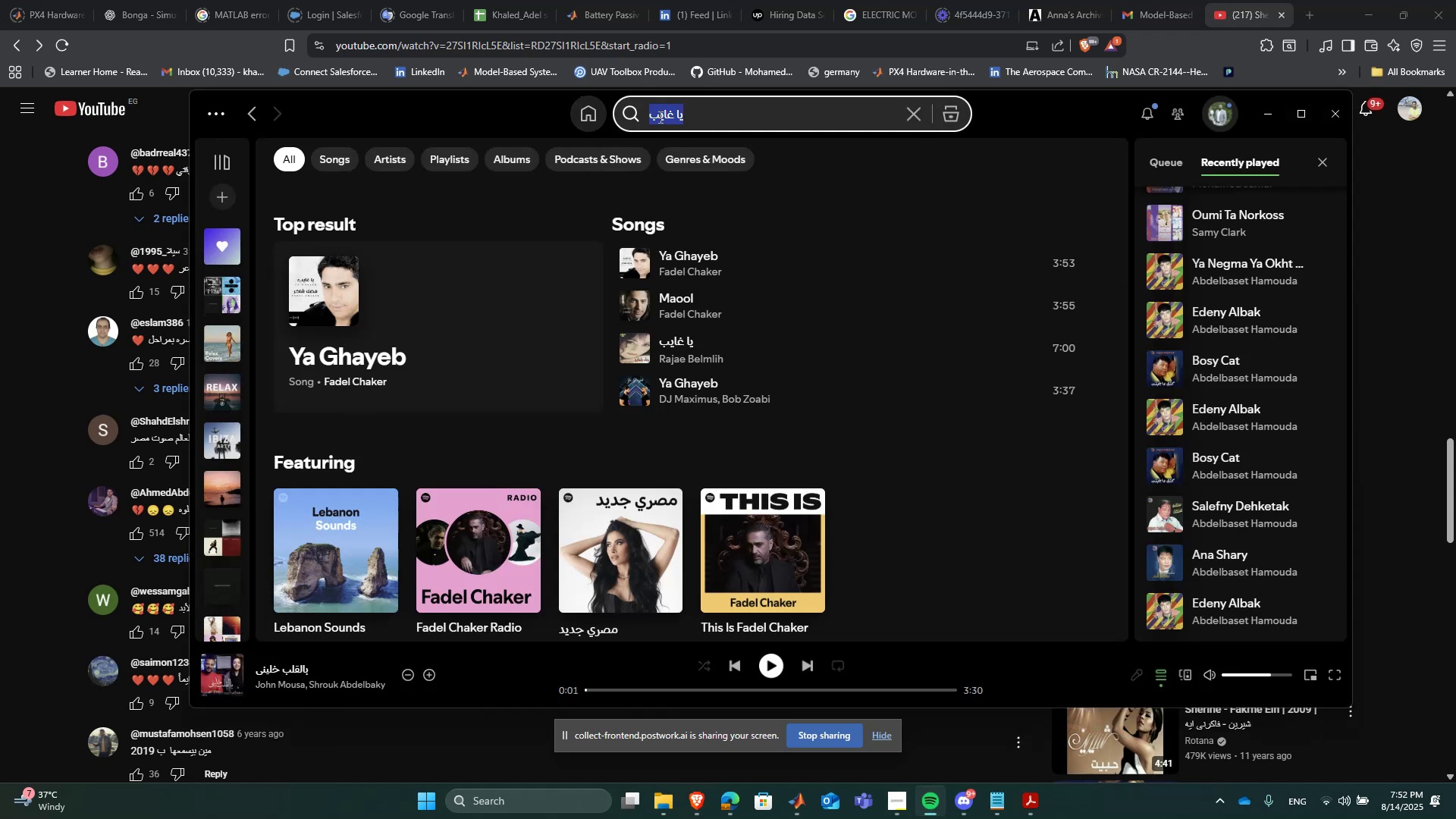 
triple_click([659, 117])
 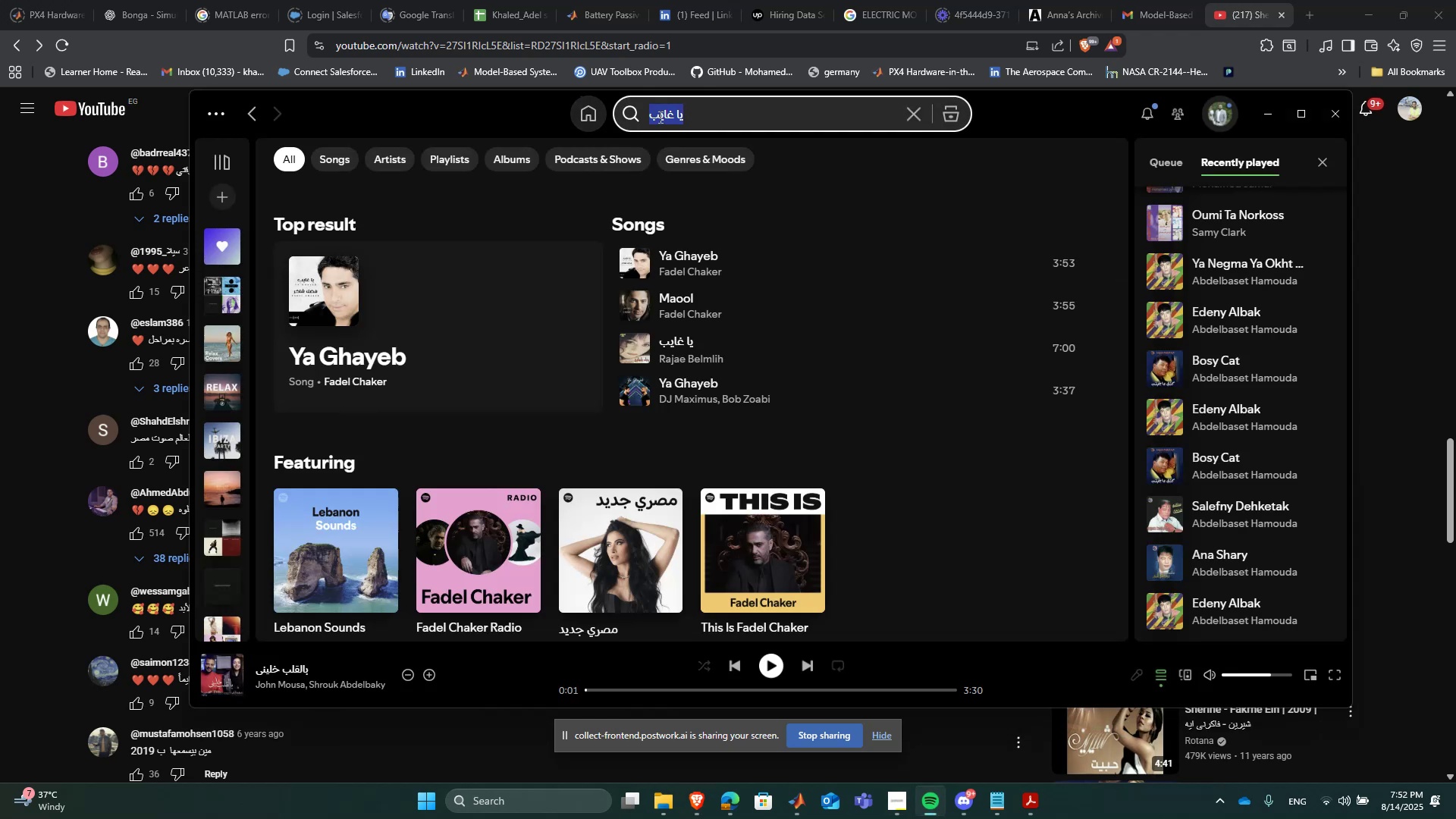 
key(Alt+AltRight)
 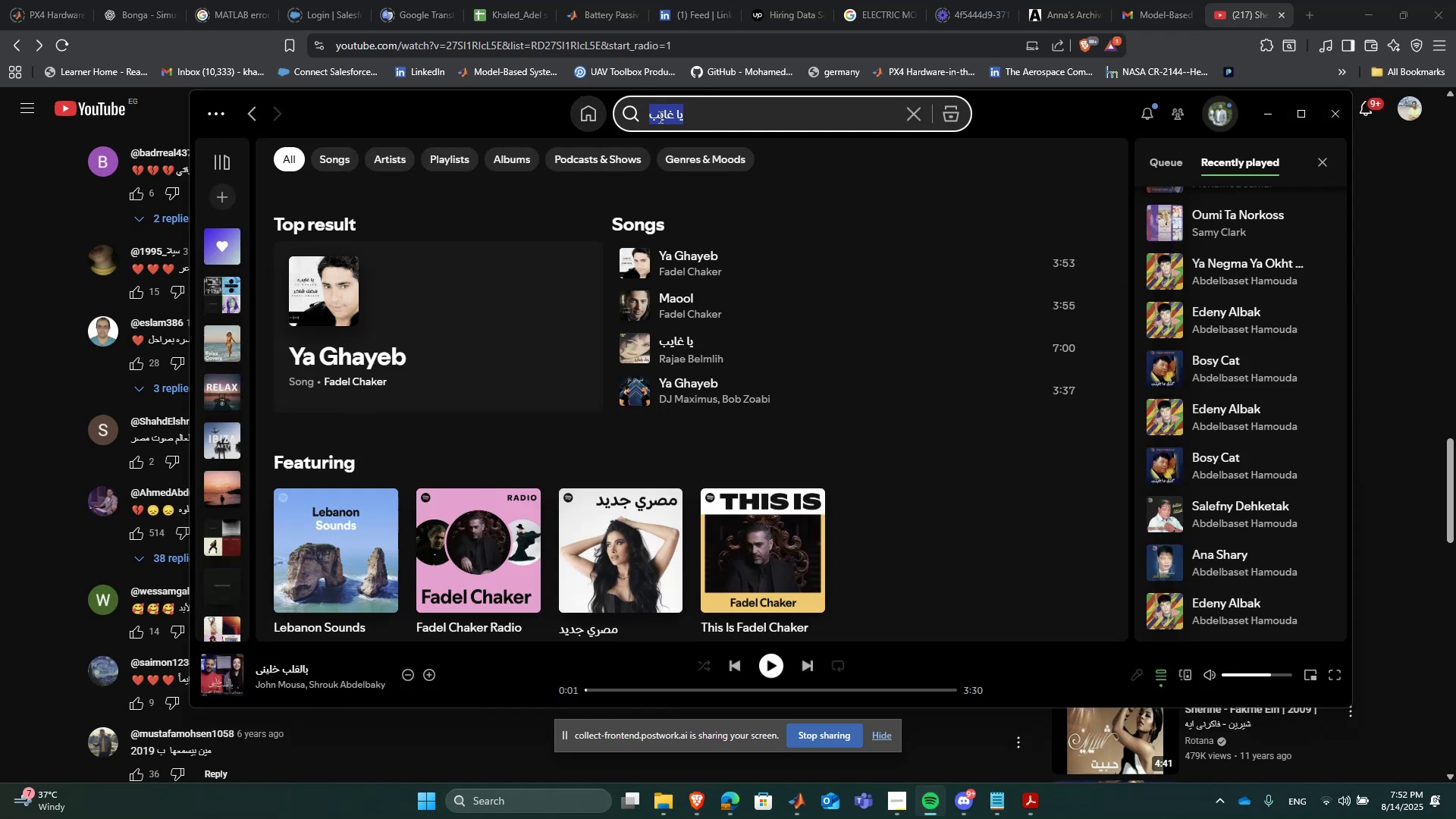 
type(hplg )
key(Backspace)
key(Backspace)
key(Backspace)
key(Backspace)
type([lg hpsjhs)
key(Backspace)
key(Backspace)
key(Backspace)
type(hs)
 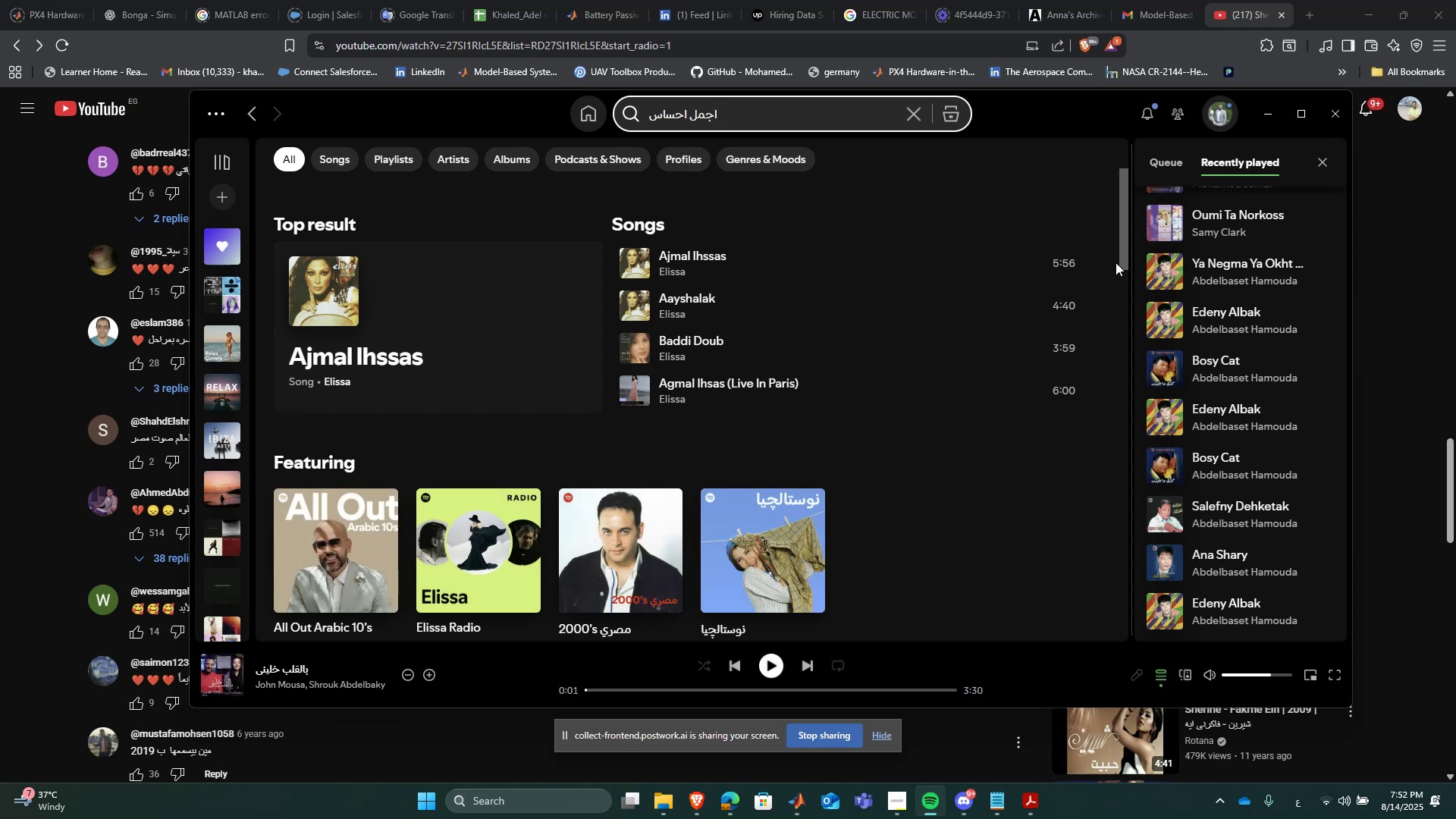 
left_click([1094, 263])
 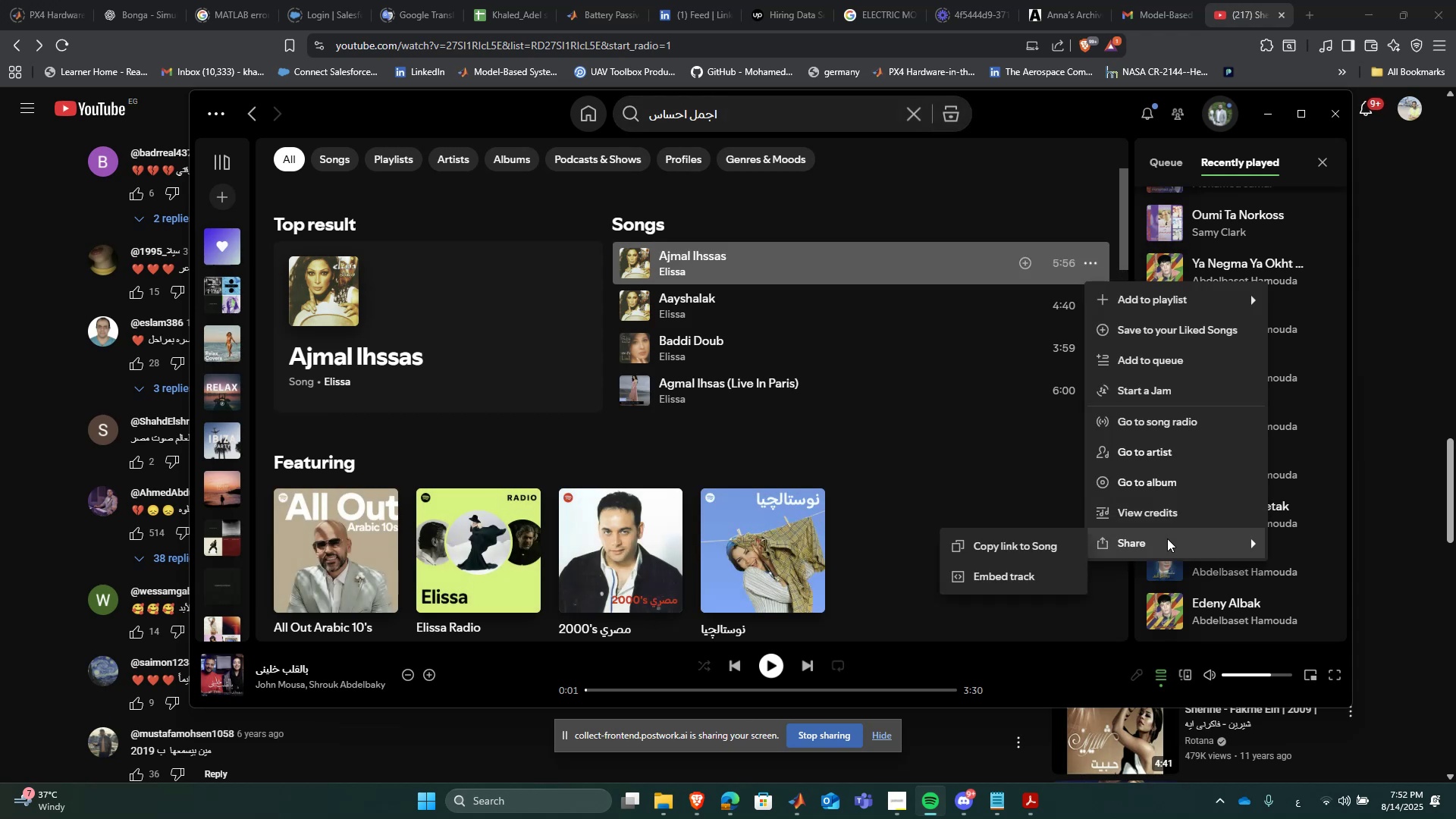 
left_click([1057, 538])
 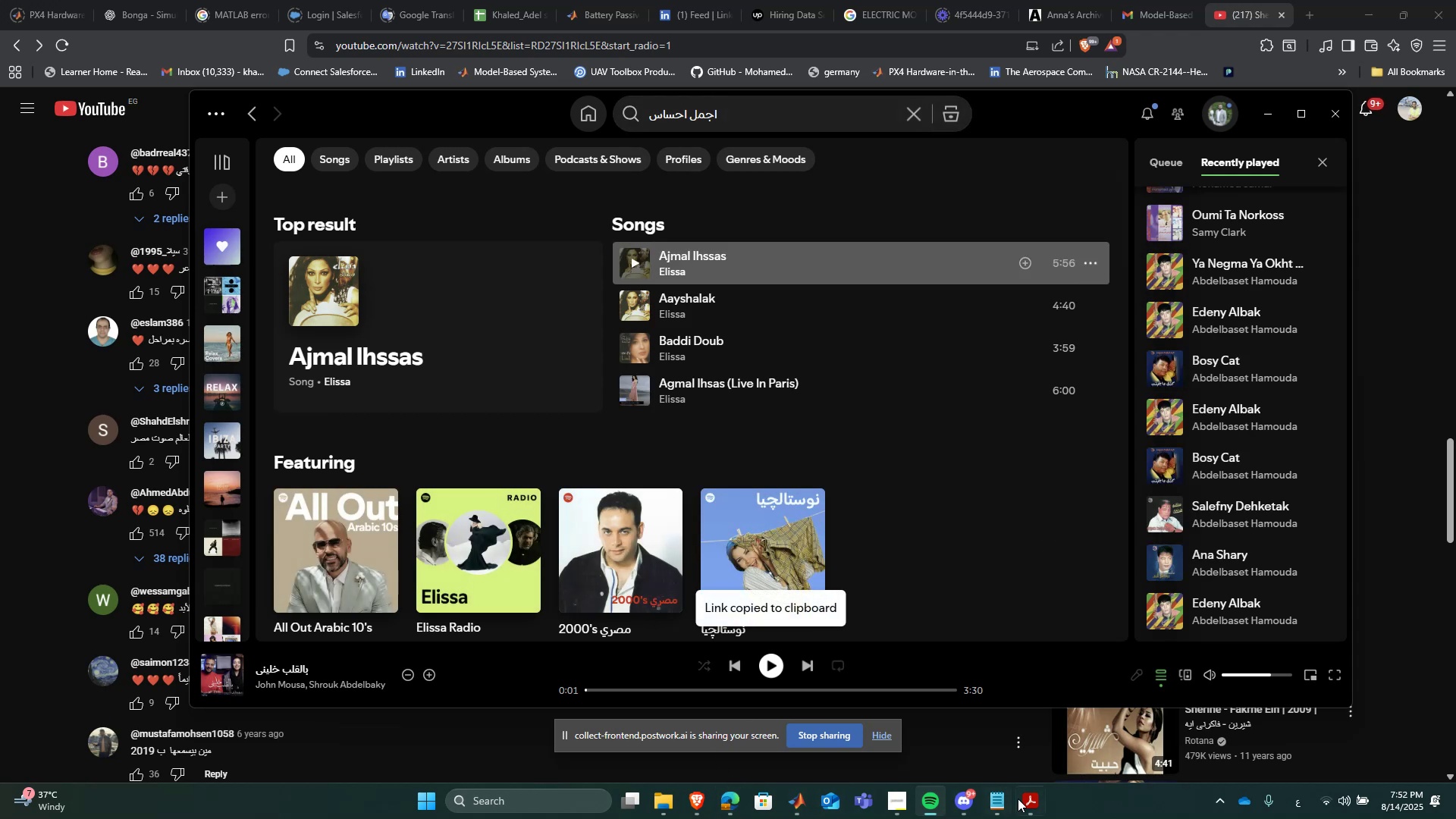 
left_click([968, 792])
 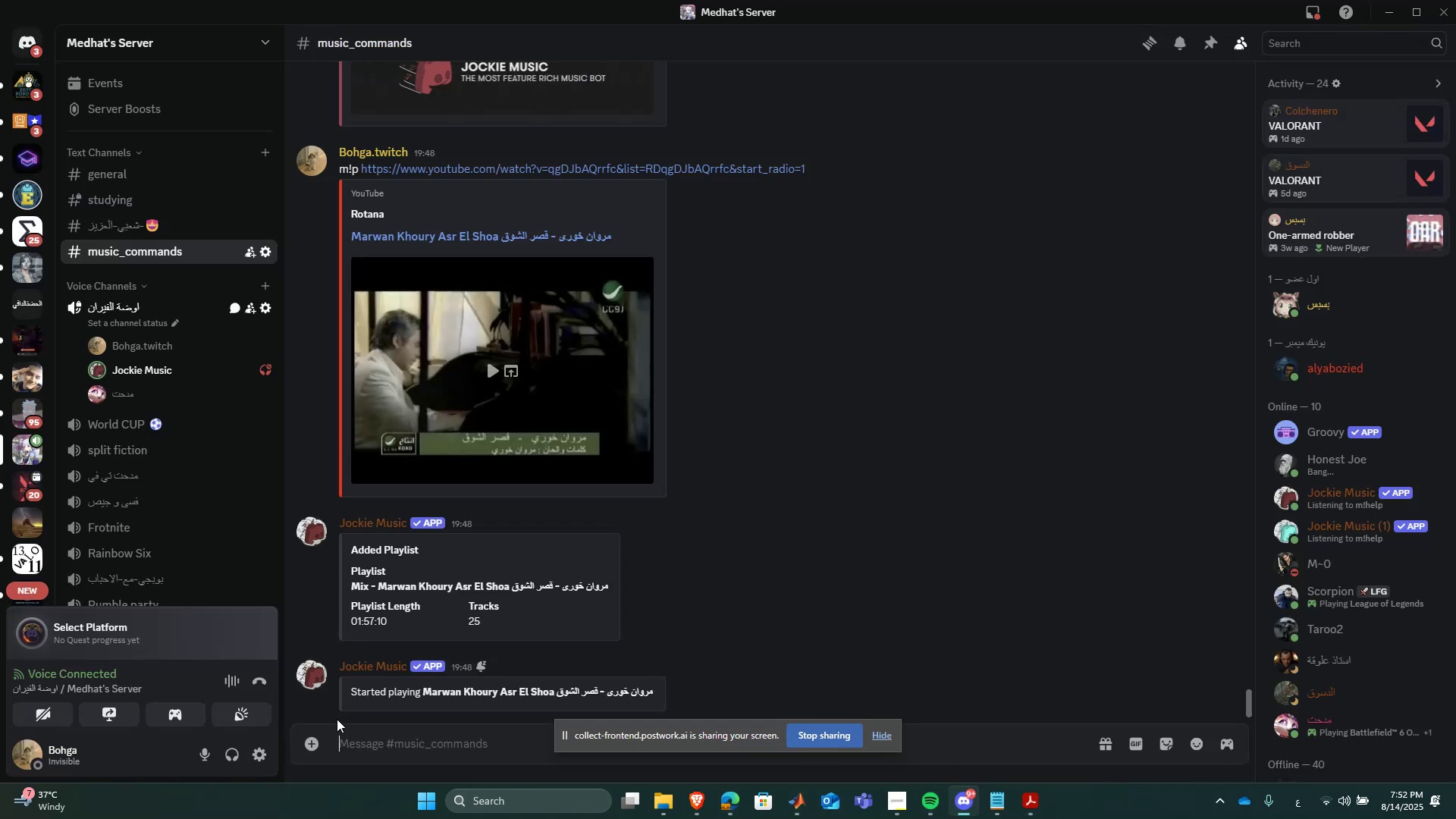 
left_click([385, 742])
 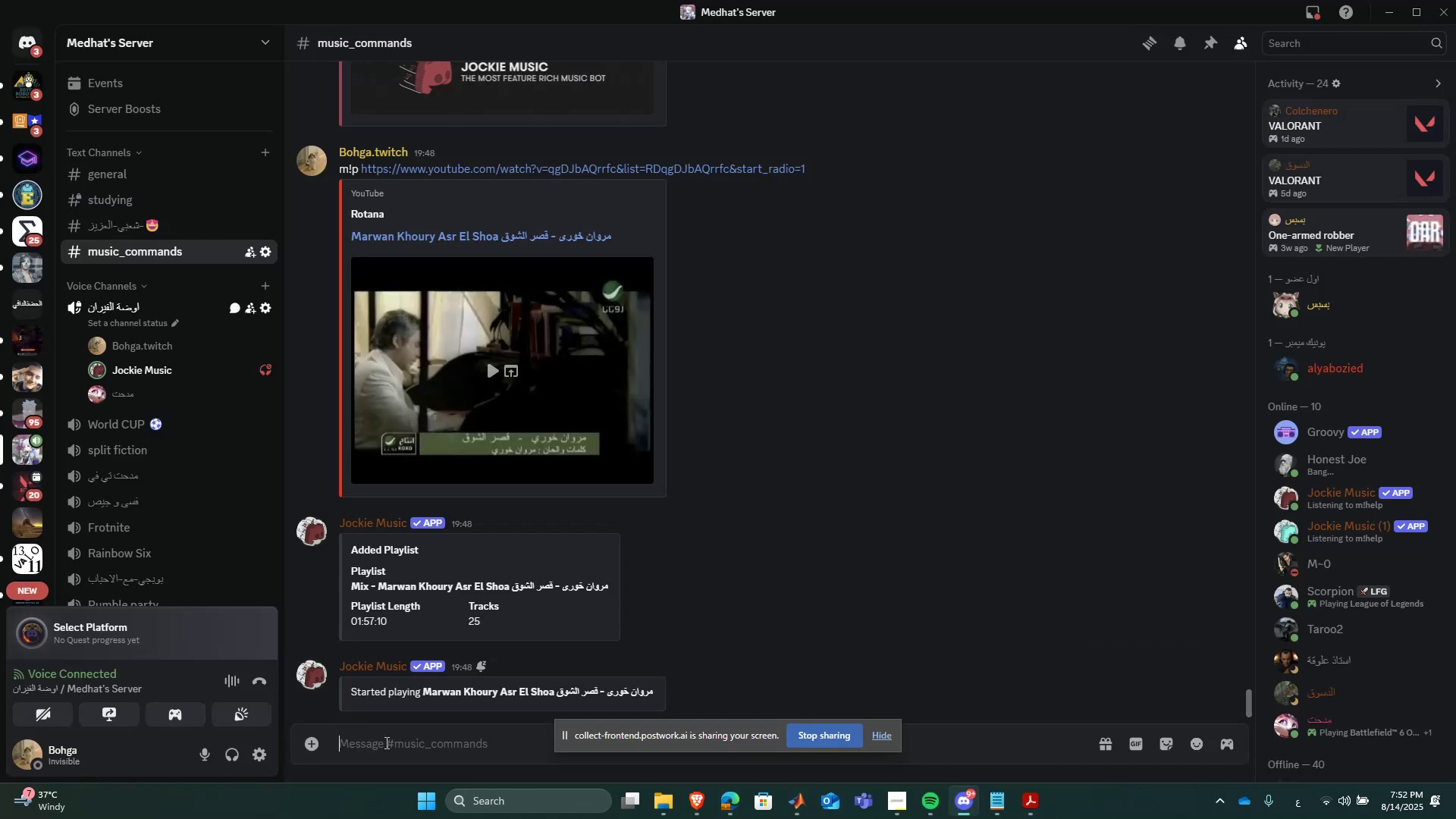 
key(Alt+AltRight)
 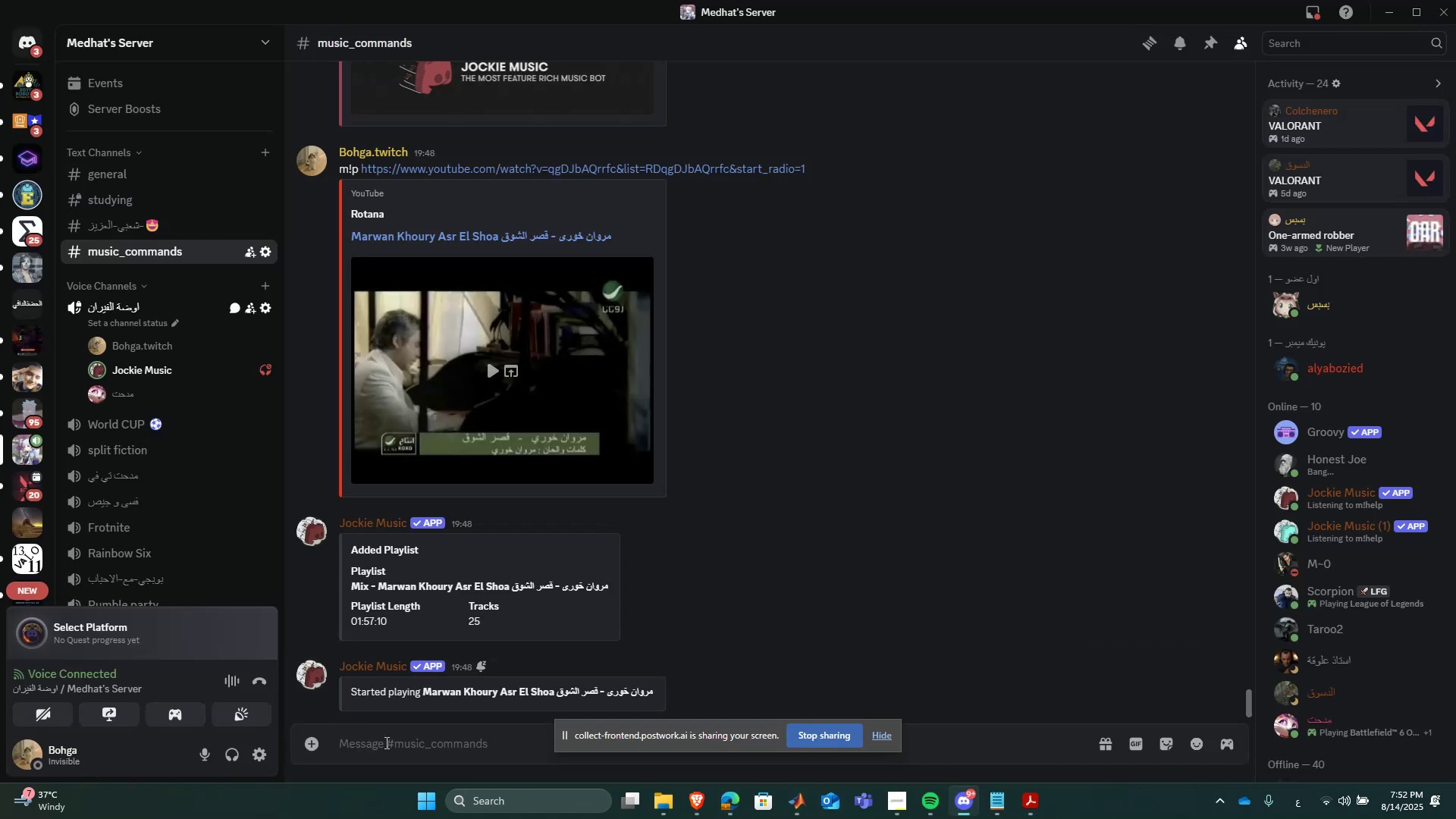 
type(m!p )
key(Backspace)
key(Backspace)
type(stop)
 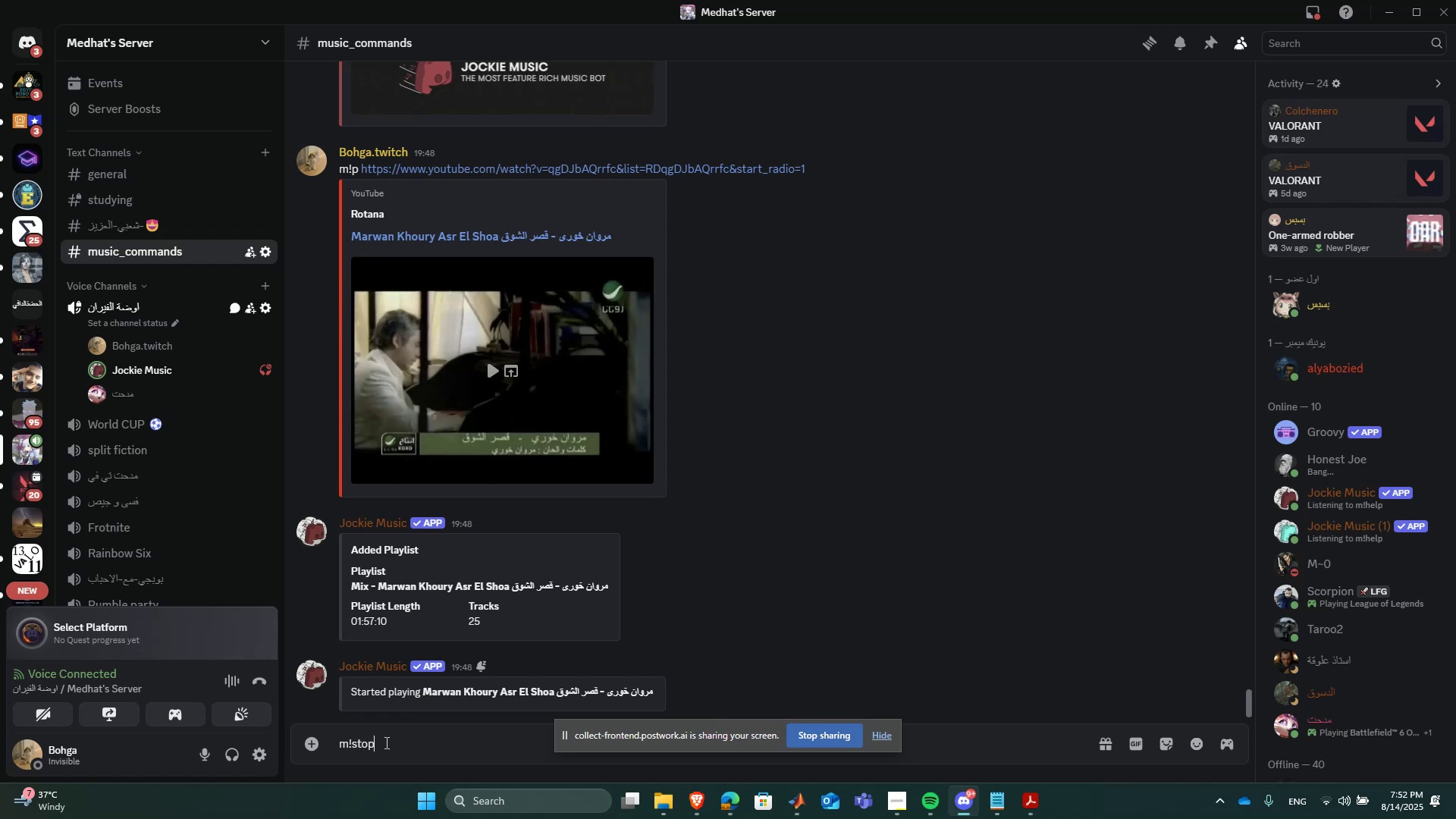 
left_click([799, 799])
 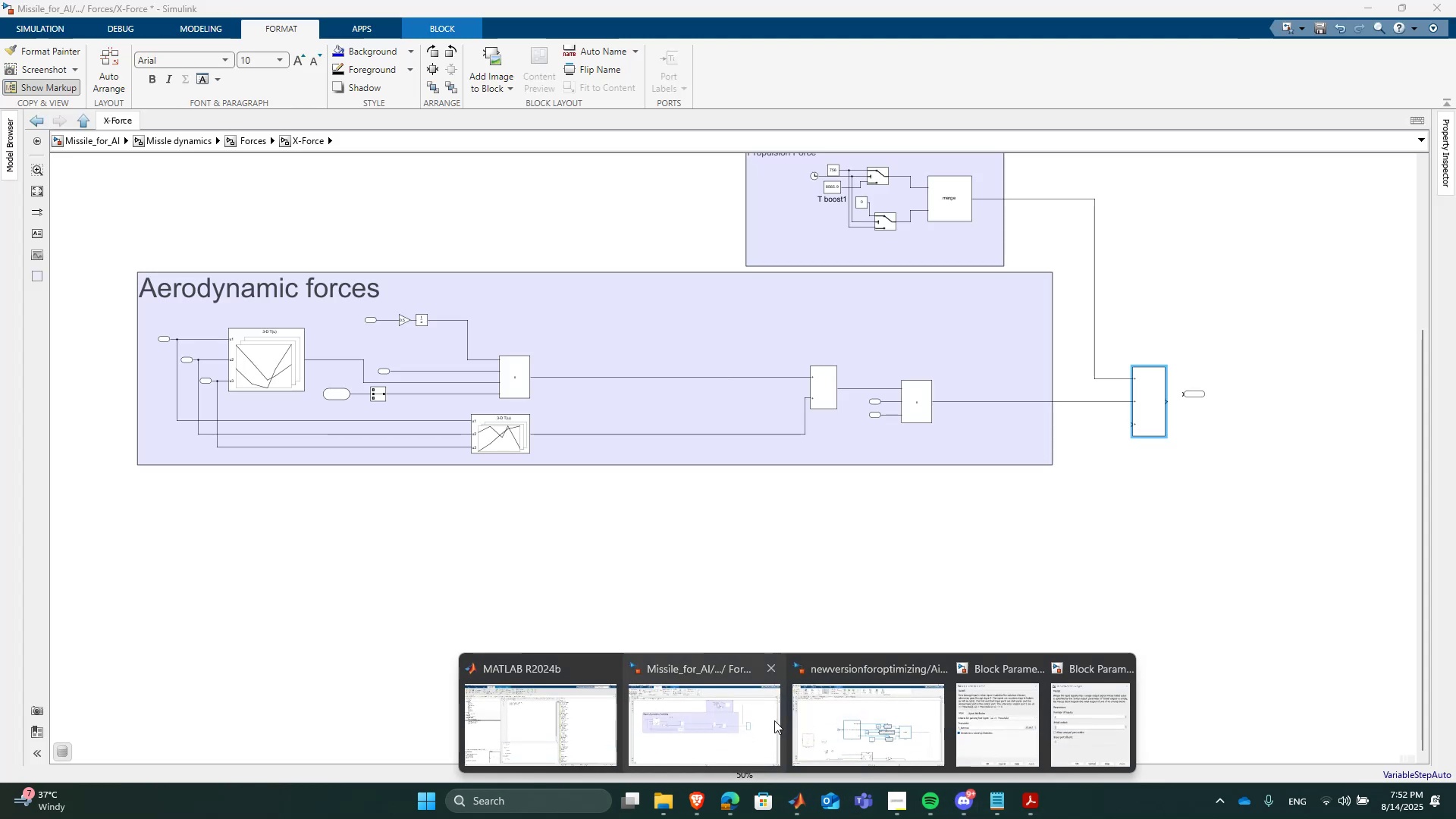 
left_click([774, 720])
 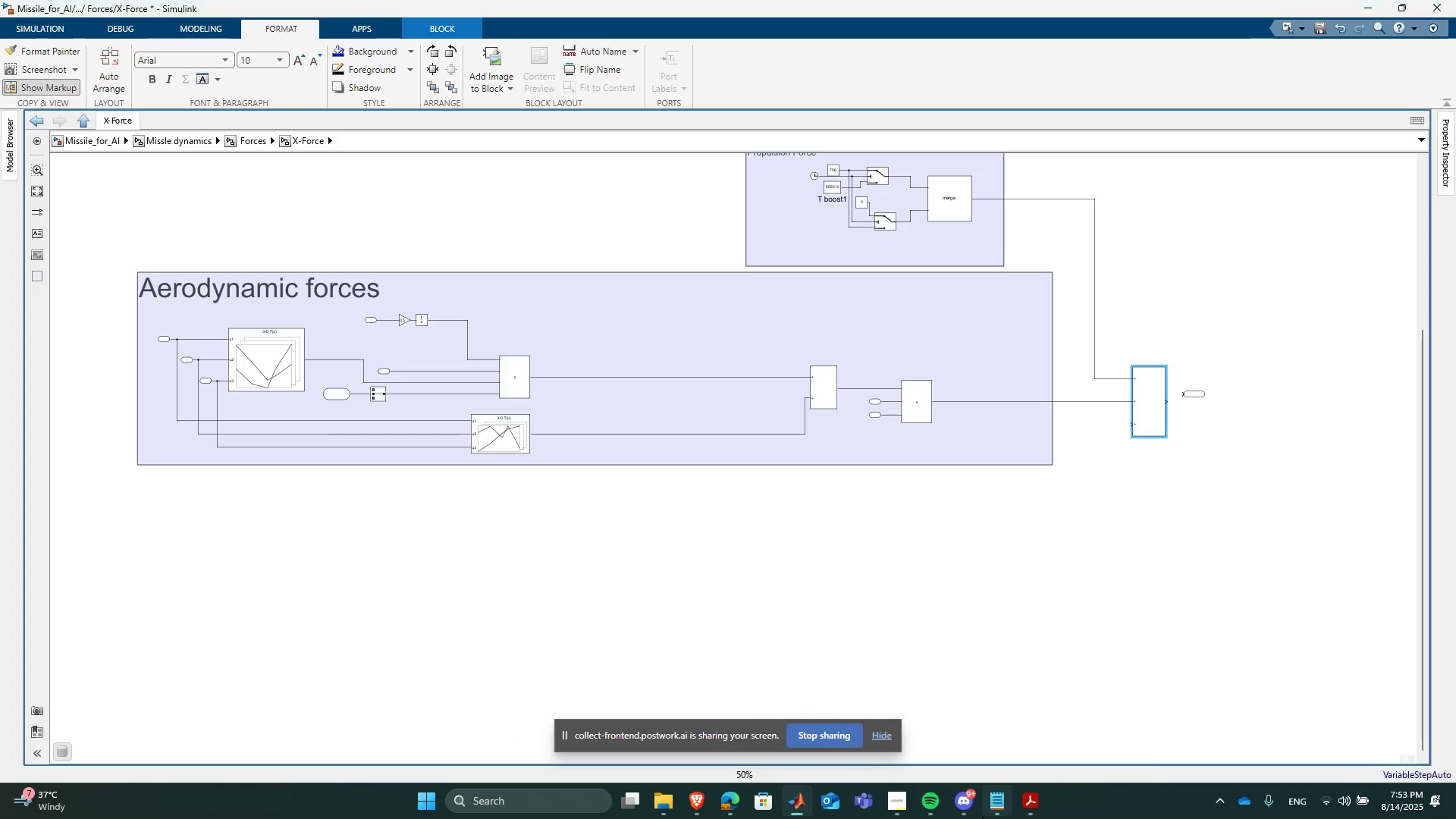 
left_click([963, 808])
 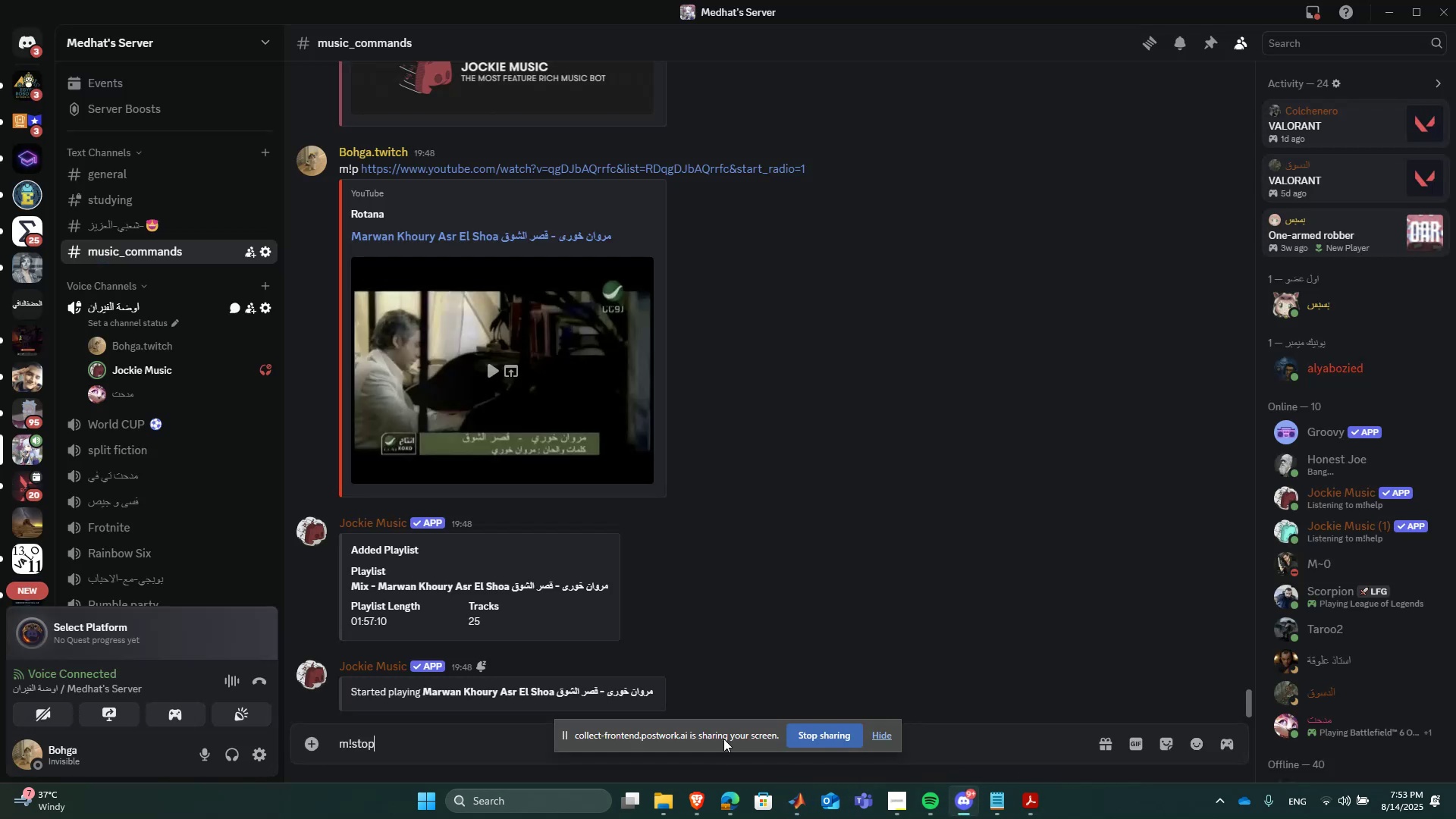 
key(Space)
 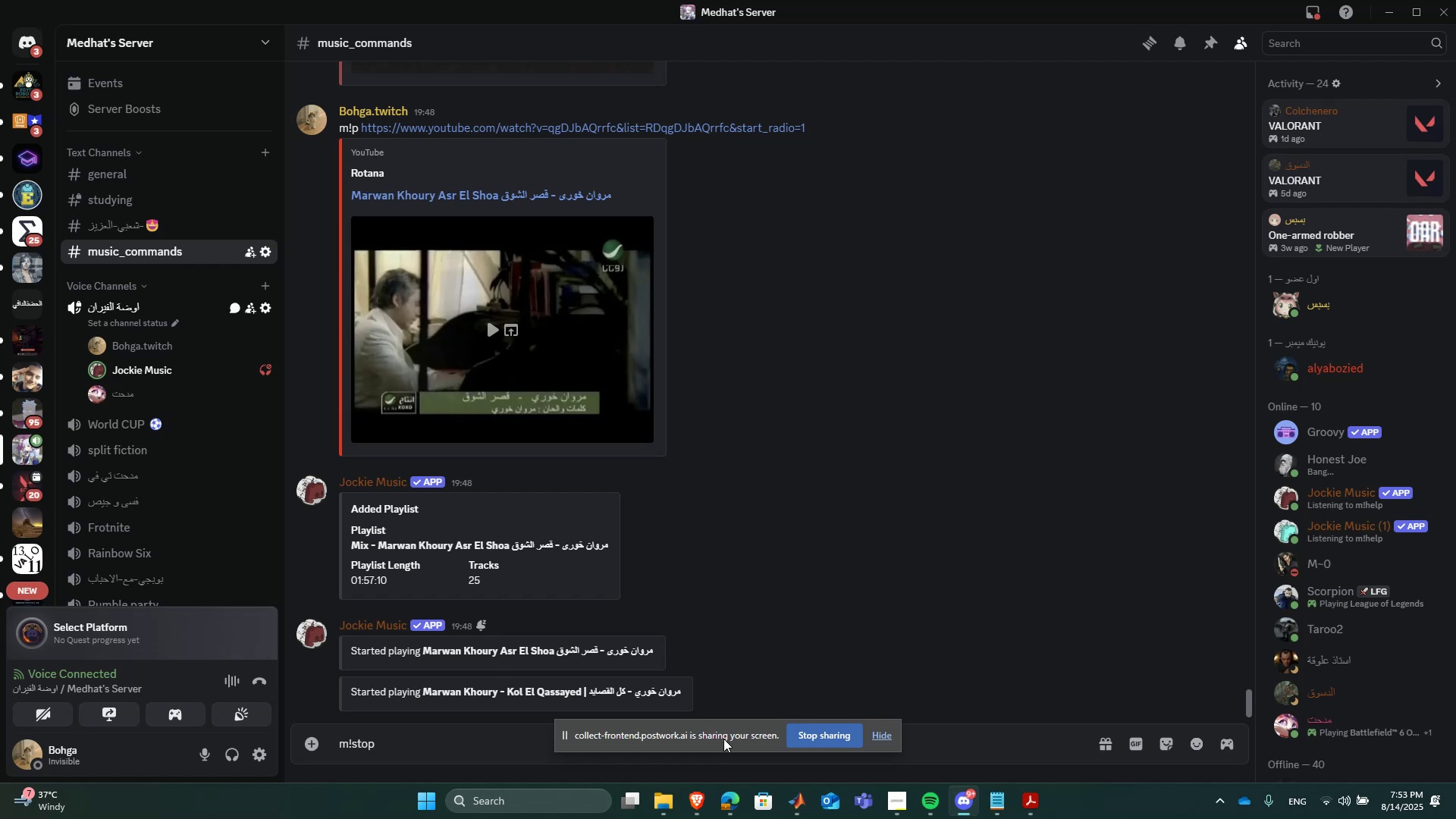 
key(Enter)
 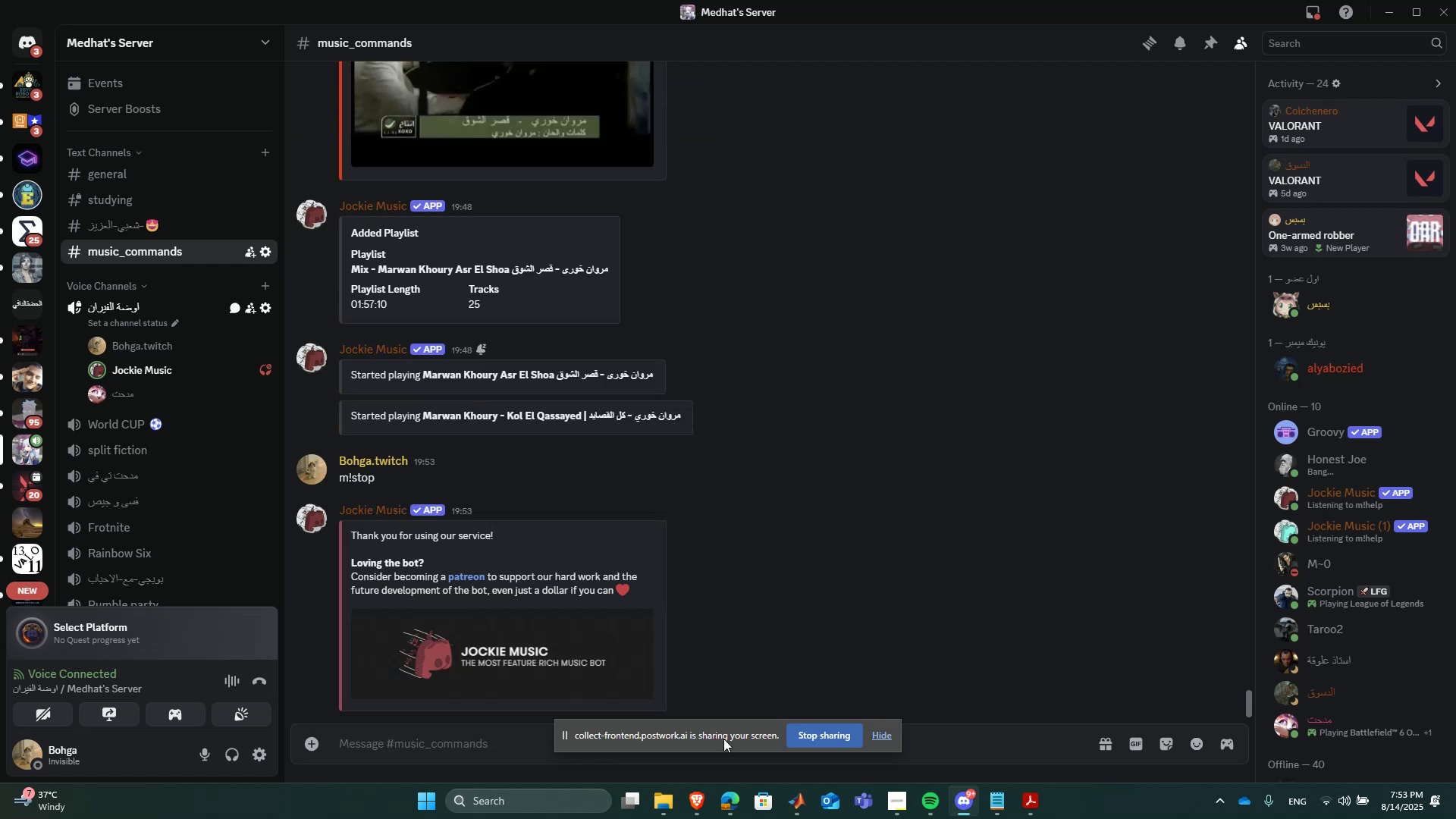 
type(m!p )
 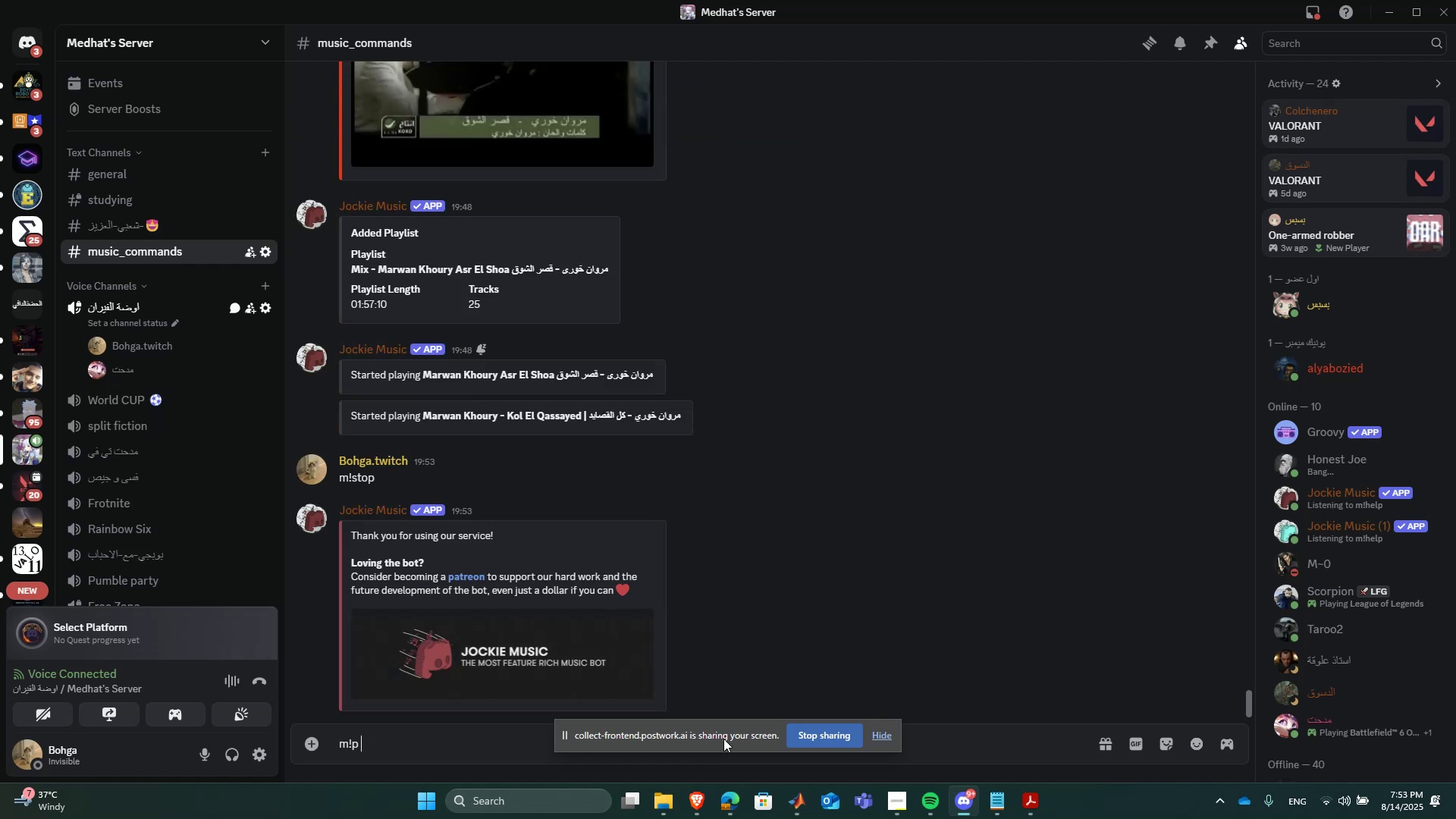 
key(Control+ControlLeft)
 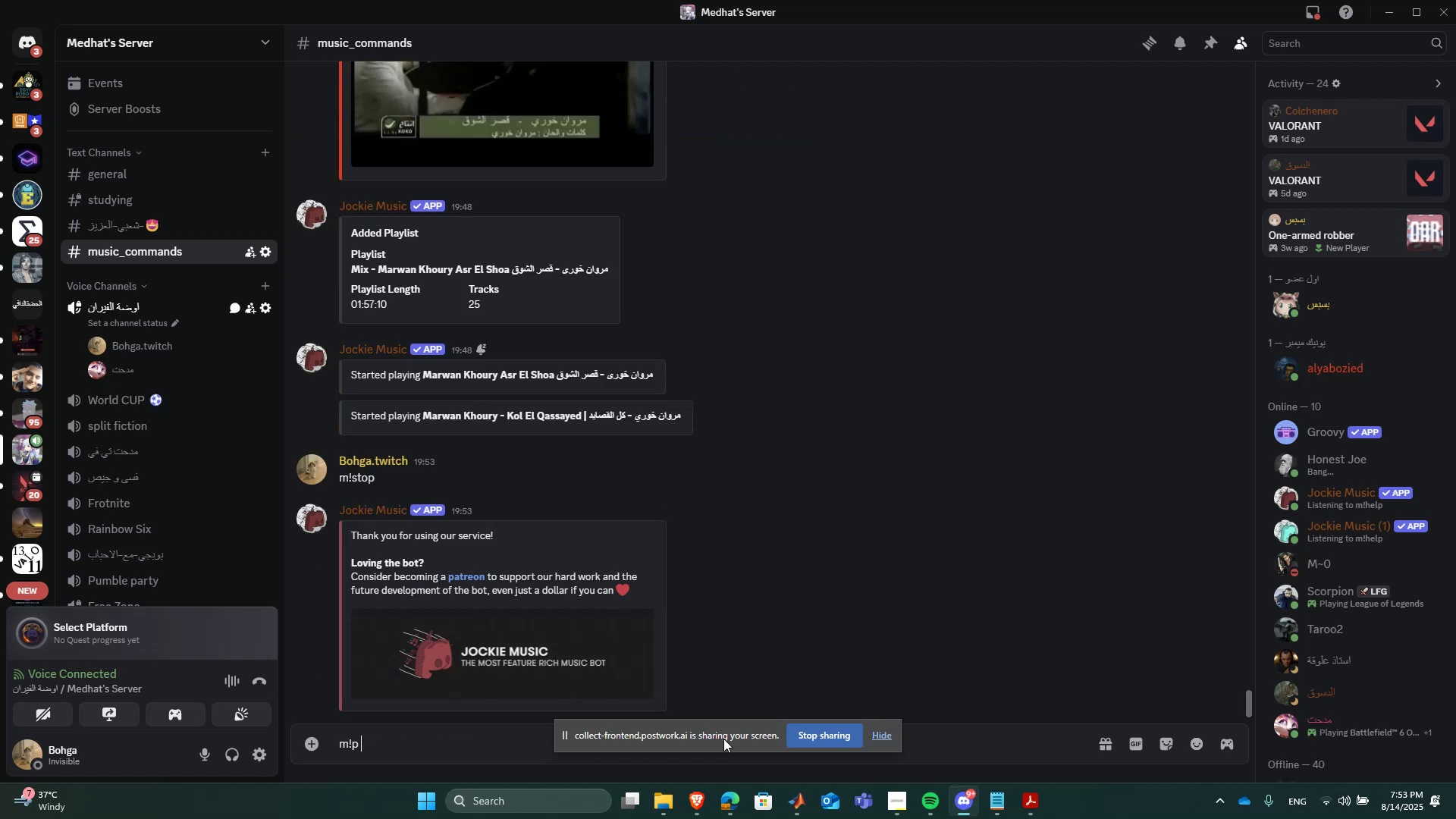 
key(Control+V)
 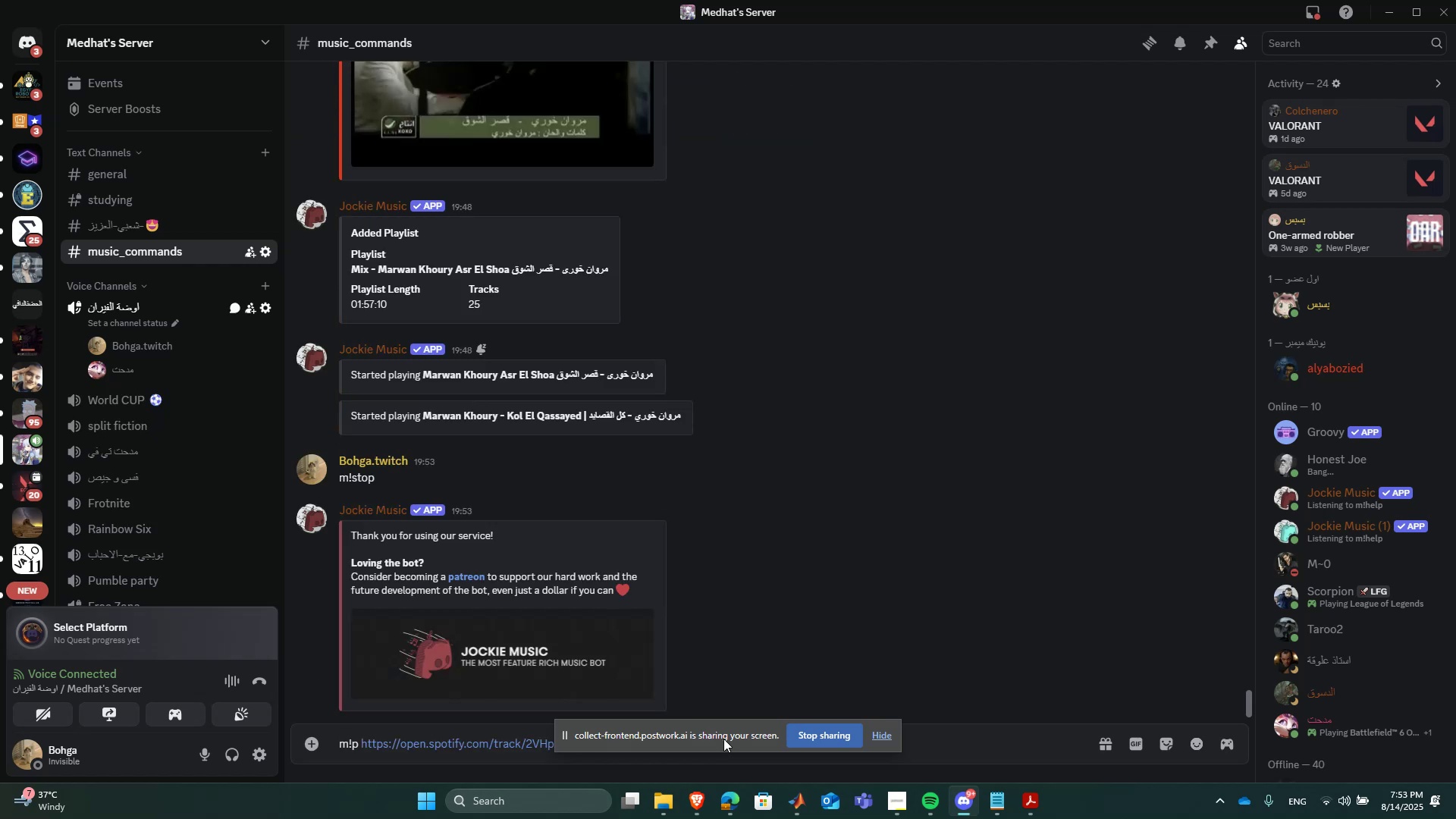 
key(Enter)
 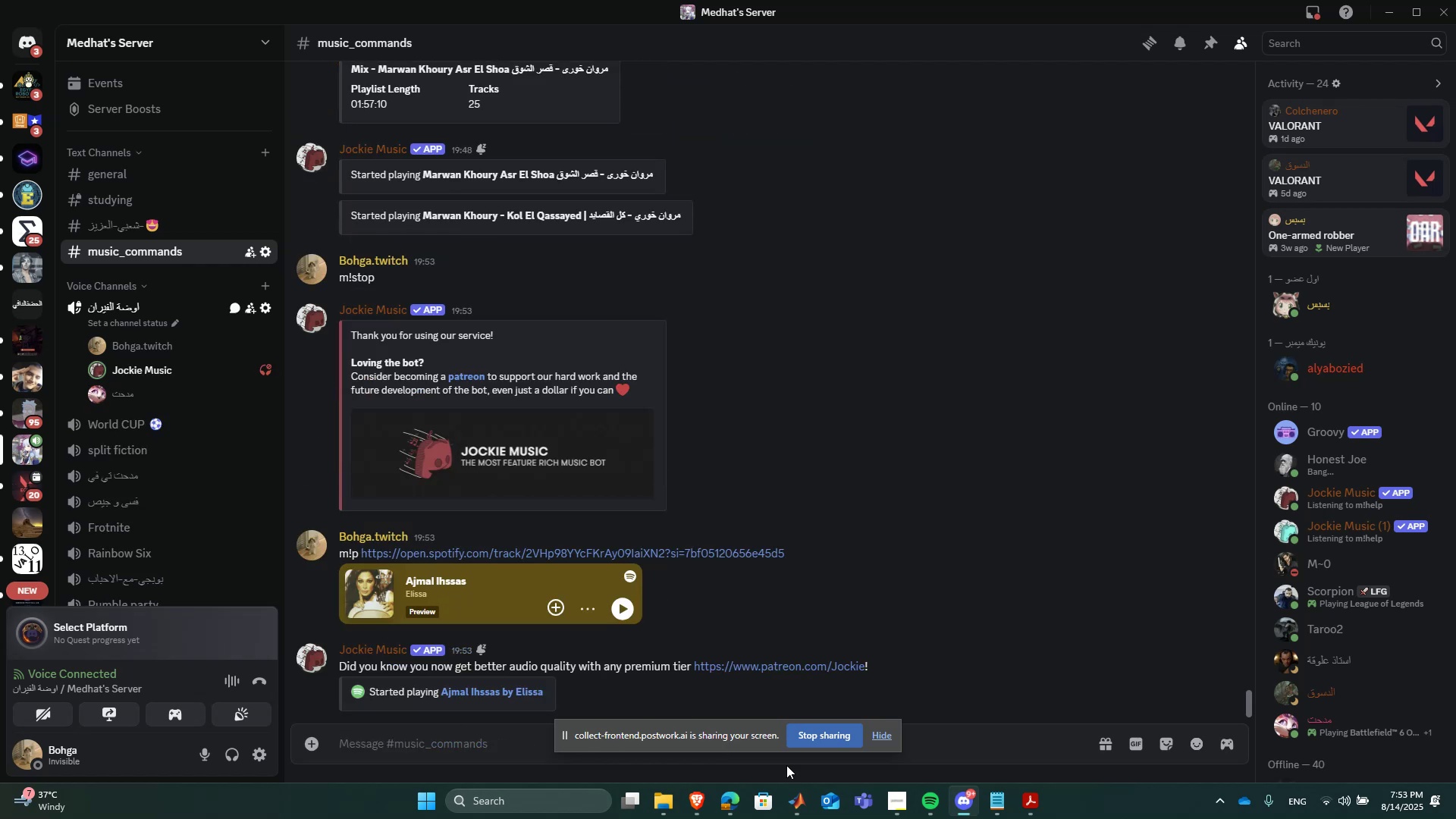 
left_click([969, 811])
 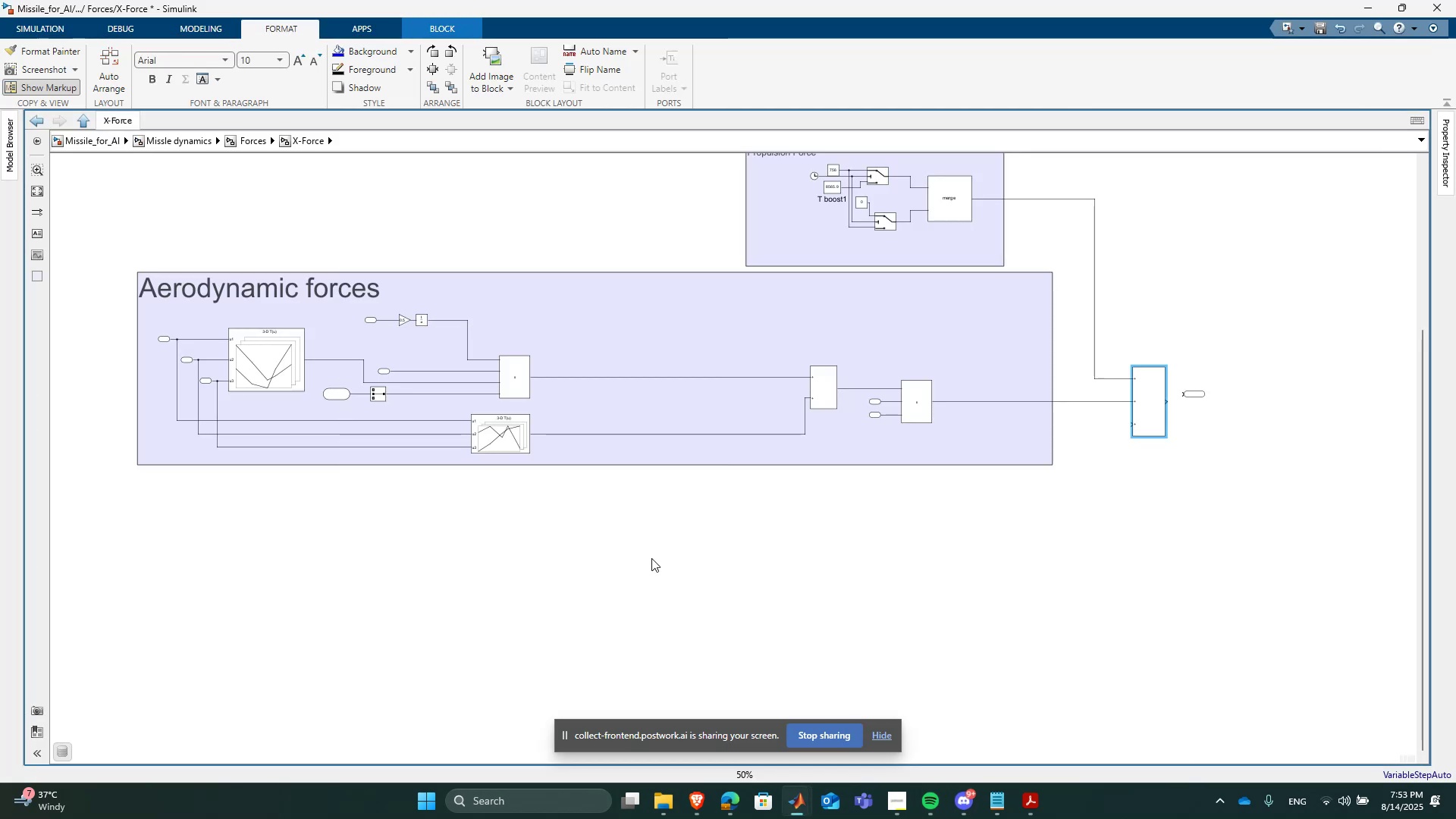 
scroll: coordinate [659, 554], scroll_direction: down, amount: 1.0
 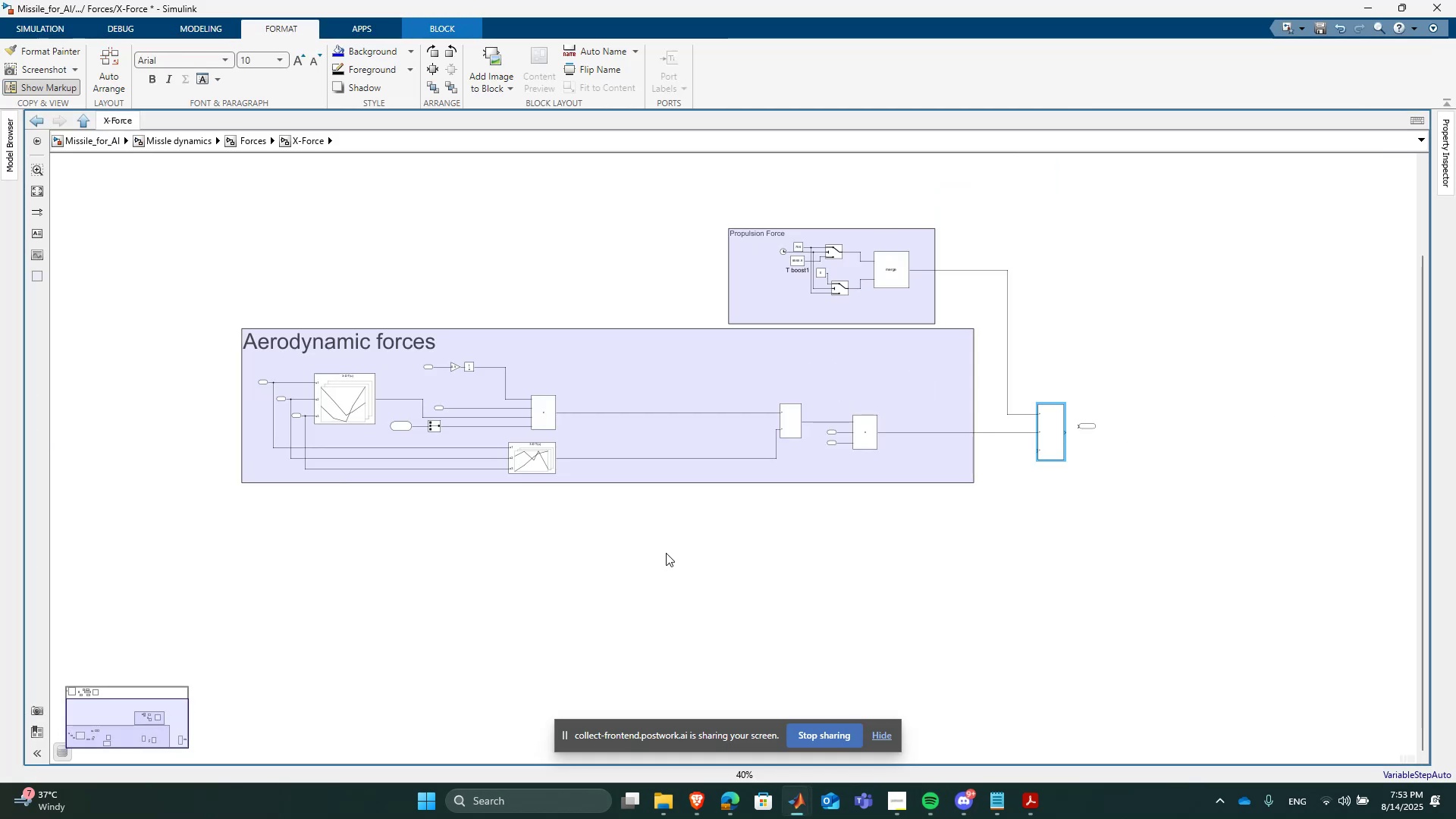 
scroll: coordinate [654, 559], scroll_direction: up, amount: 1.0
 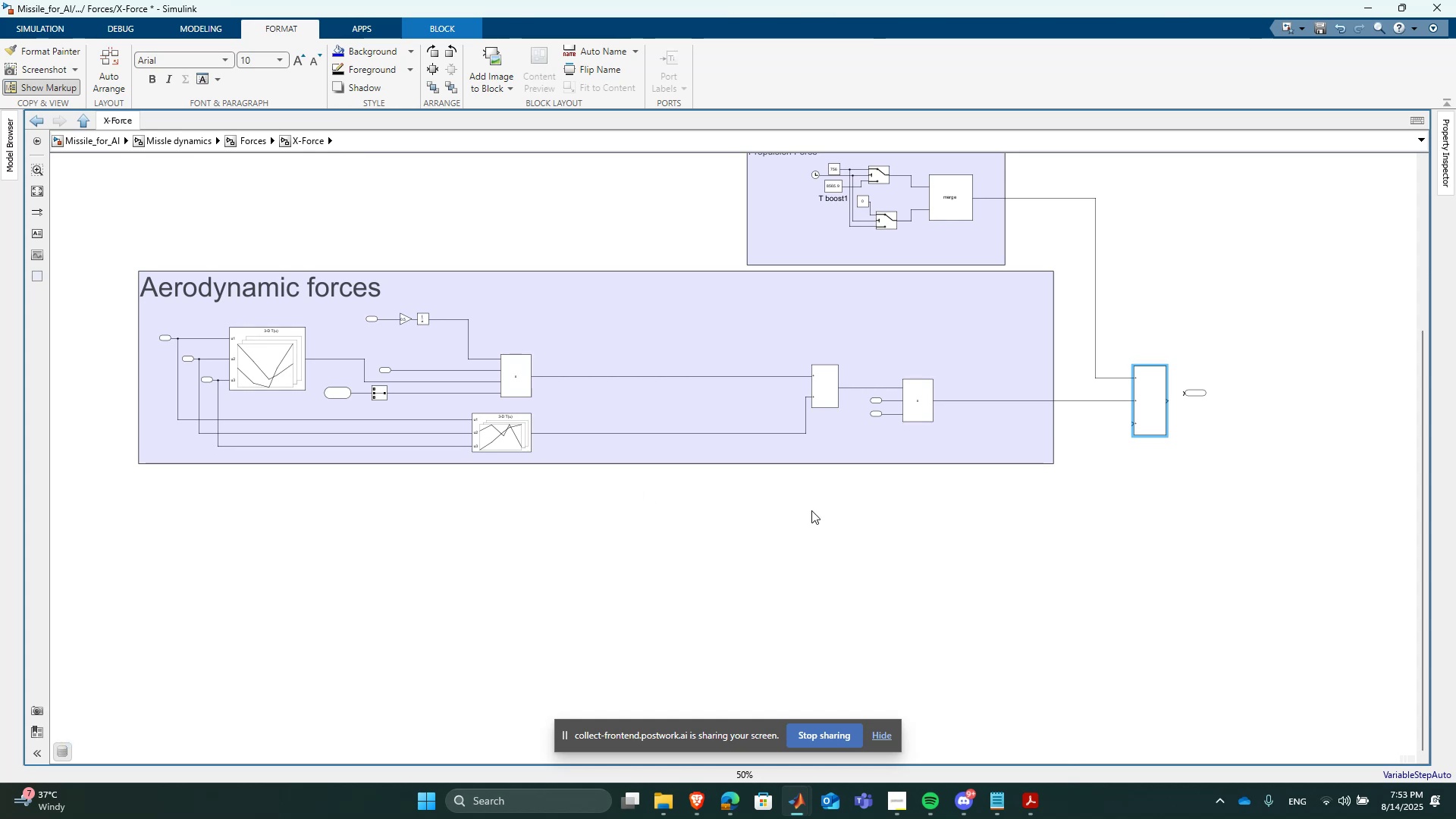 
left_click([1031, 806])
 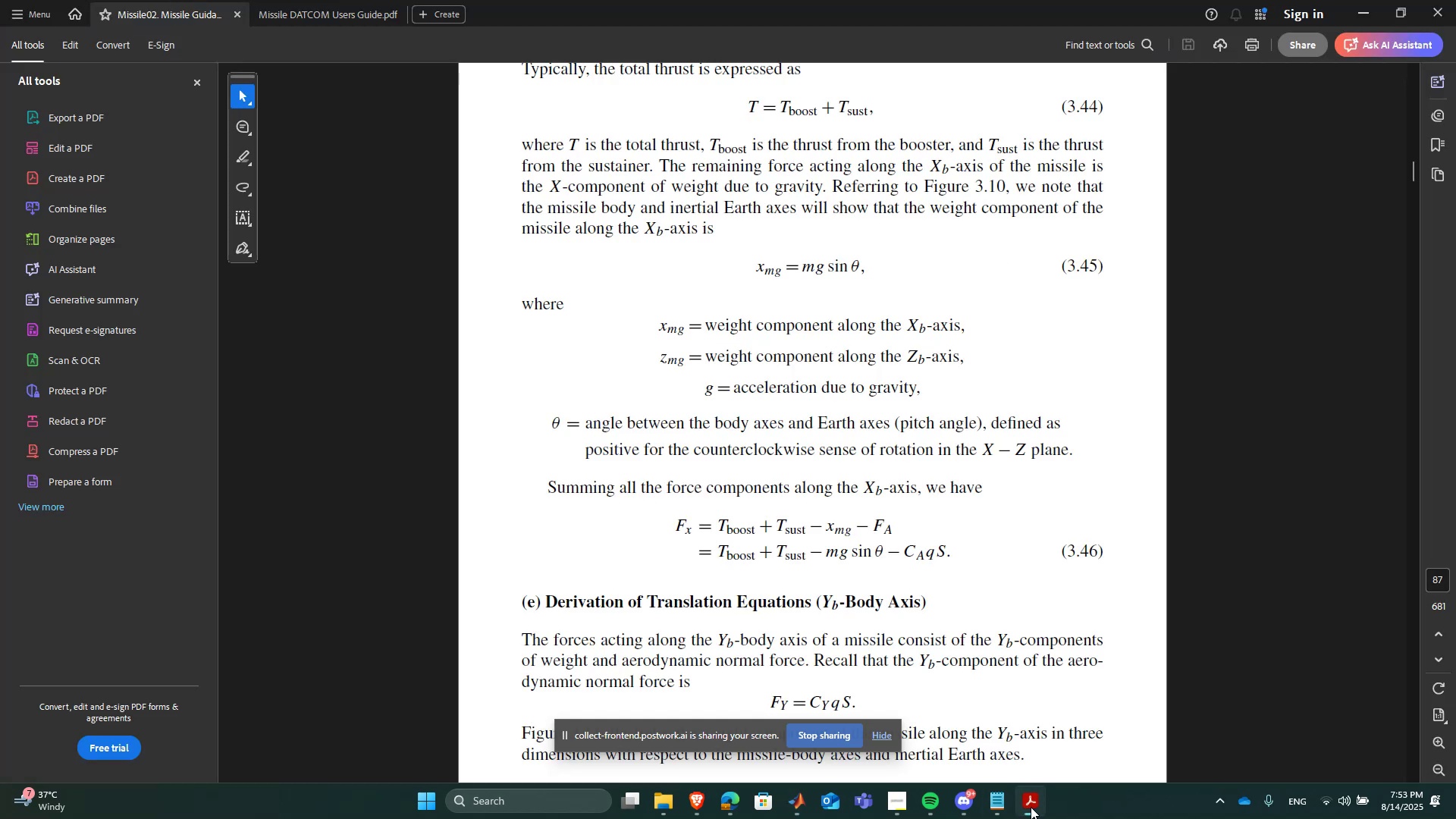 
left_click([1031, 807])
 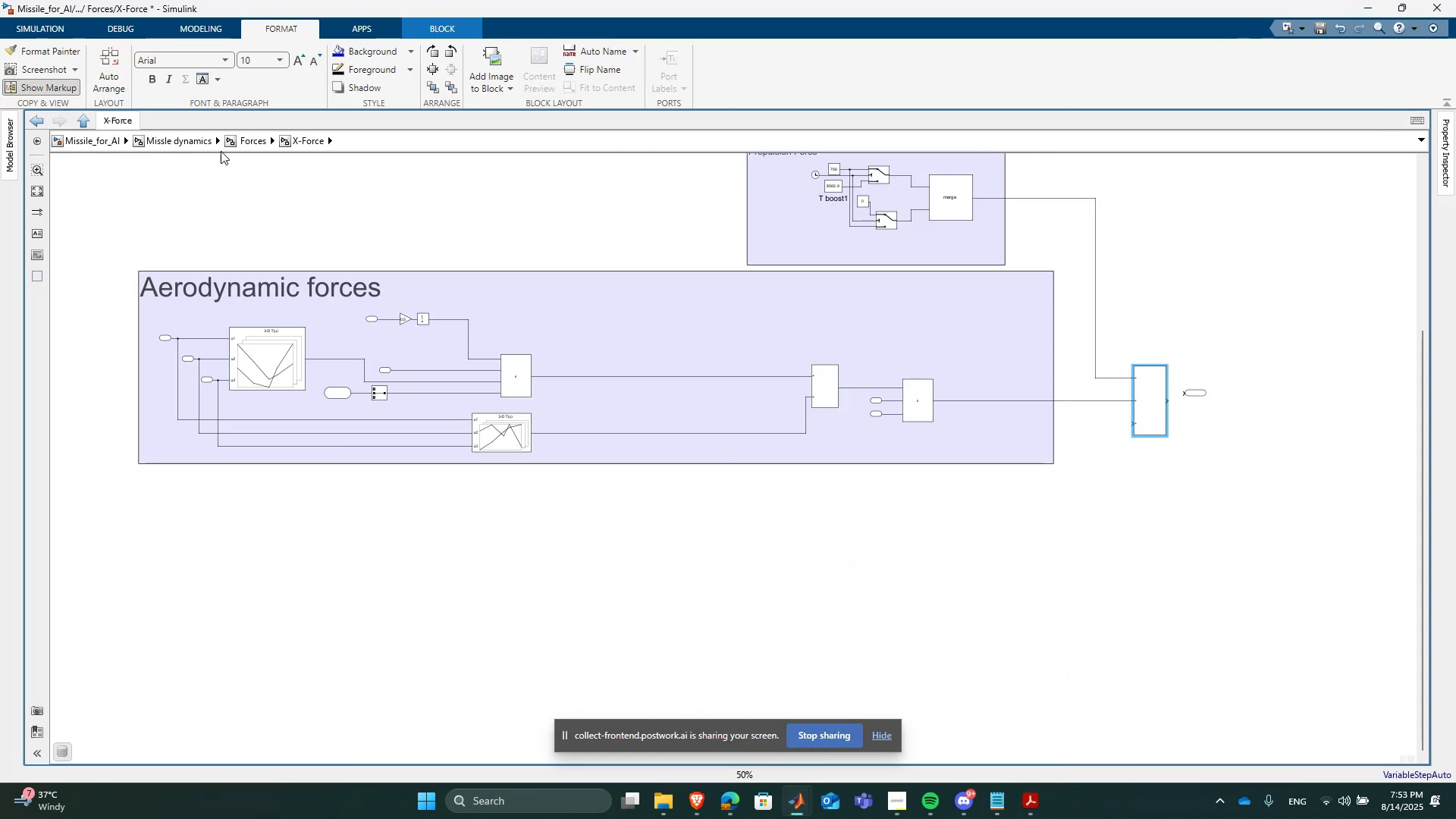 
left_click([231, 143])
 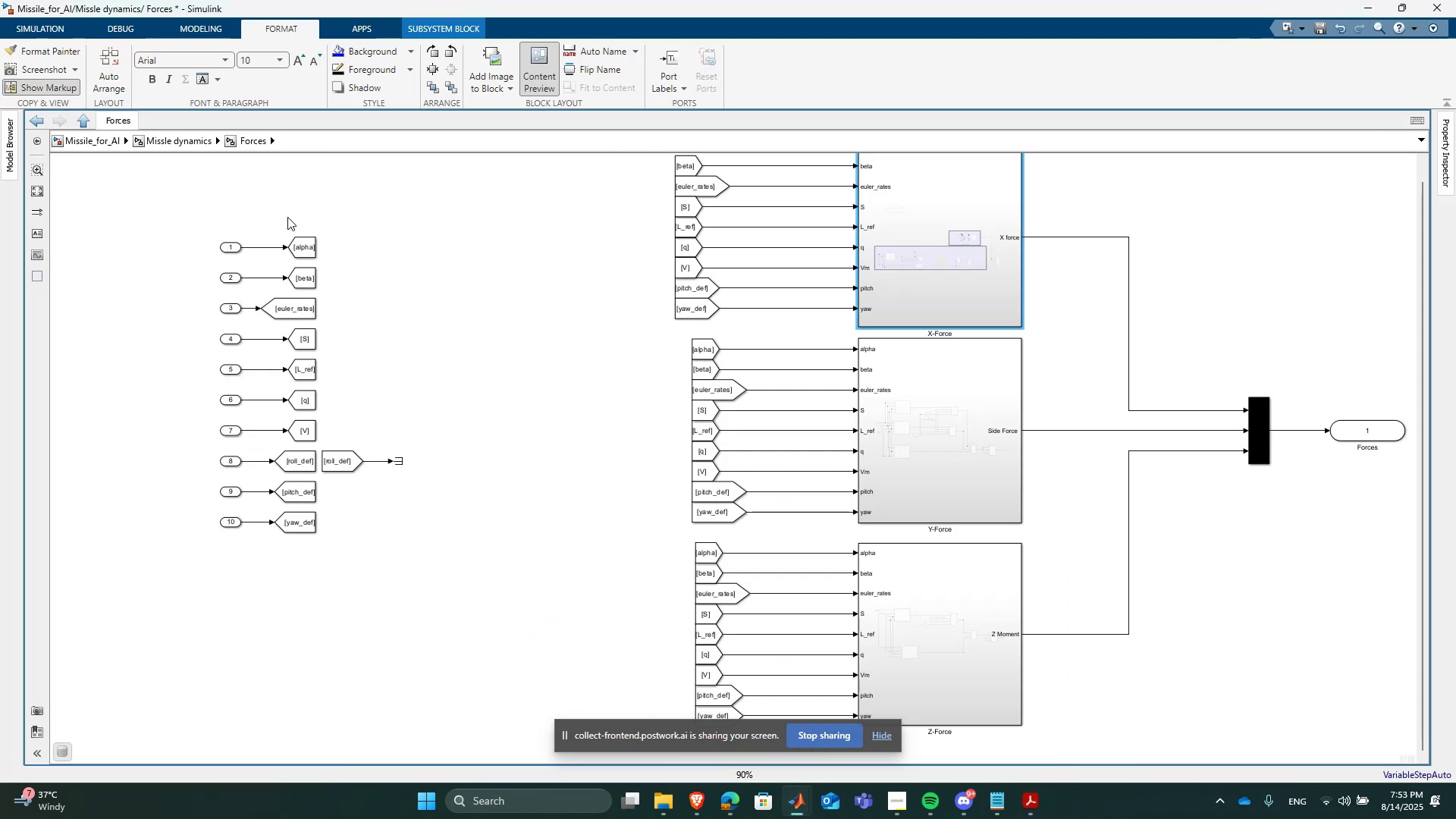 
scroll: coordinate [837, 397], scroll_direction: down, amount: 1.0
 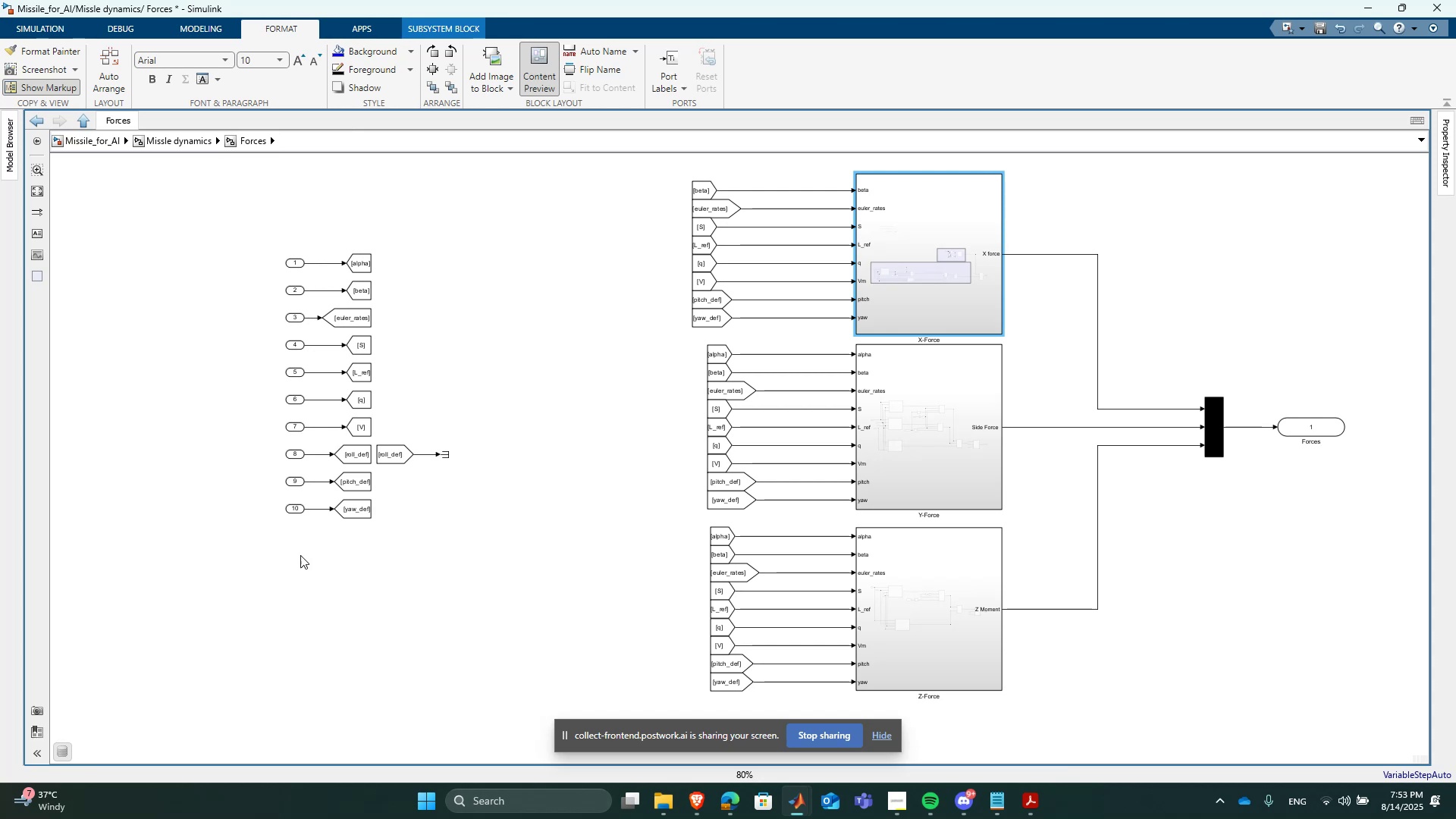 
left_click([196, 143])
 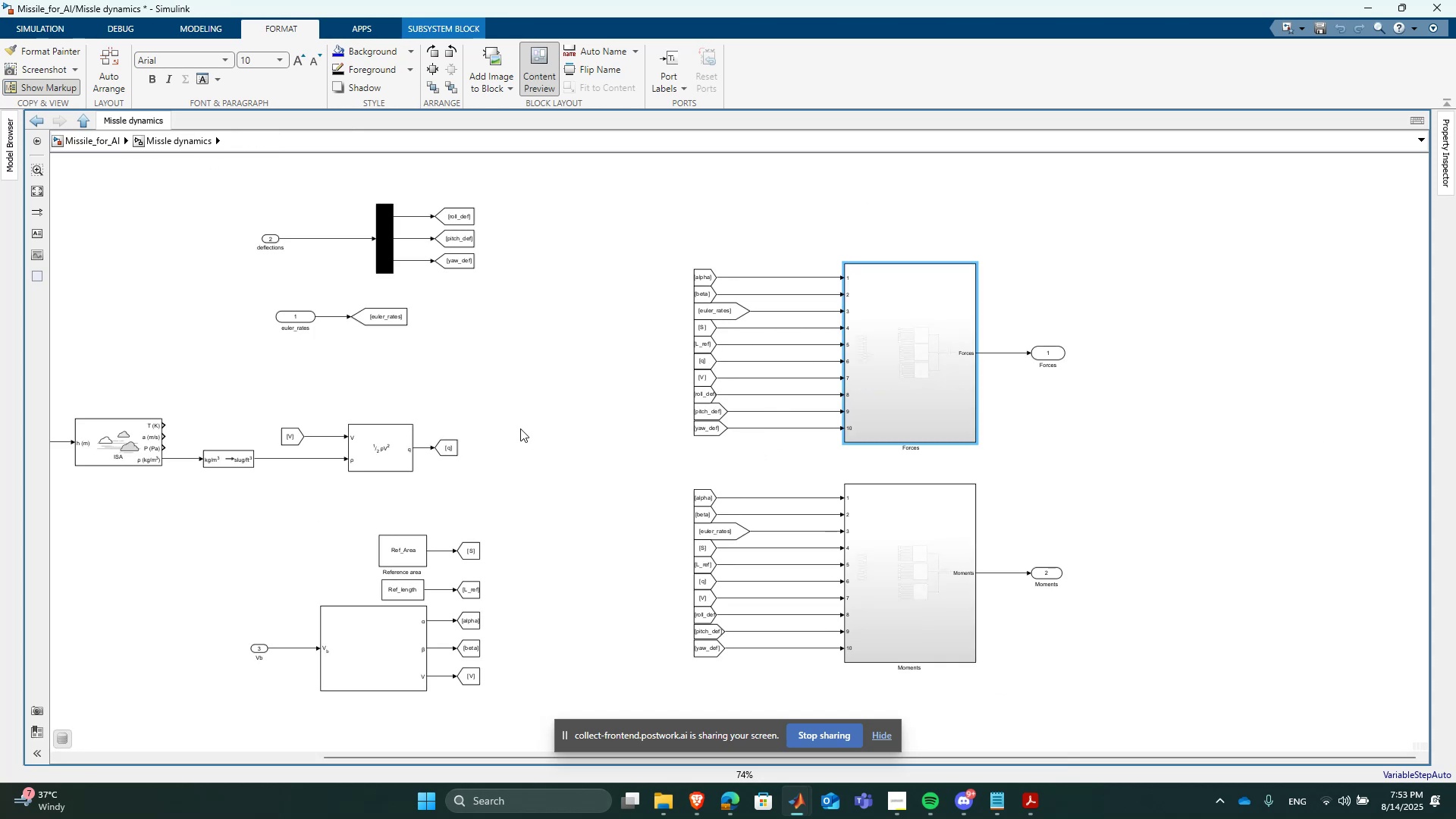 
double_click([476, 378])
 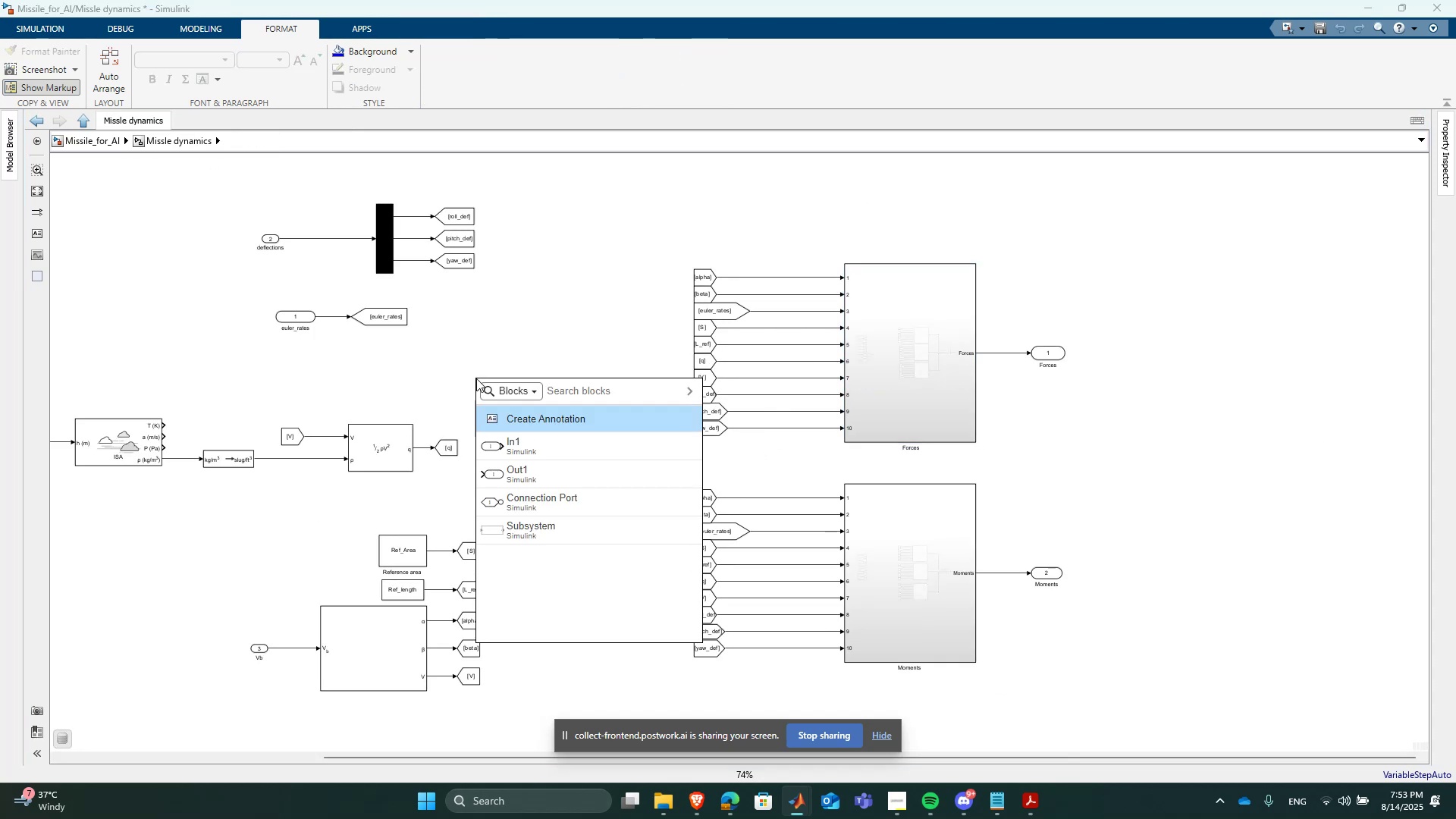 
type(const)
 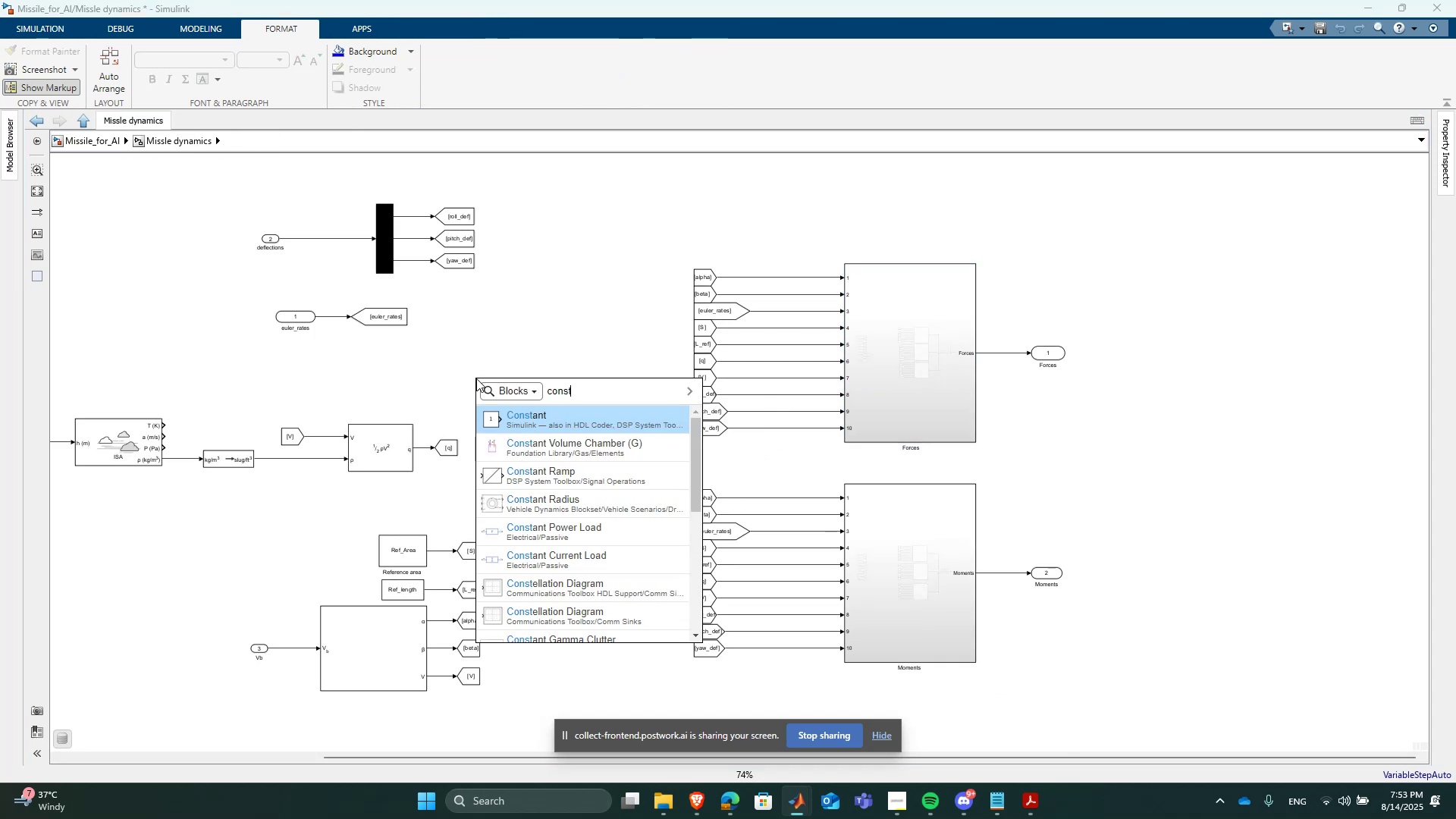 
key(Enter)
 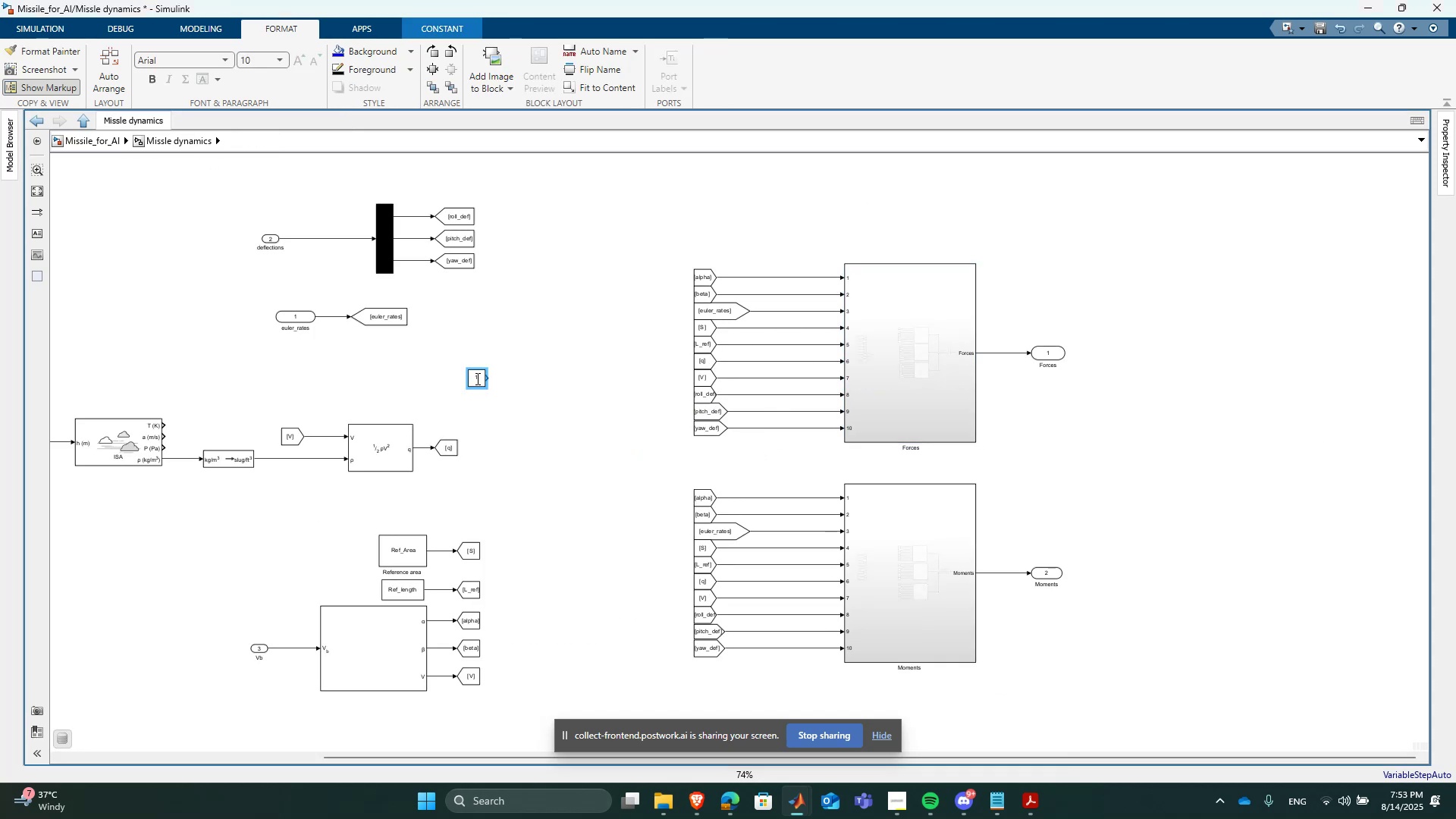 
scroll: coordinate [476, 378], scroll_direction: up, amount: 3.0
 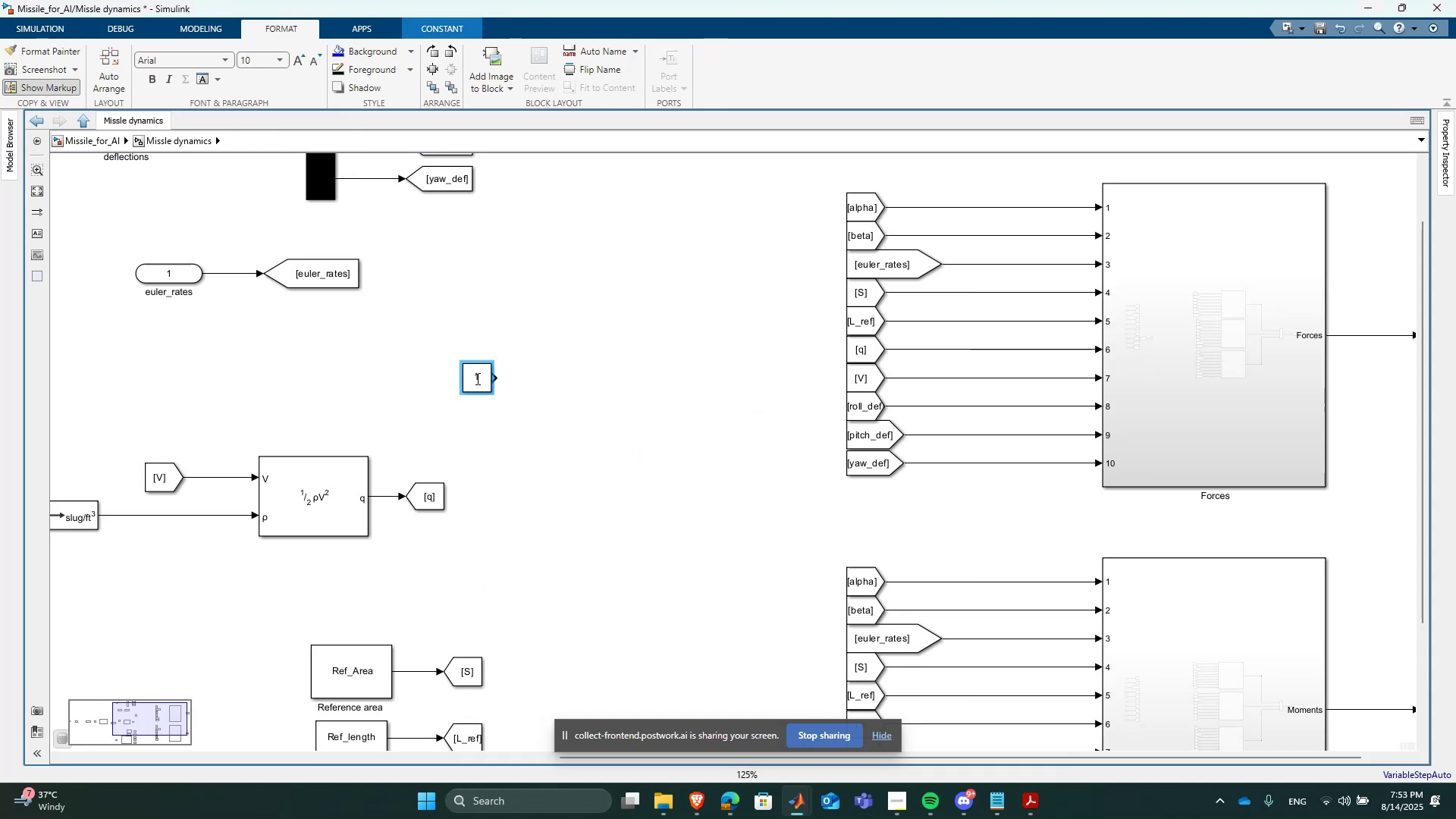 
double_click([476, 378])
 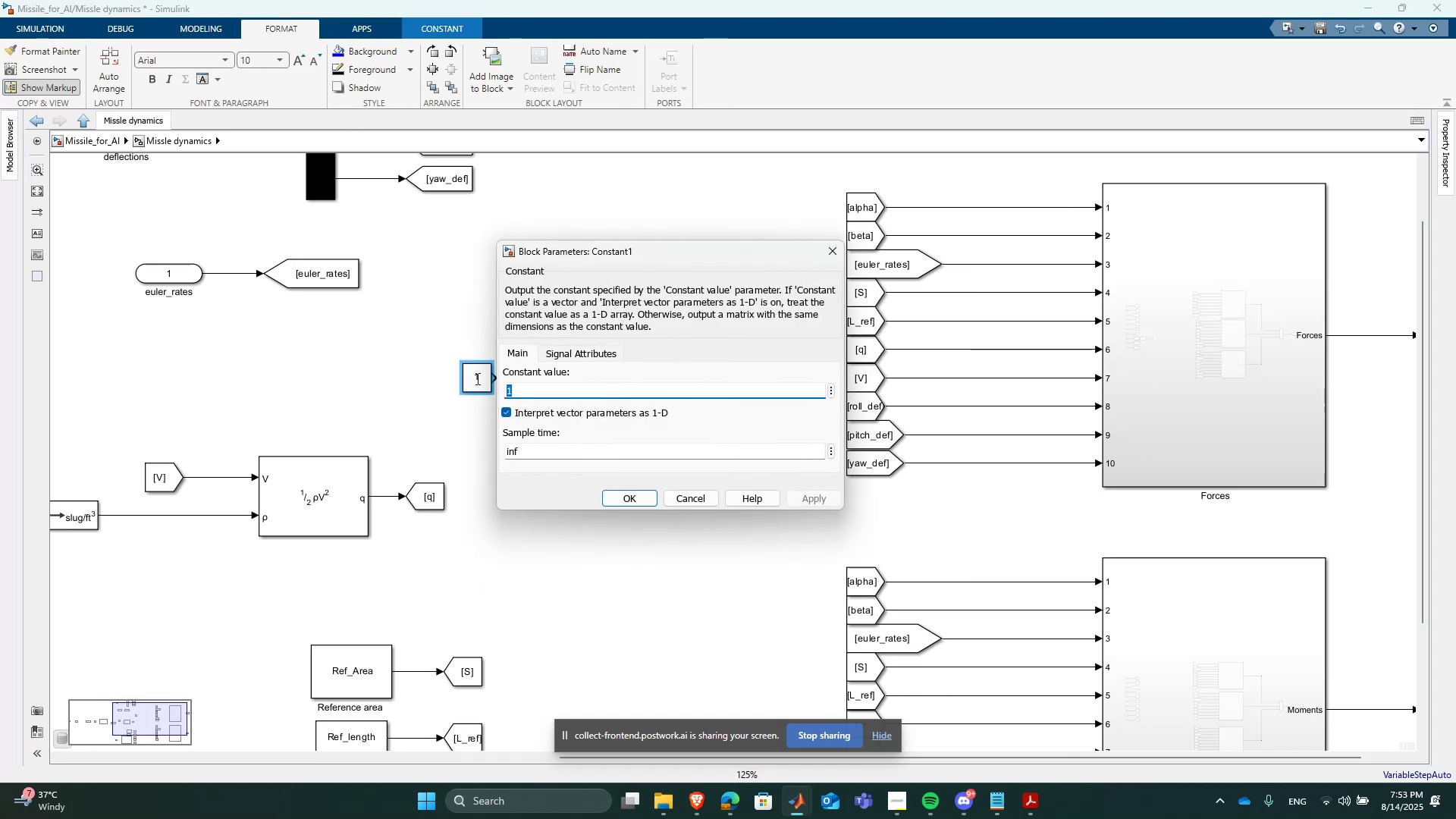 
type(m*g)
key(Backspace)
key(Backspace)
type(ass*g)
 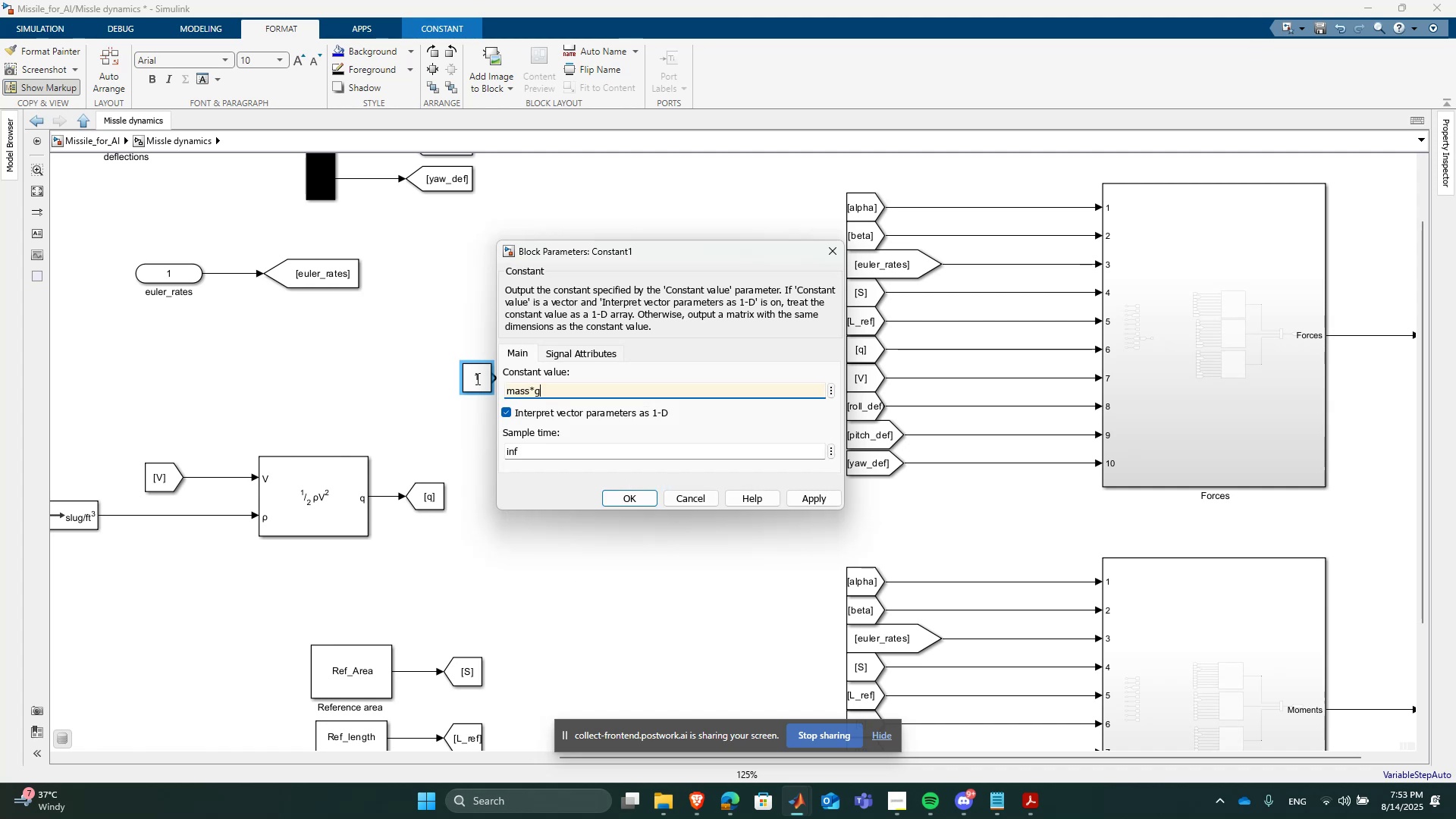 
key(ArrowDown)
 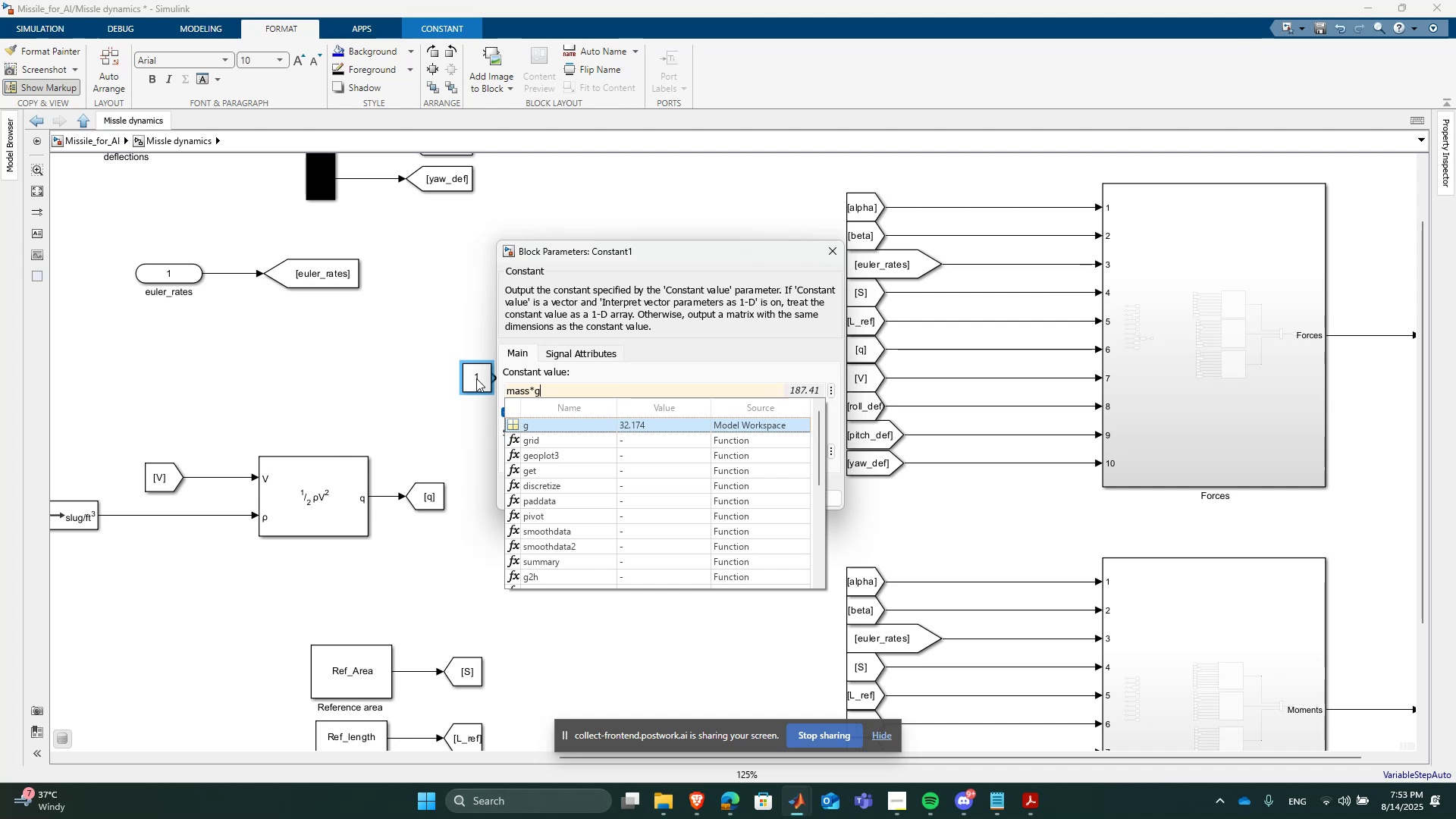 
key(Enter)
 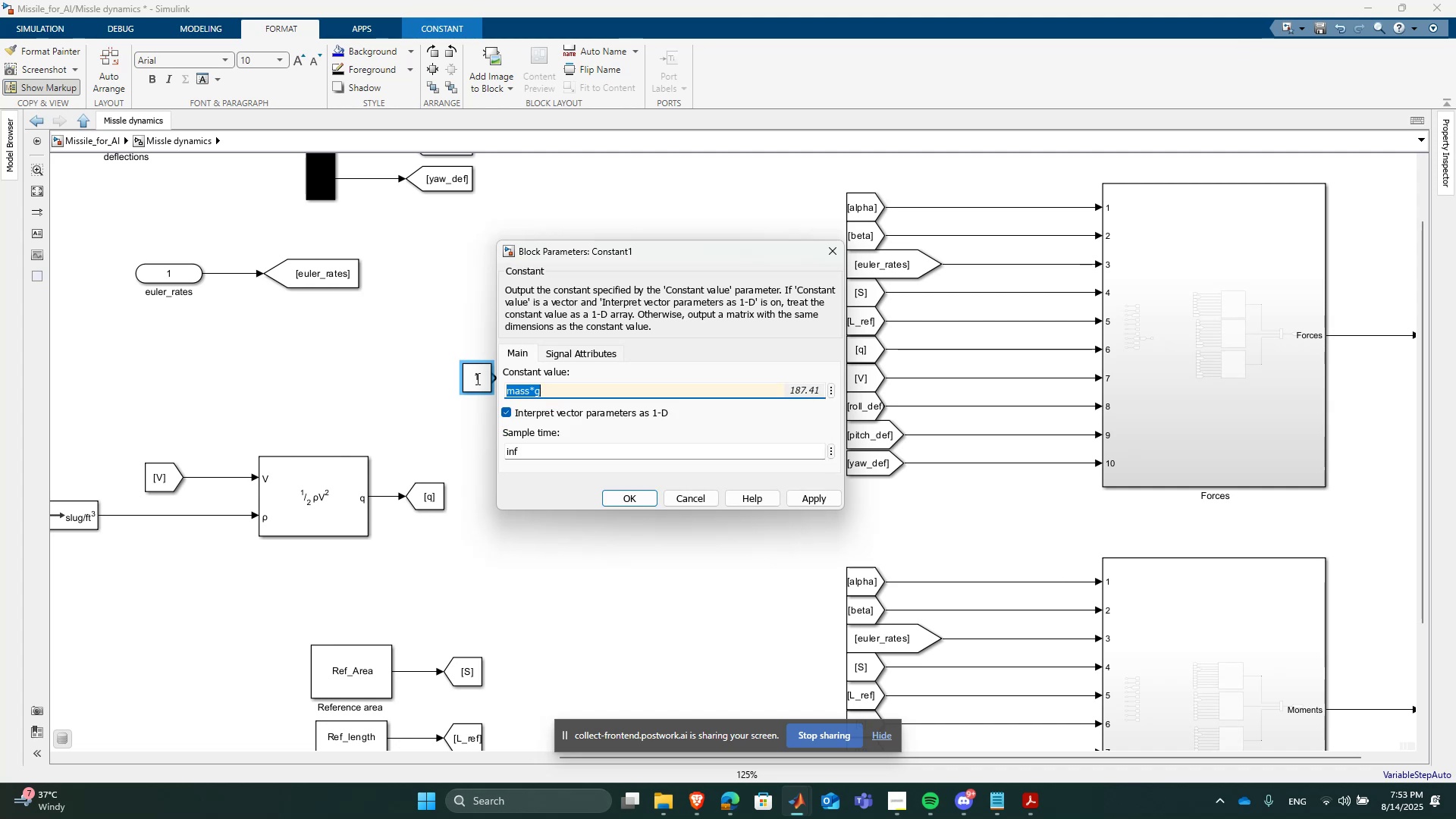 
key(Enter)
 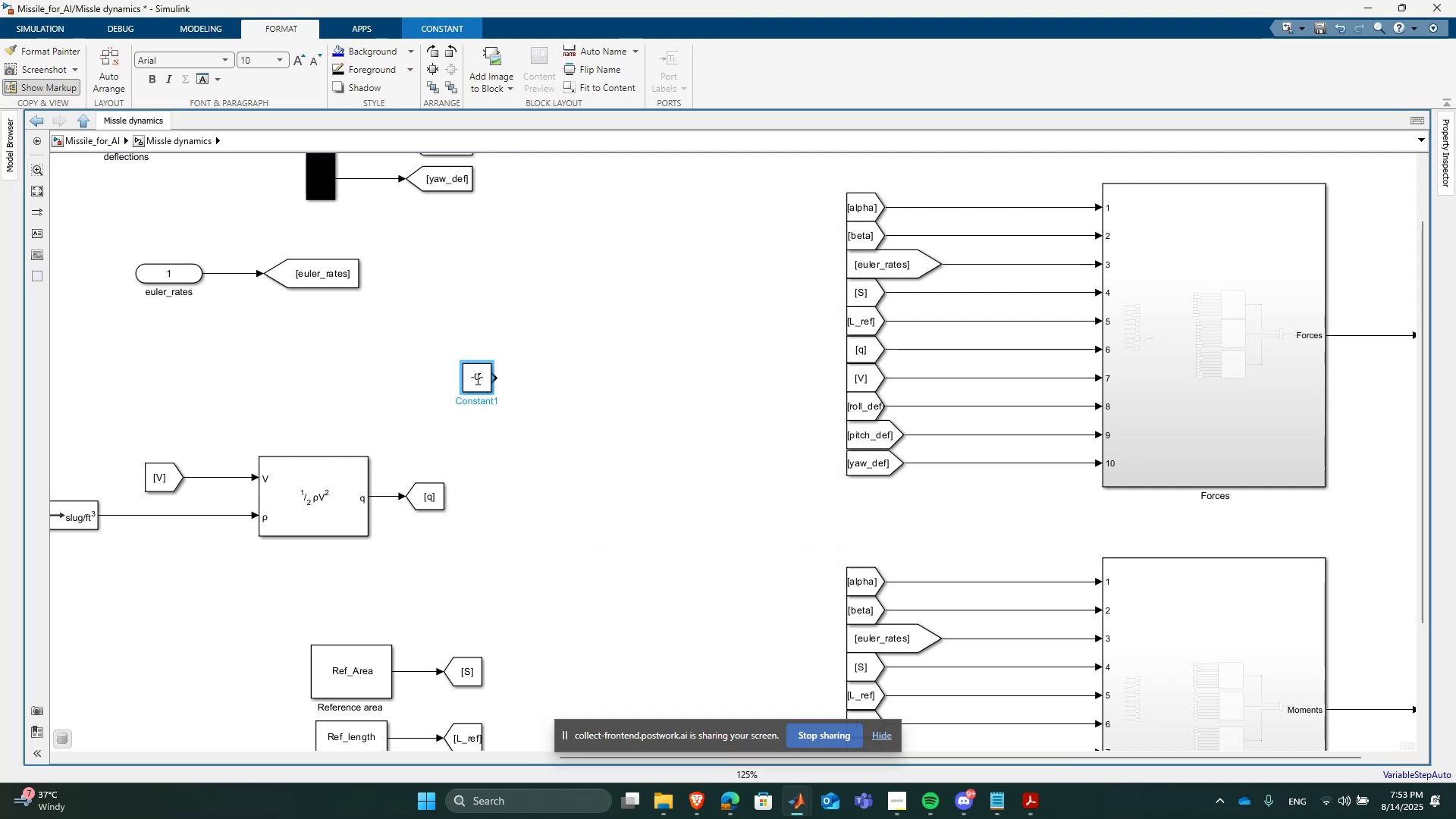 
scroll: coordinate [577, 493], scroll_direction: down, amount: 4.0
 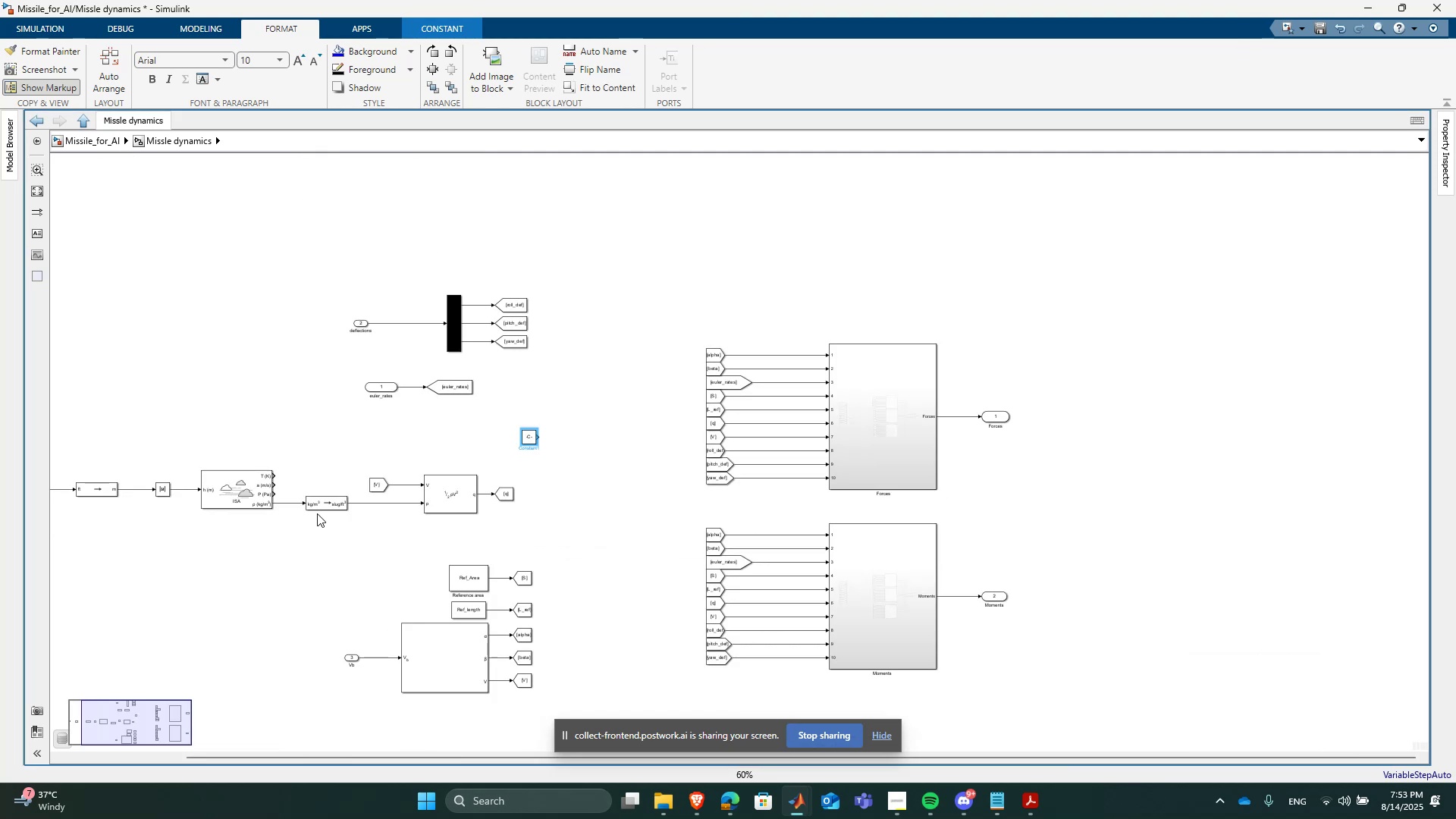 
scroll: coordinate [231, 524], scroll_direction: up, amount: 5.0
 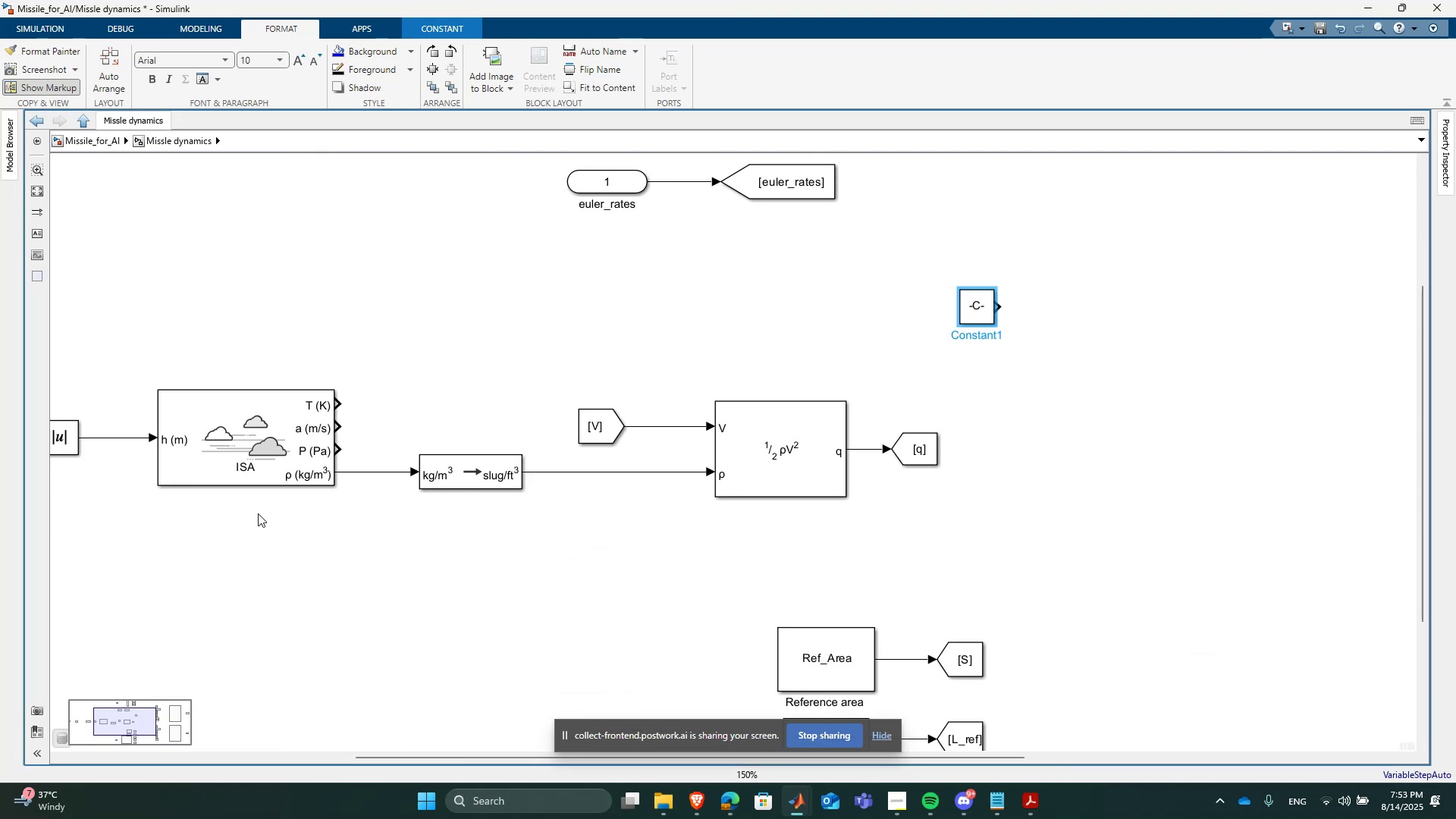 
scroll: coordinate [713, 499], scroll_direction: down, amount: 3.0
 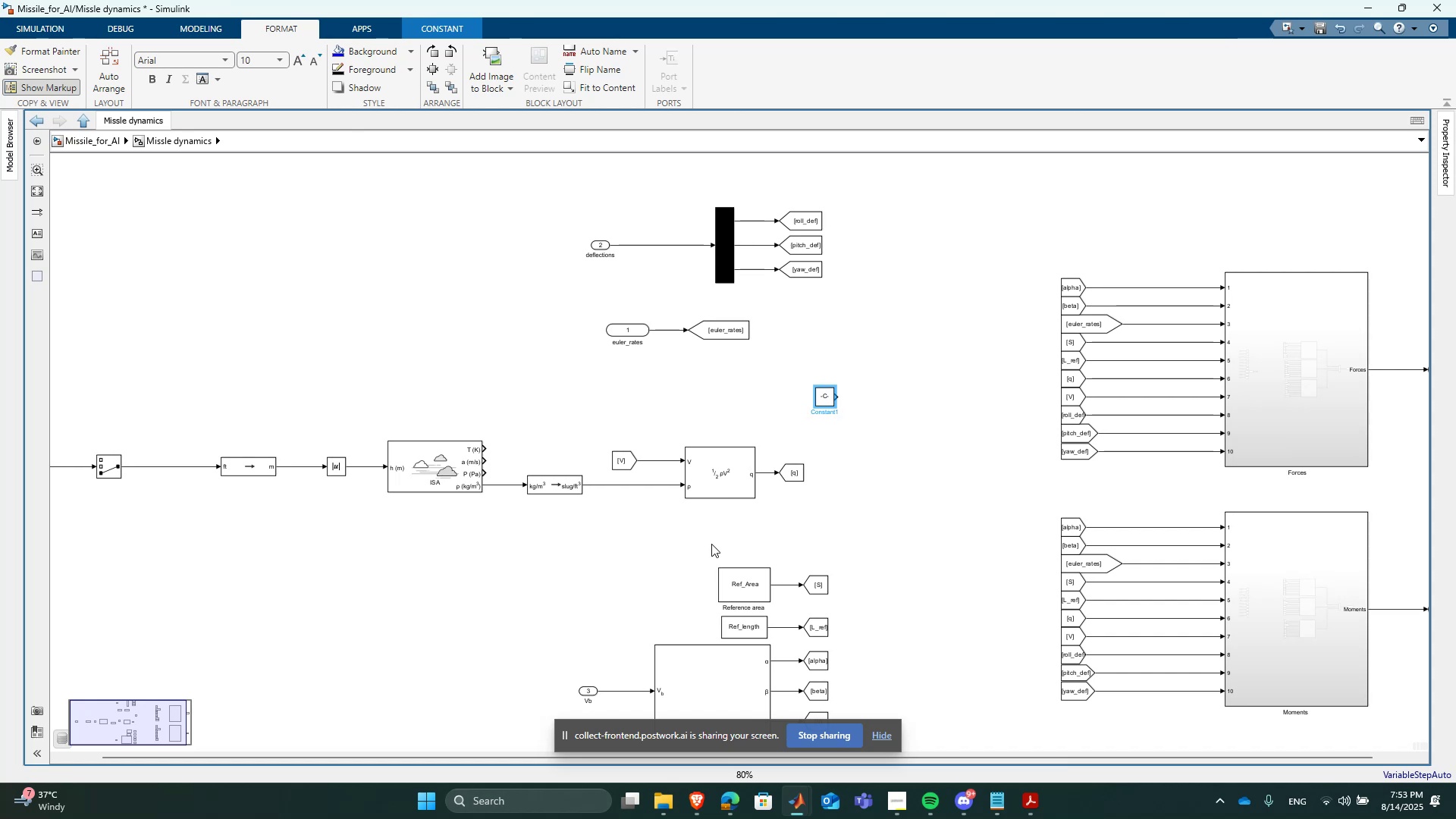 
scroll: coordinate [709, 654], scroll_direction: up, amount: 2.0
 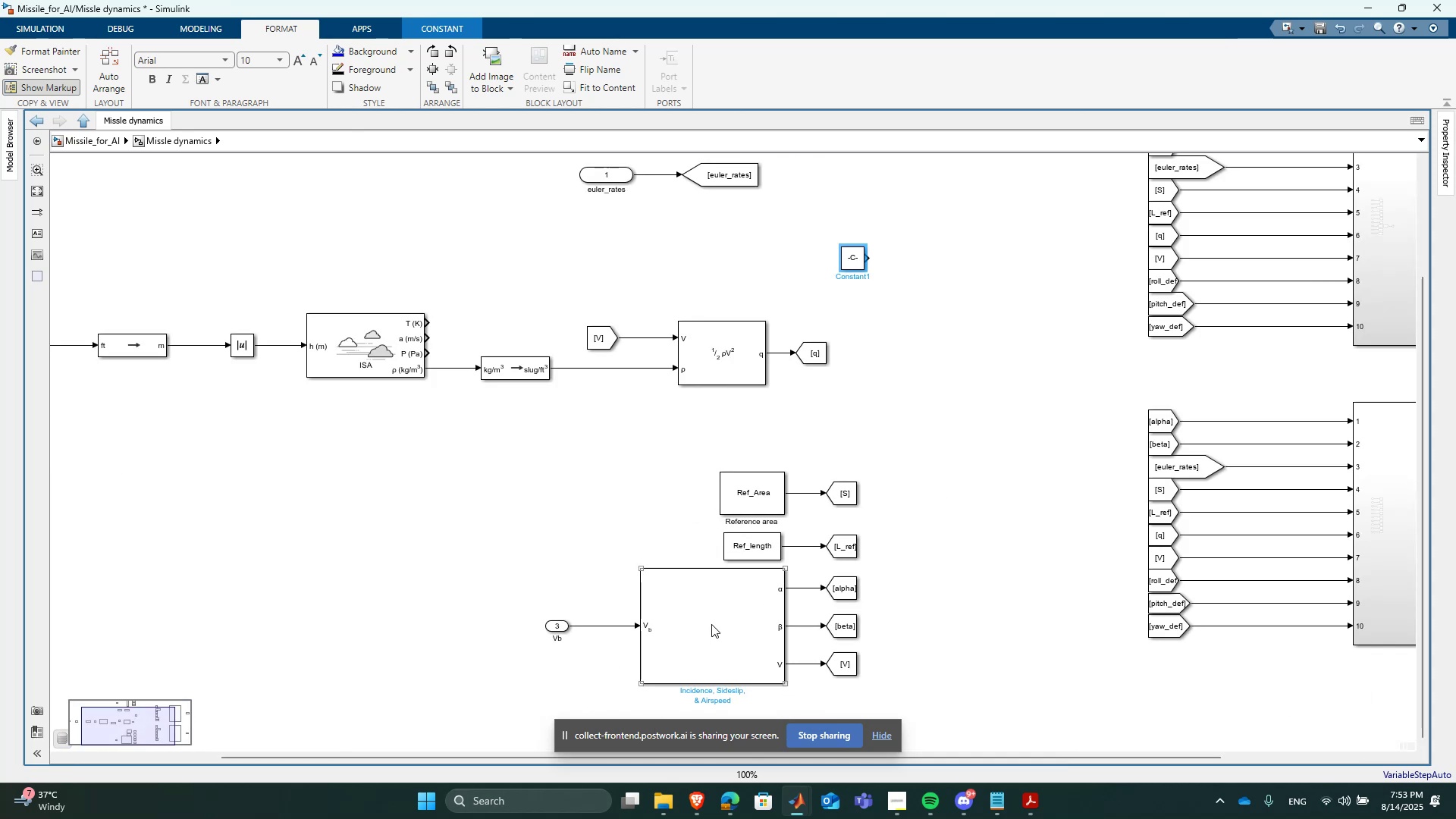 
double_click([711, 624])
 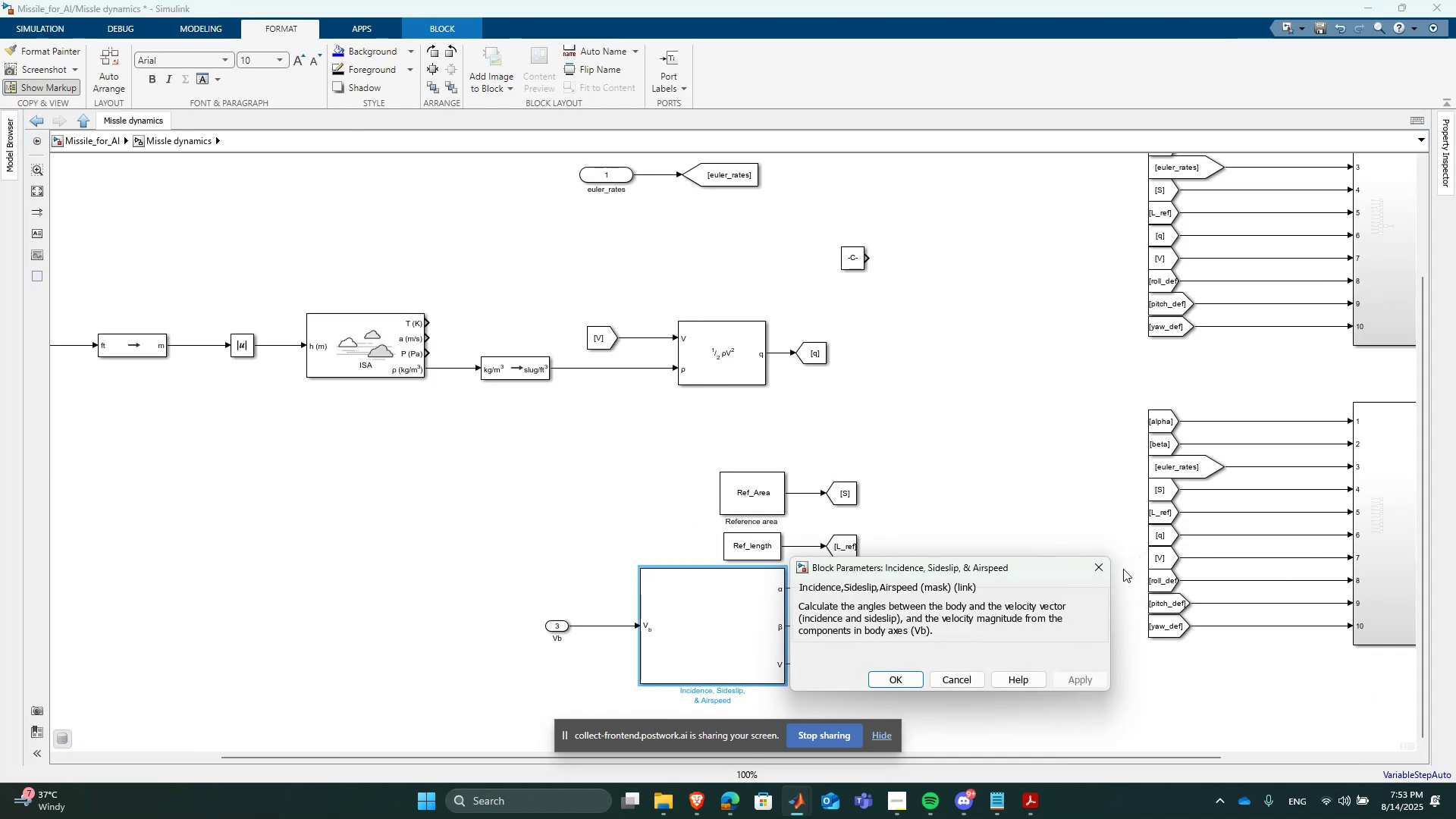 
left_click([1100, 565])
 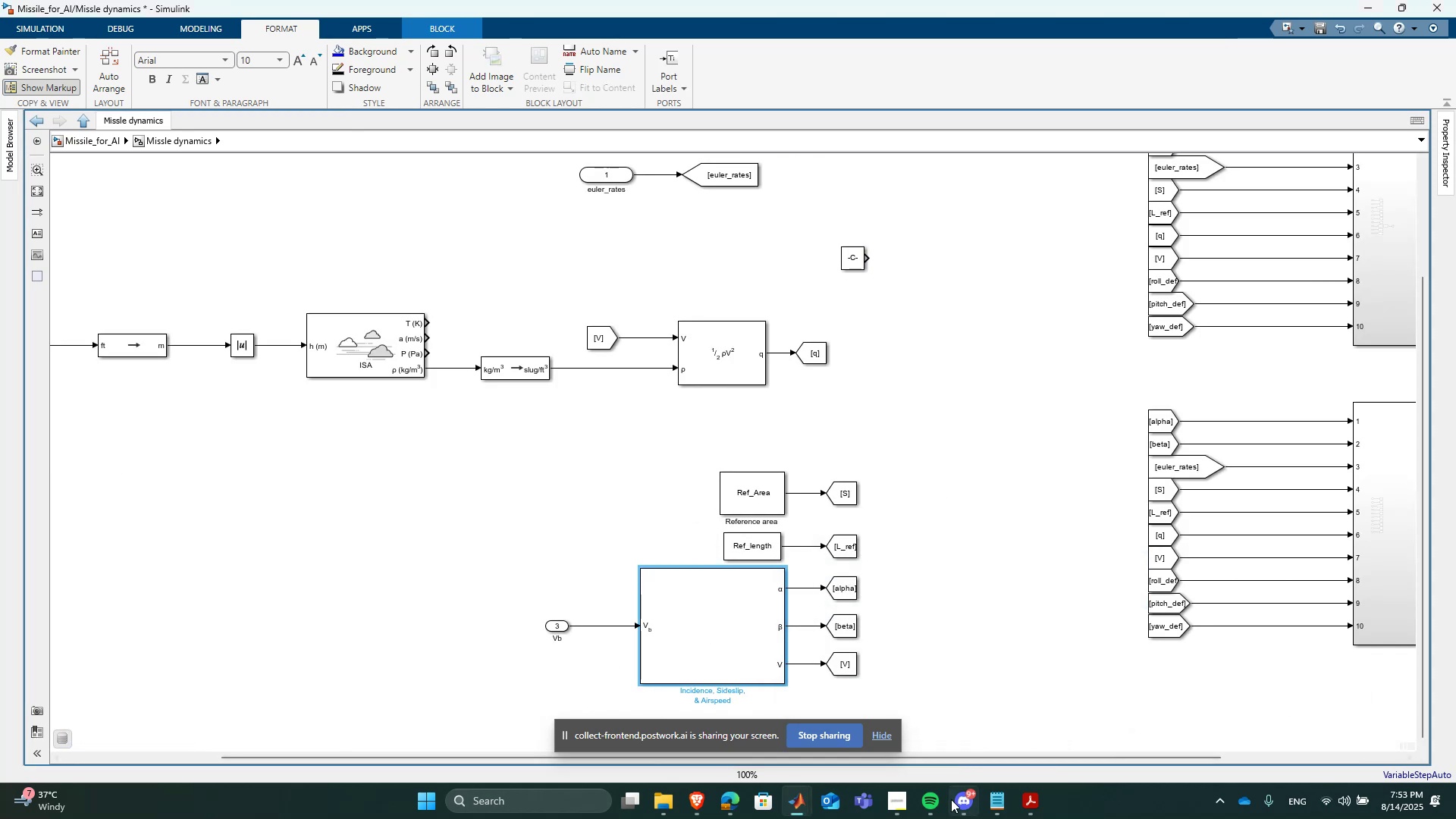 
left_click([932, 793])
 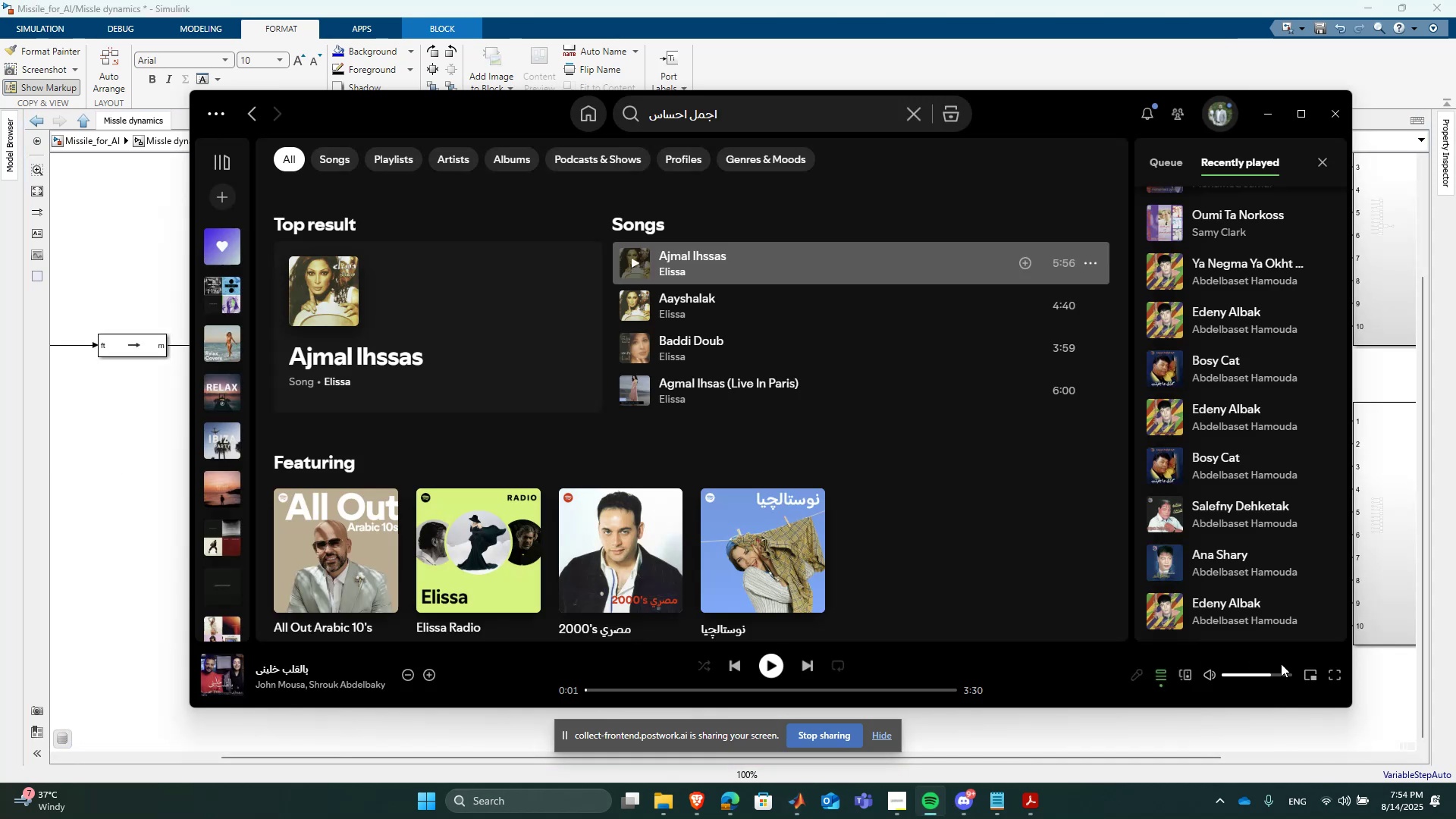 
left_click([1274, 672])
 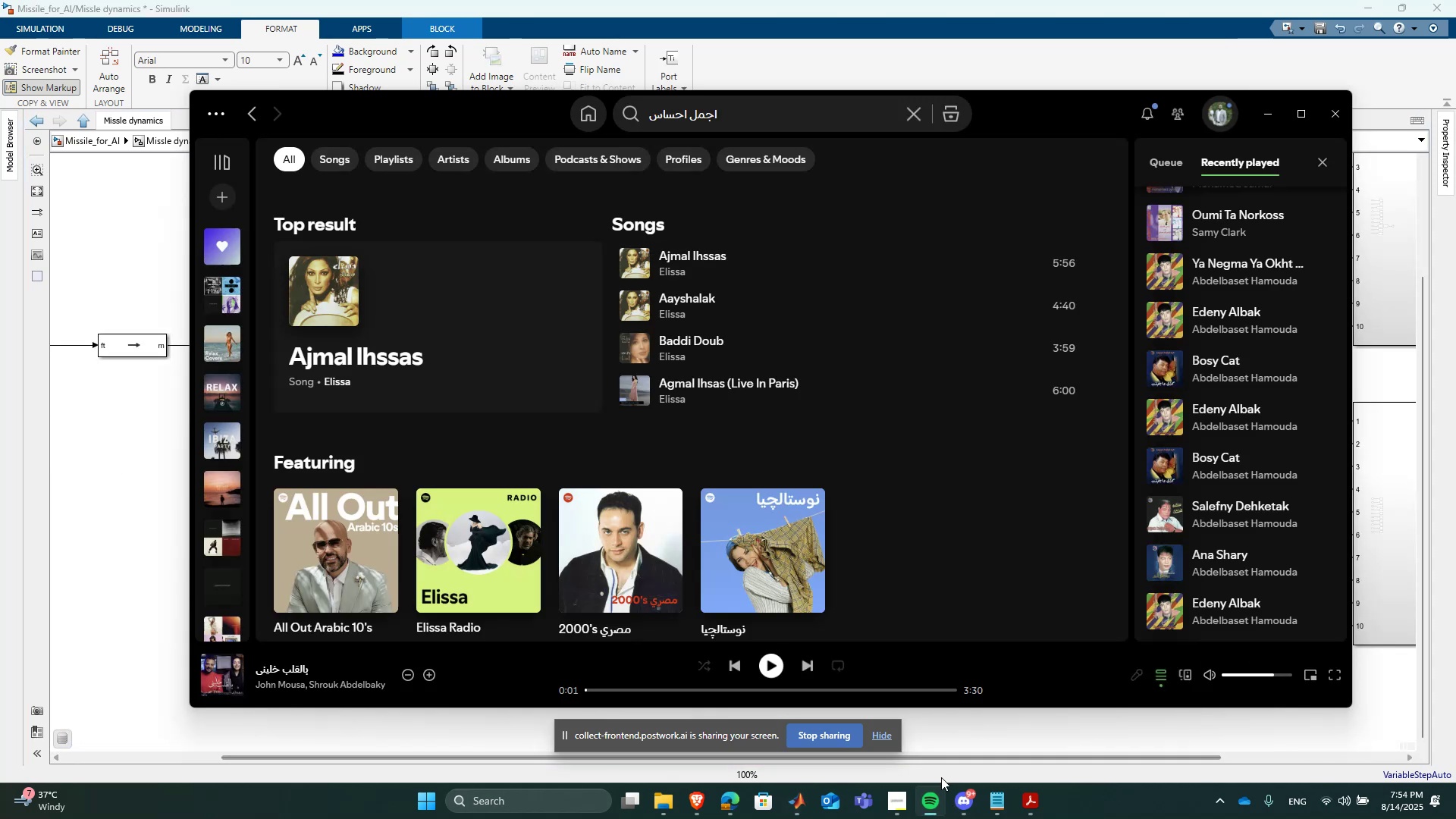 
left_click([936, 796])
 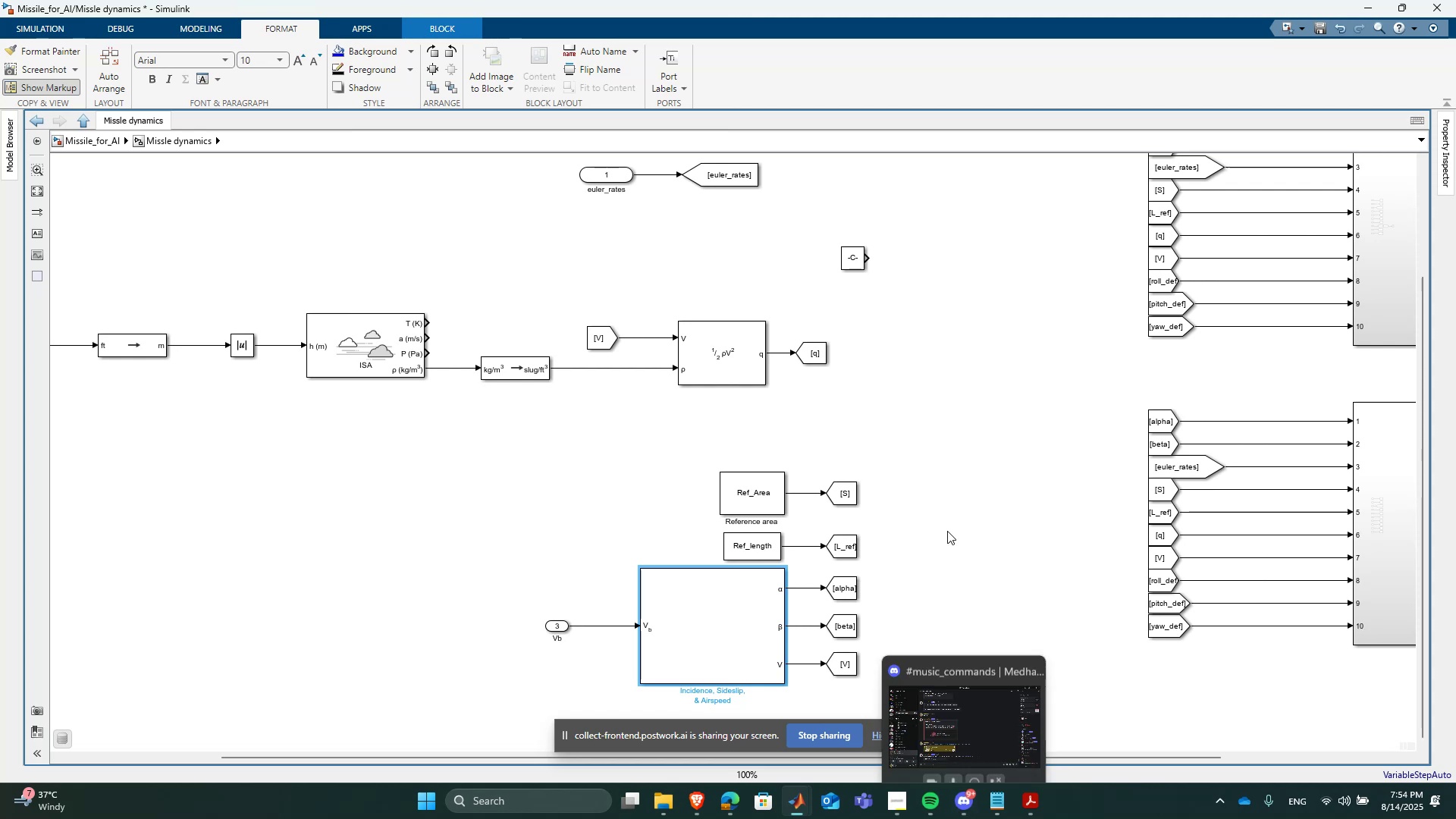 
scroll: coordinate [782, 325], scroll_direction: none, amount: 0.0
 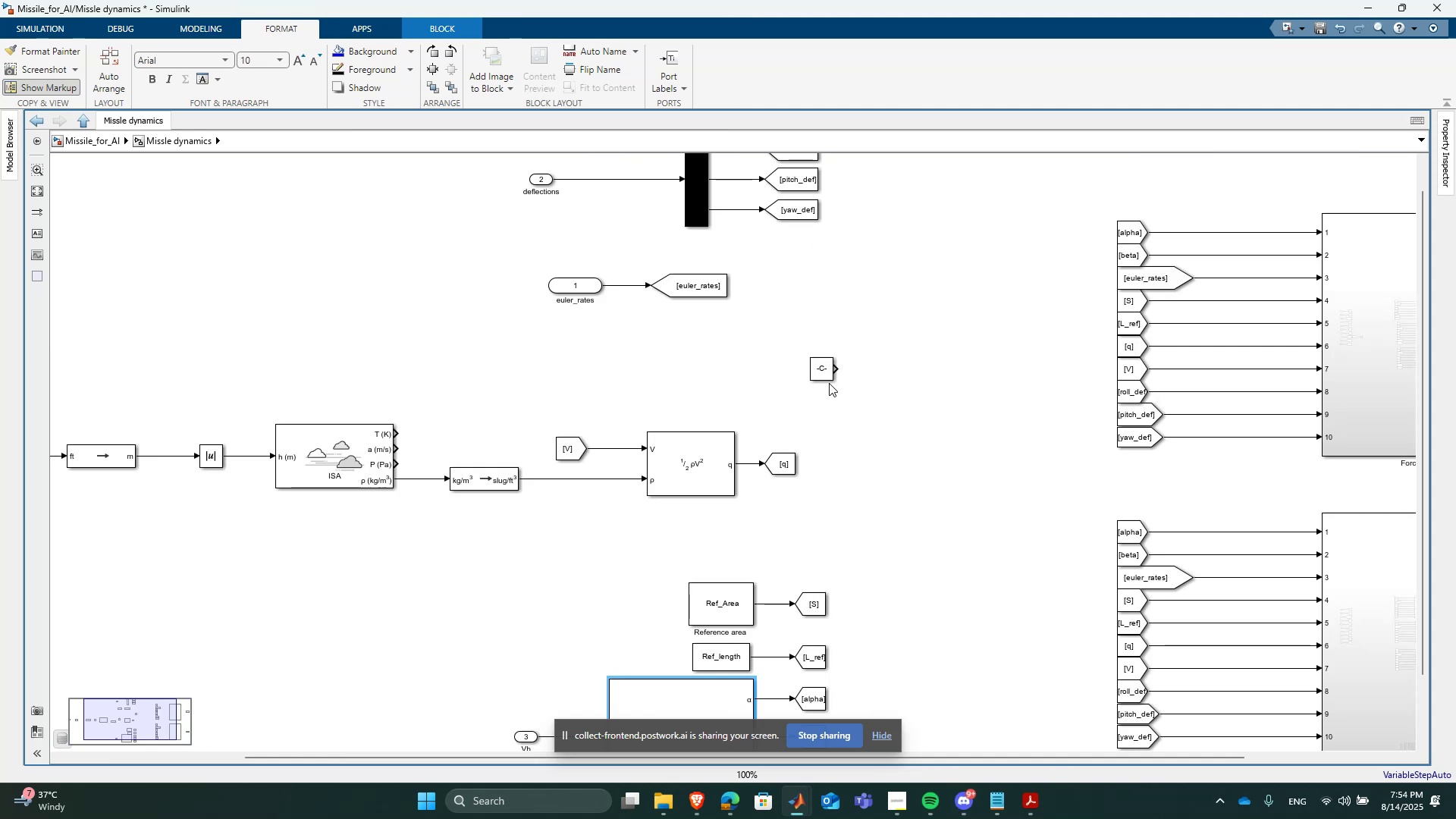 
left_click([827, 378])
 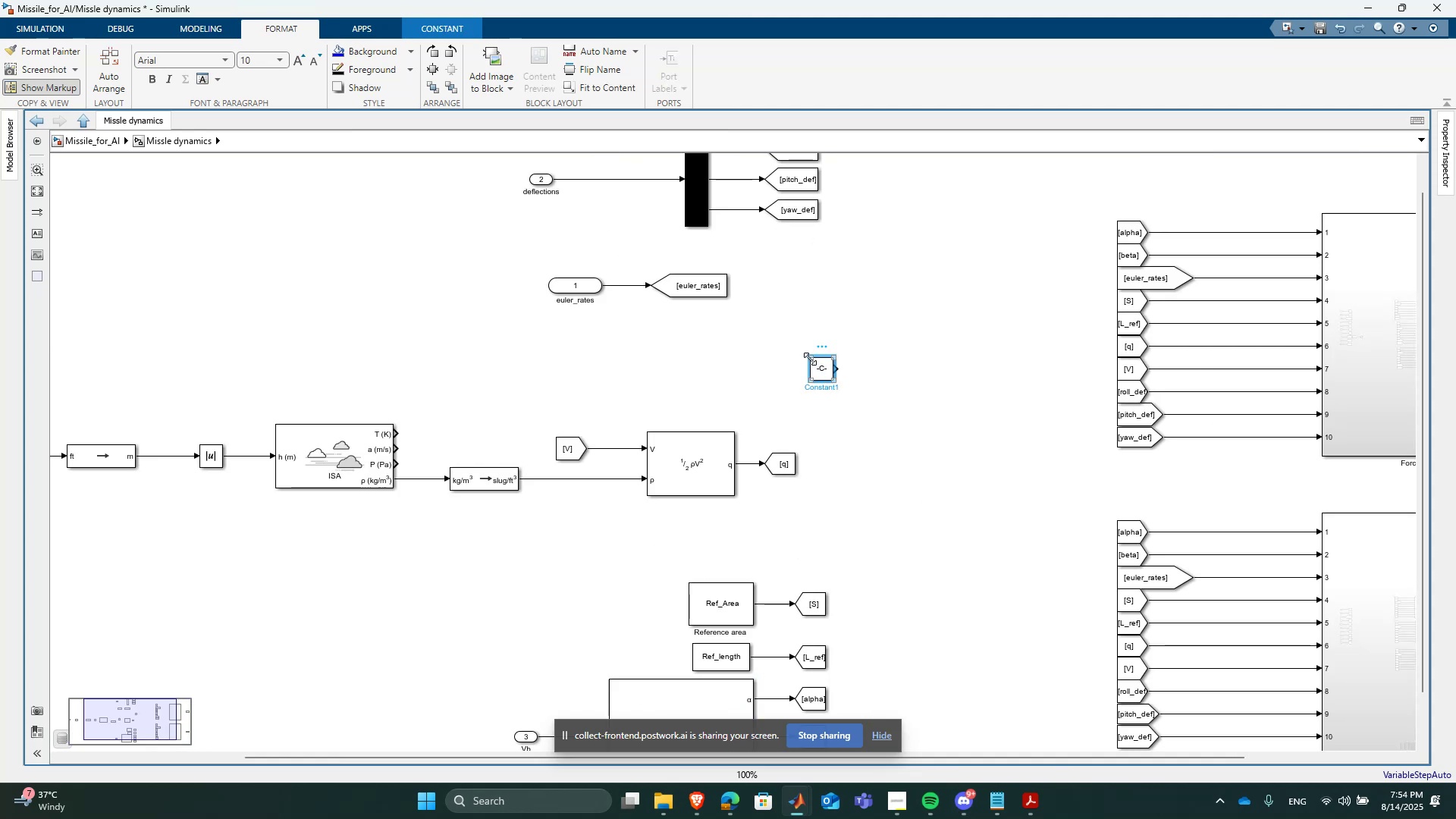 
left_click_drag(start_coordinate=[810, 358], to_coordinate=[785, 332])
 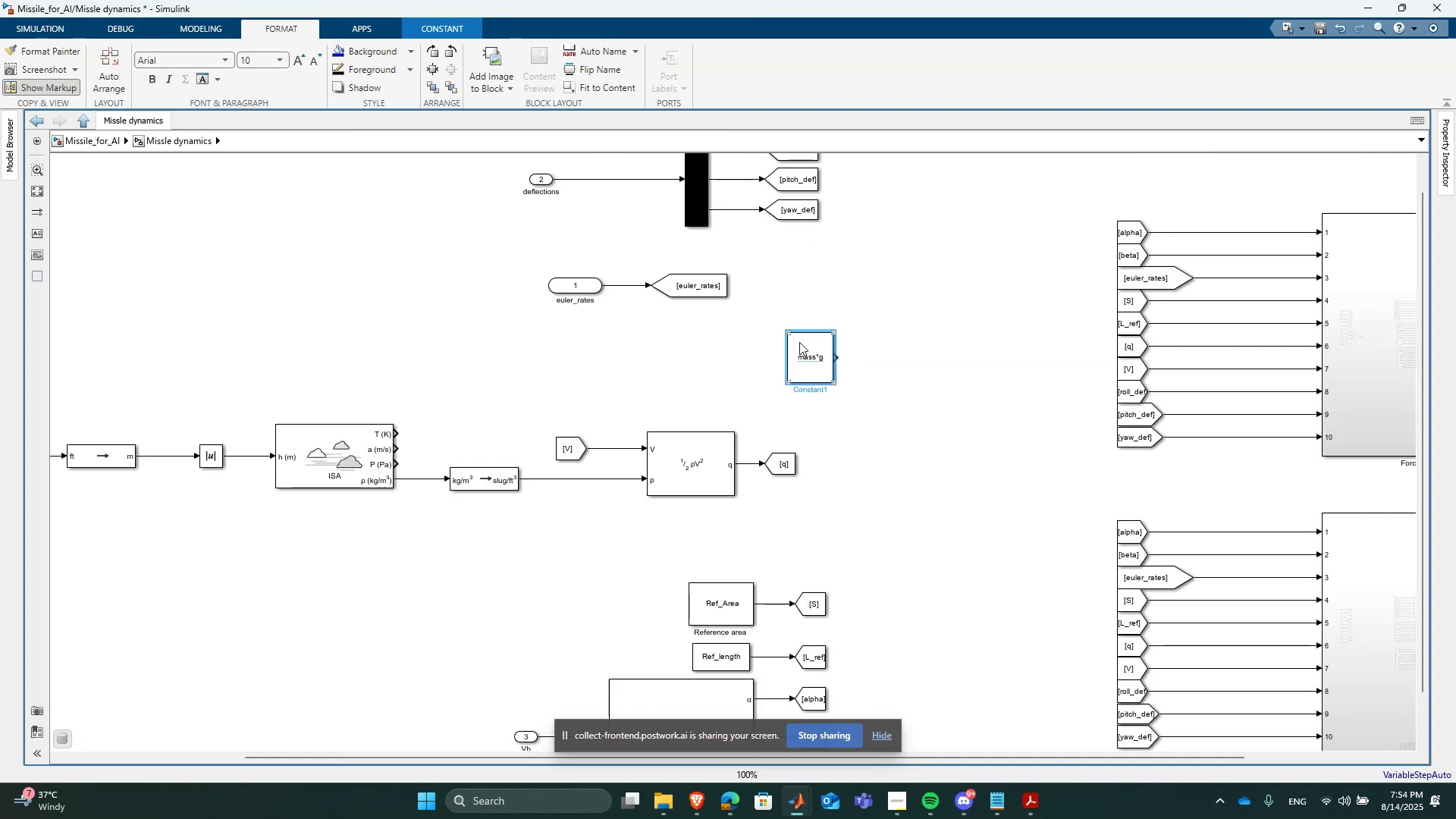 
left_click_drag(start_coordinate=[799, 342], to_coordinate=[756, 362])
 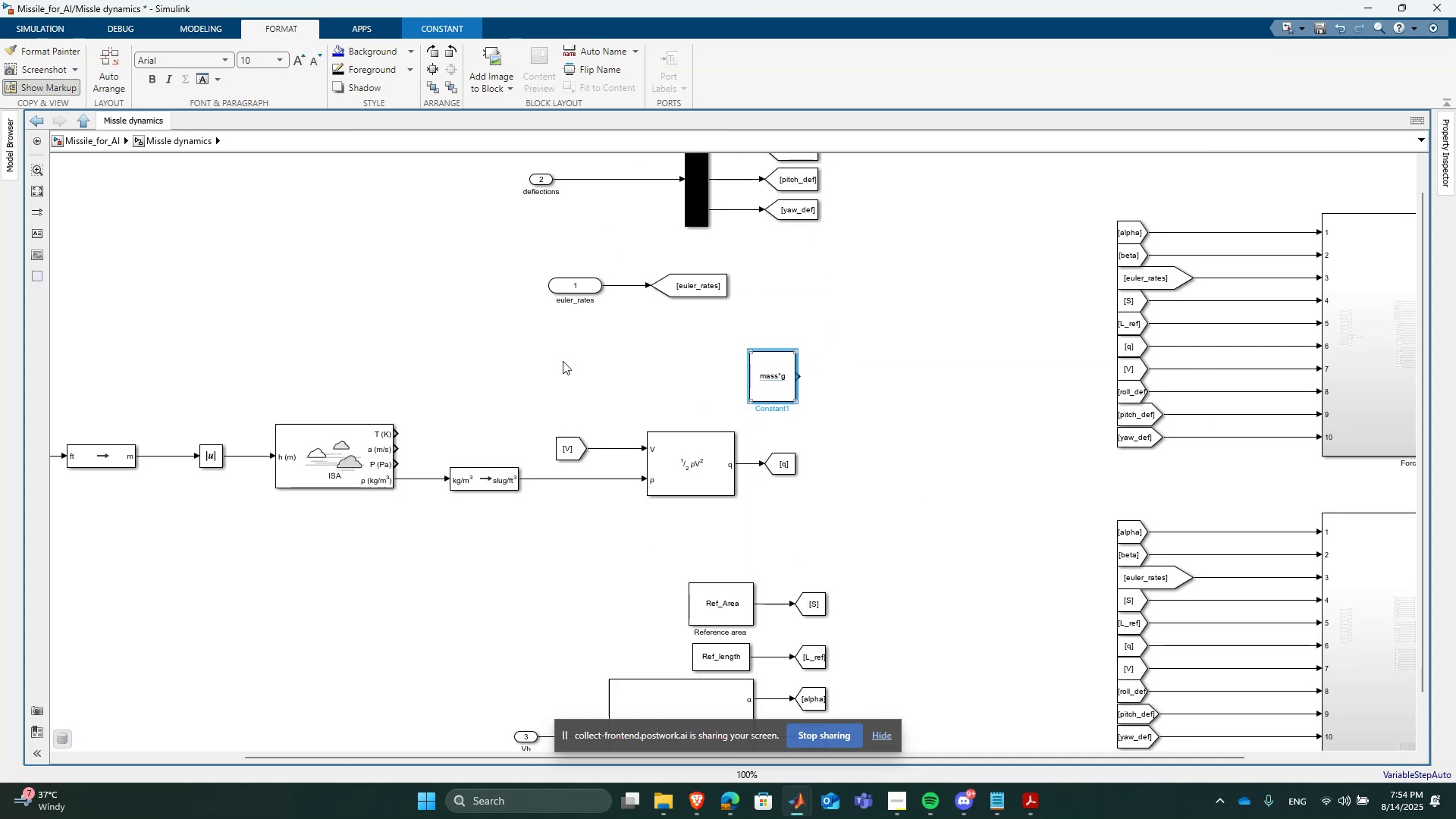 
scroll: coordinate [560, 360], scroll_direction: down, amount: 2.0
 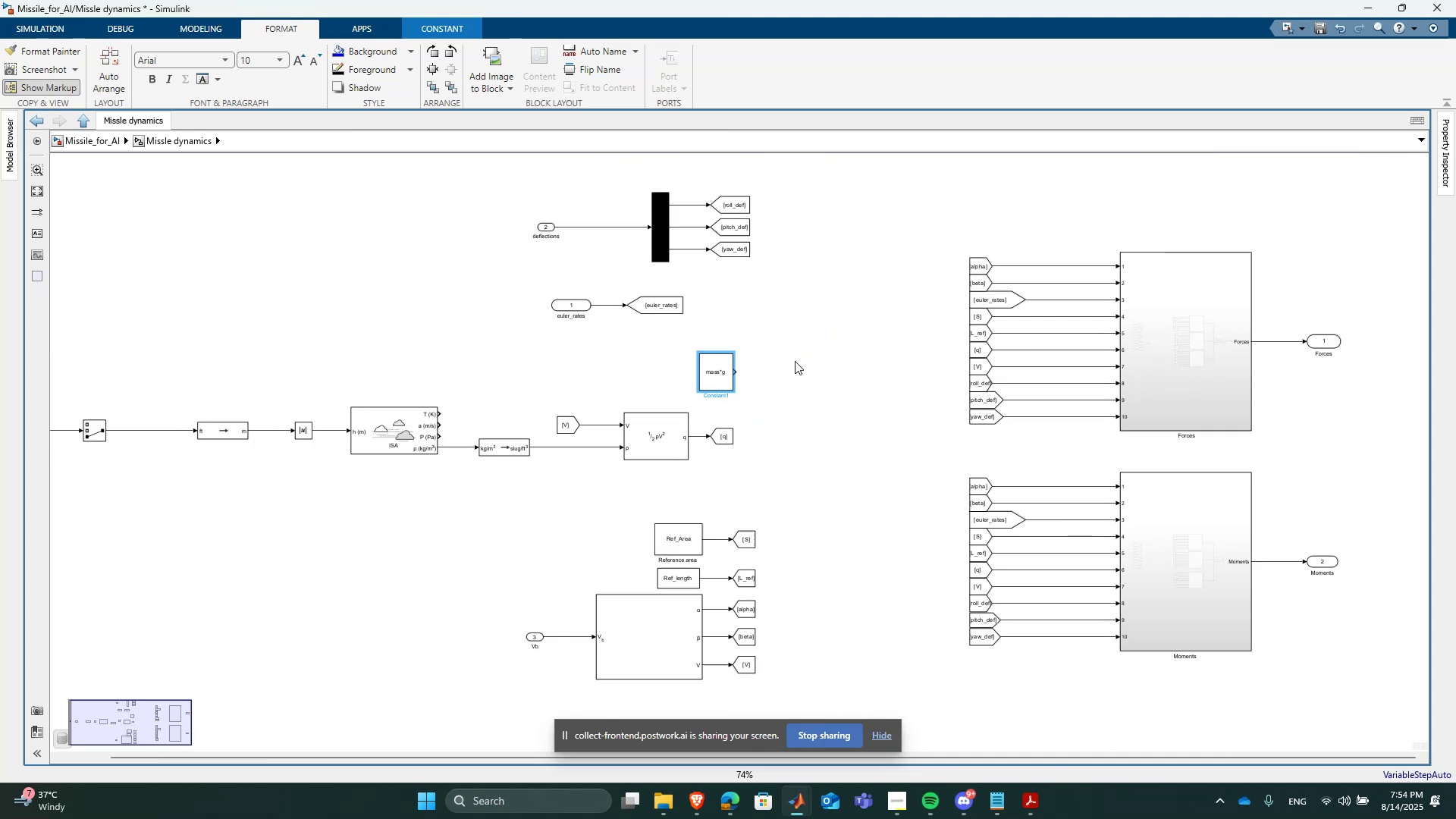 
double_click([795, 361])
 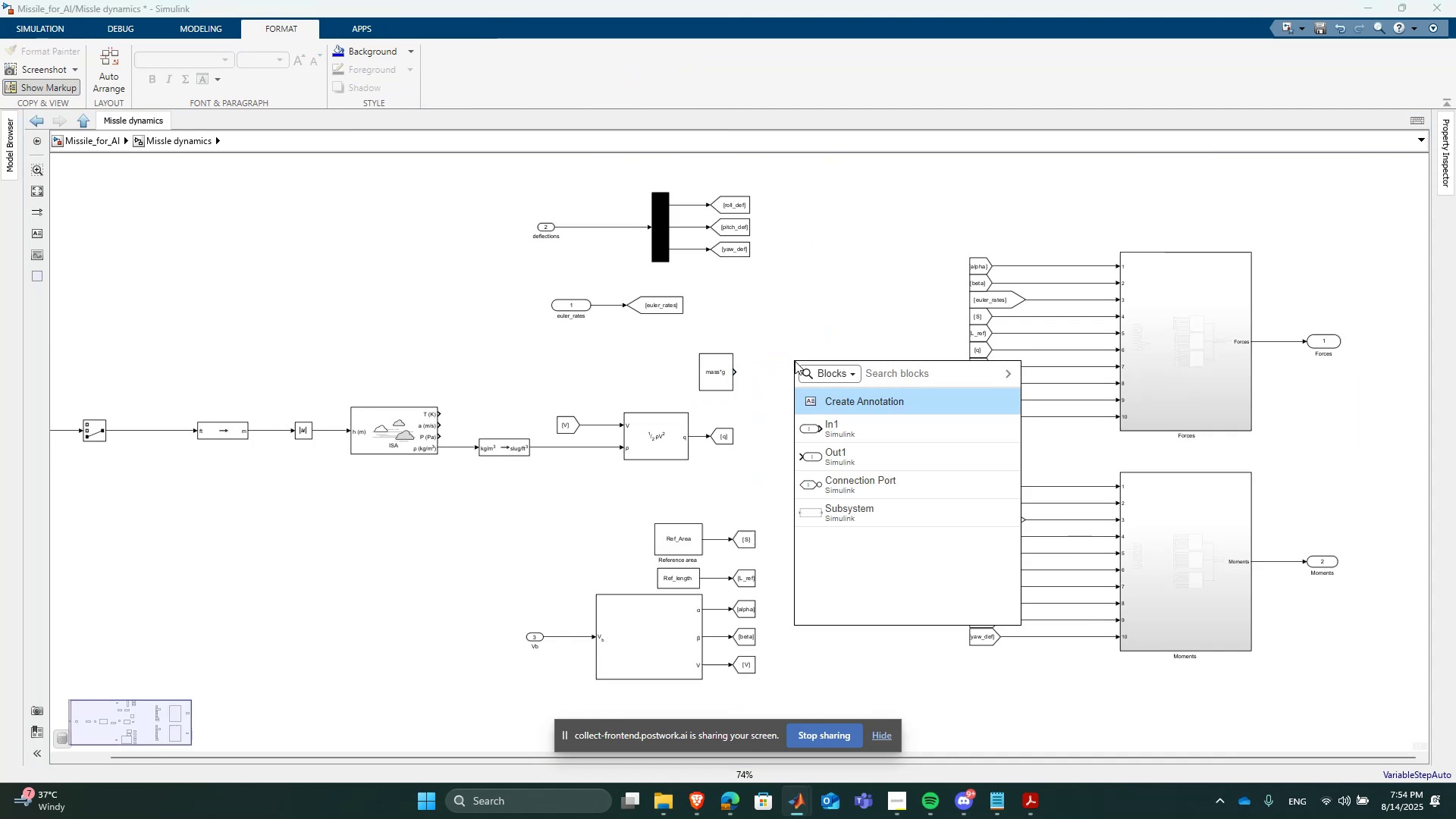 
type(got)
 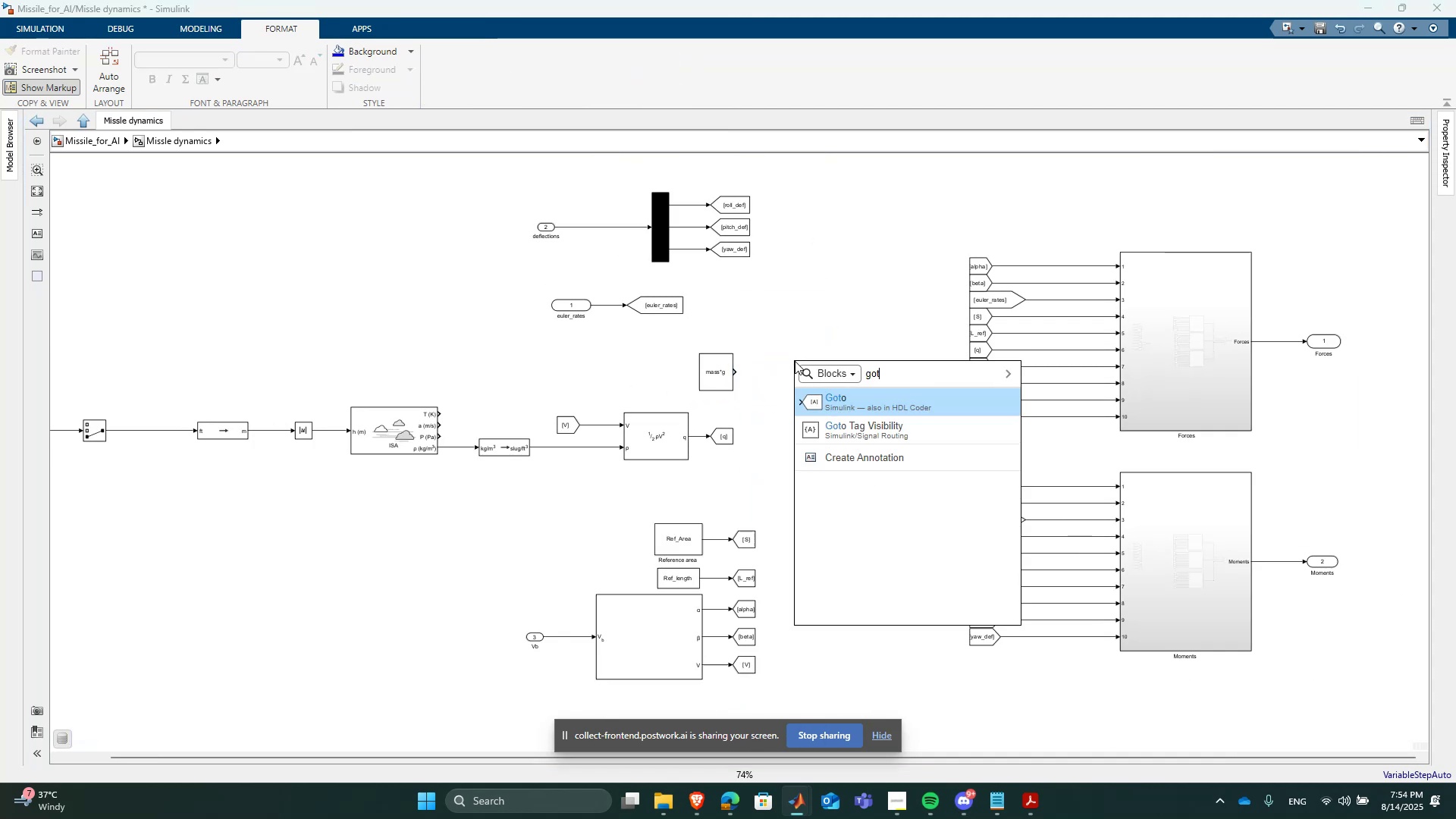 
key(Enter)
 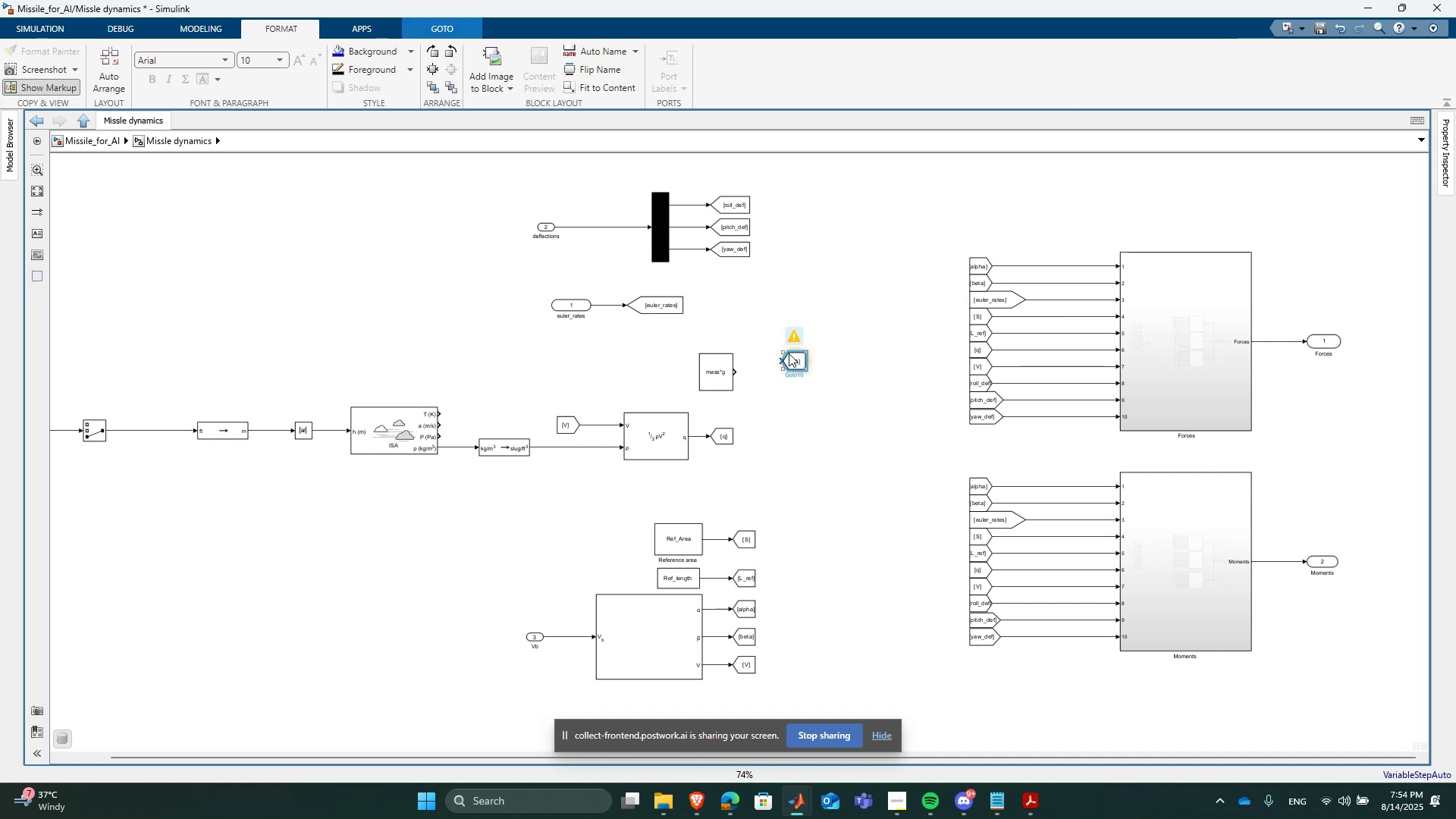 
left_click_drag(start_coordinate=[789, 356], to_coordinate=[761, 366])
 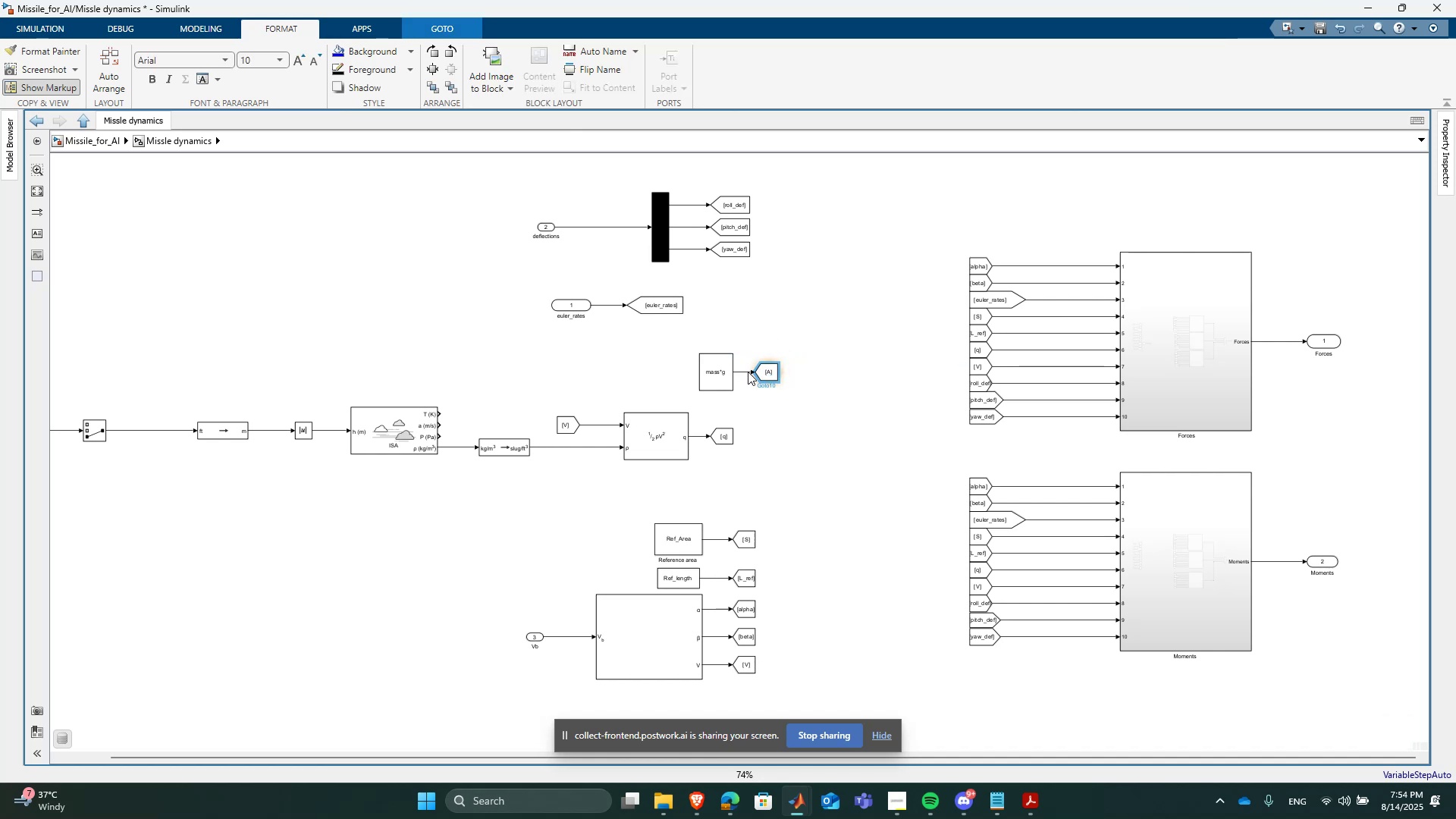 
double_click([767, 377])
 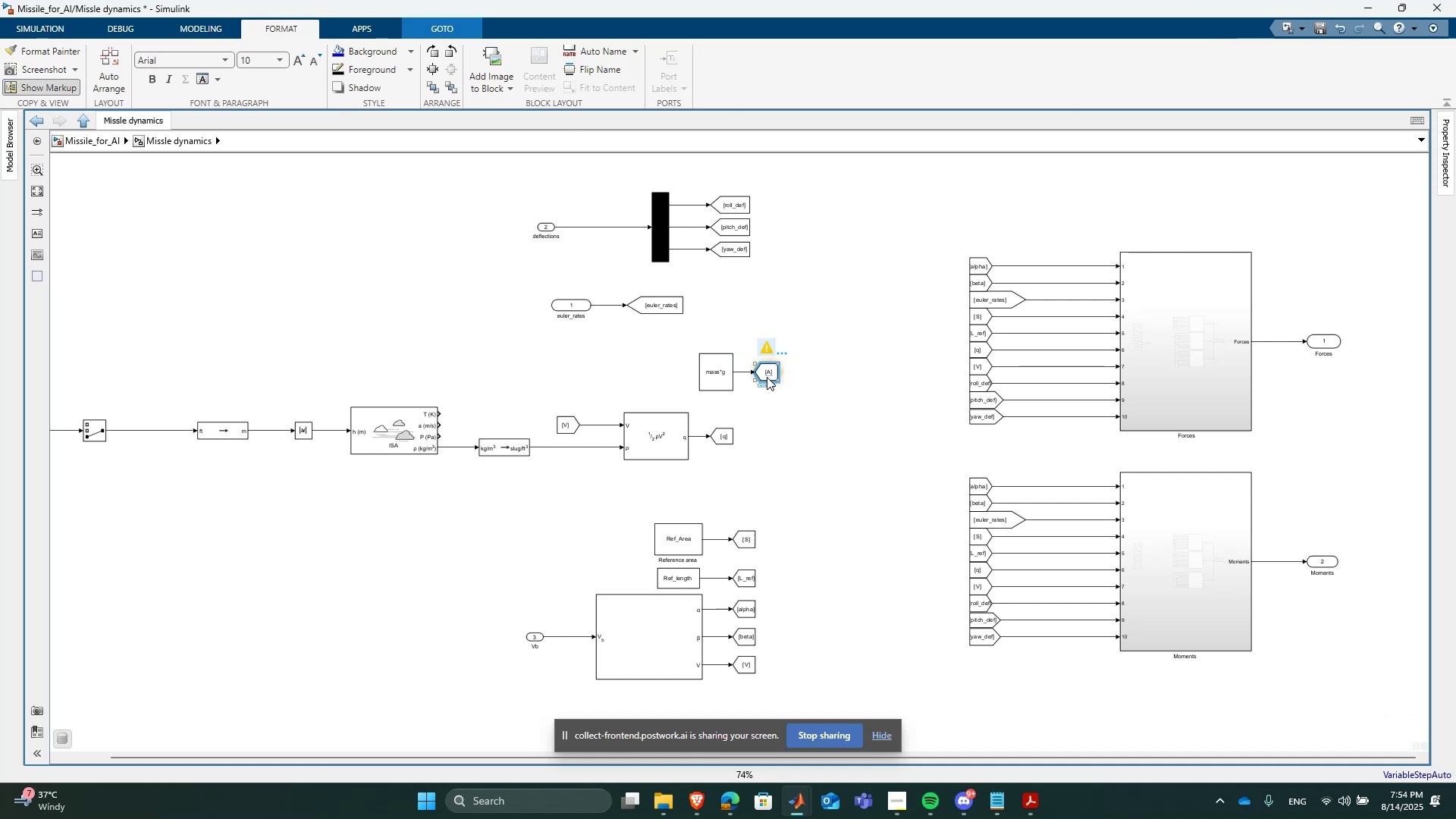 
triple_click([767, 377])
 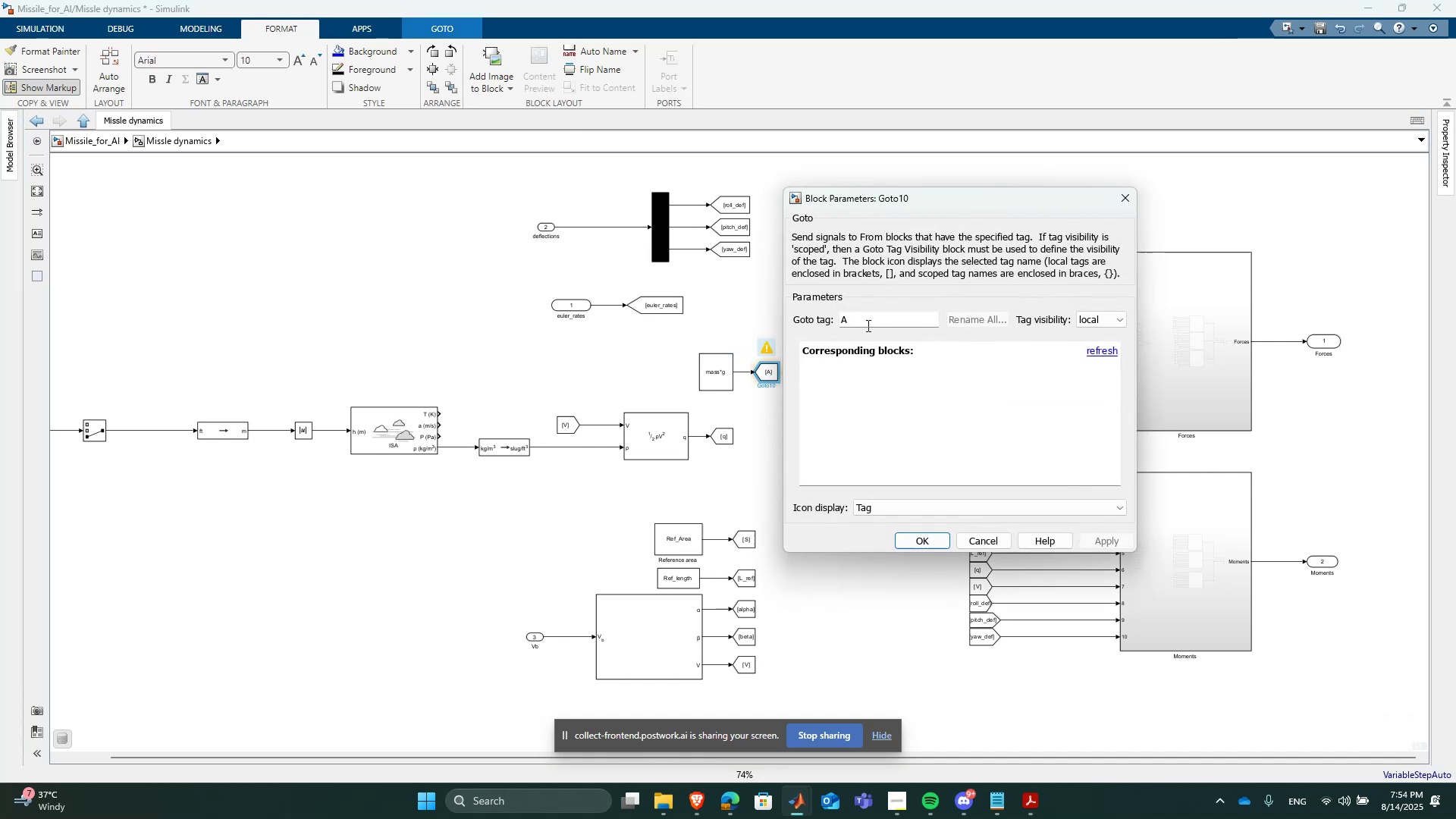 
left_click([868, 325])
 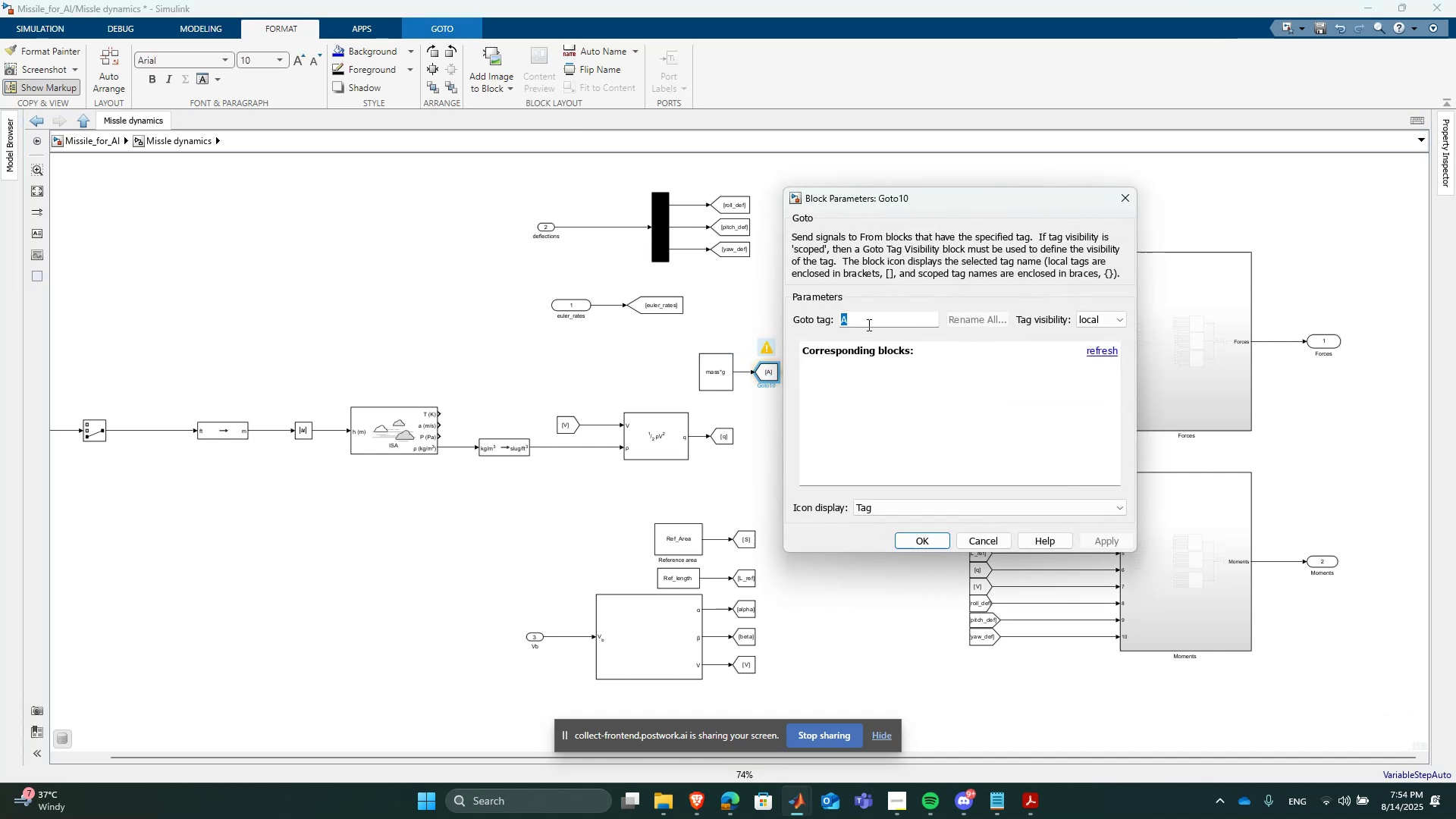 
type(mg)
 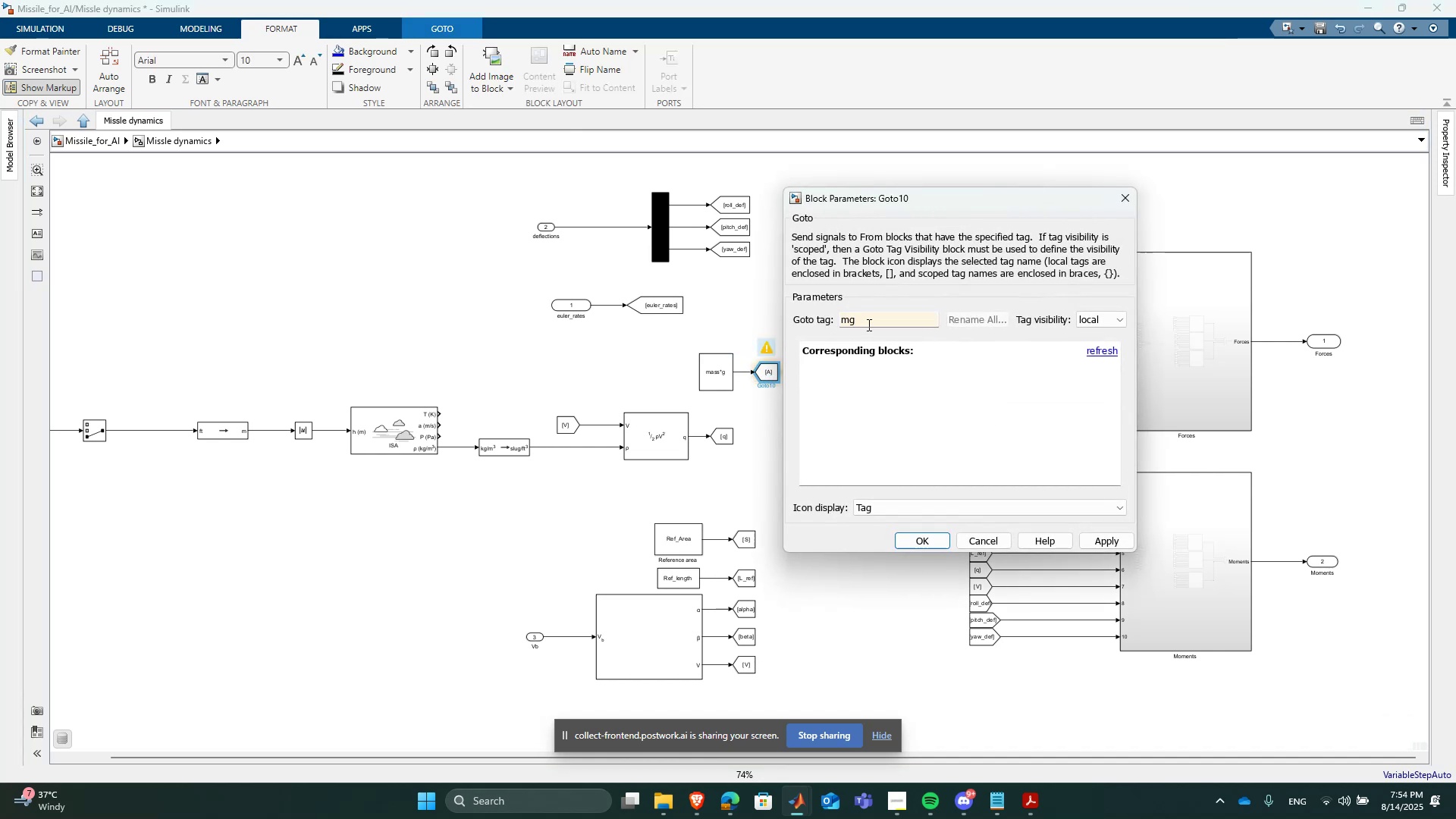 
key(Enter)
 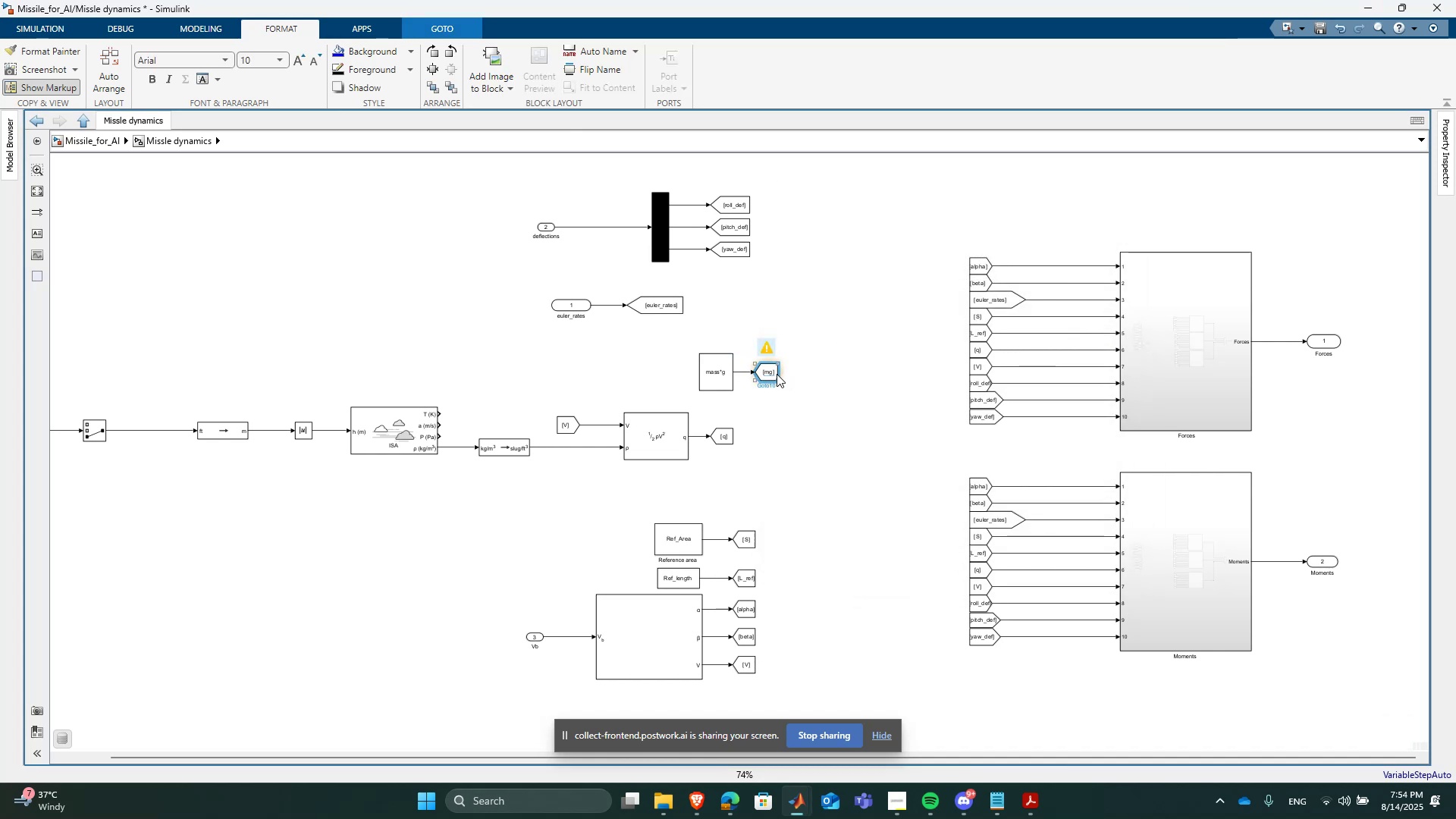 
left_click_drag(start_coordinate=[779, 374], to_coordinate=[984, 441])
 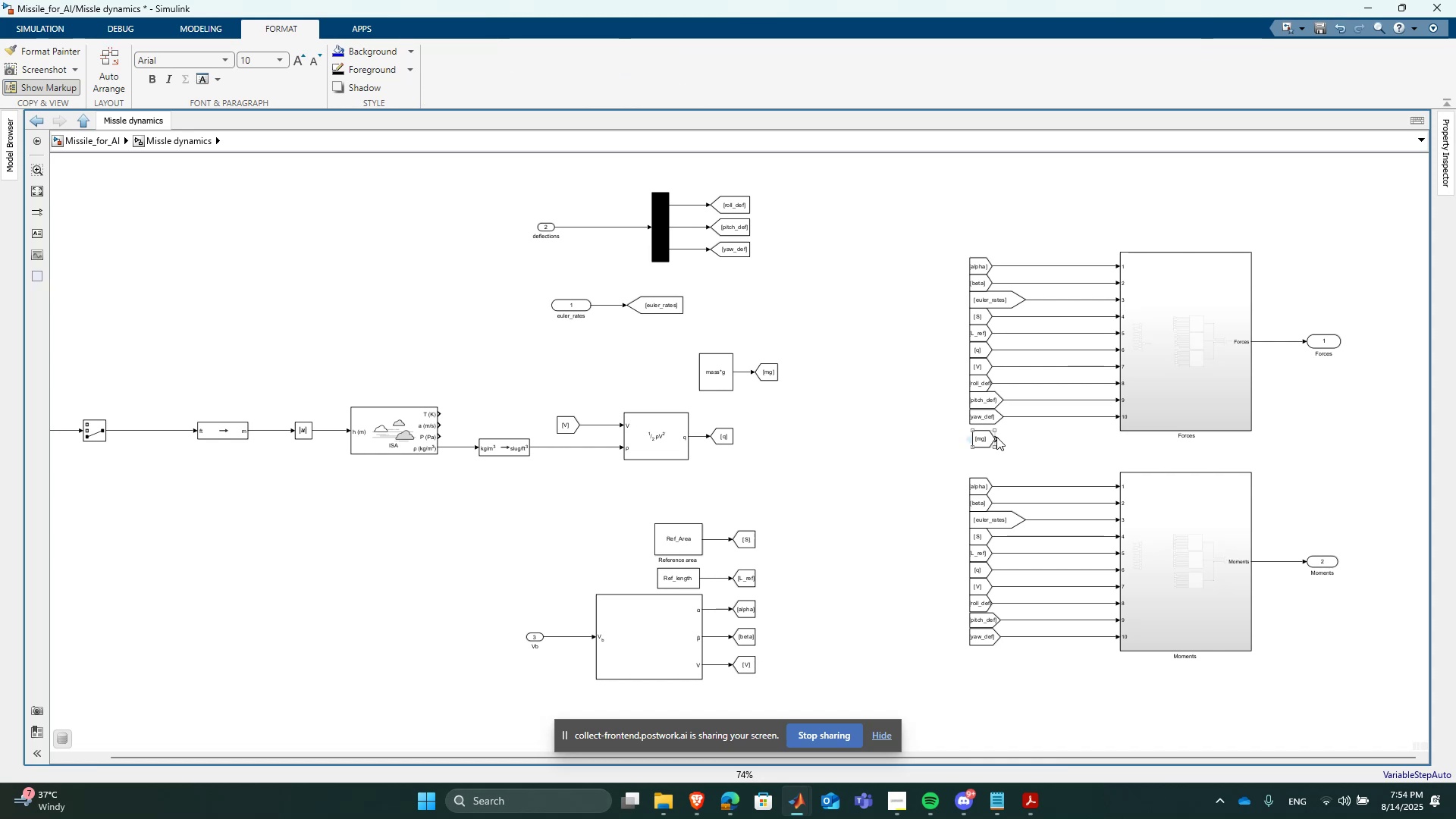 
left_click_drag(start_coordinate=[997, 437], to_coordinate=[1119, 429])
 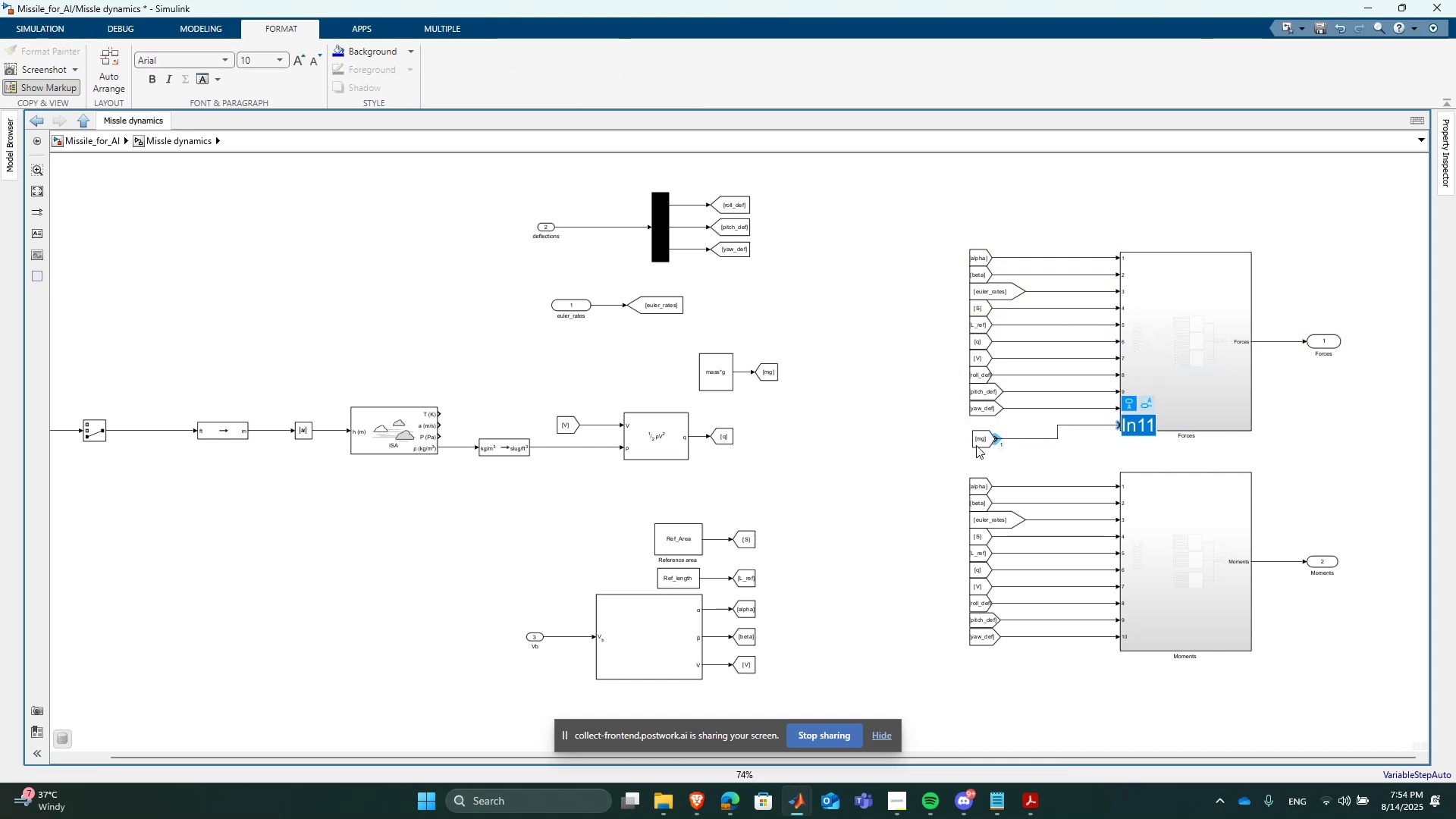 
left_click_drag(start_coordinate=[977, 438], to_coordinate=[974, 424])
 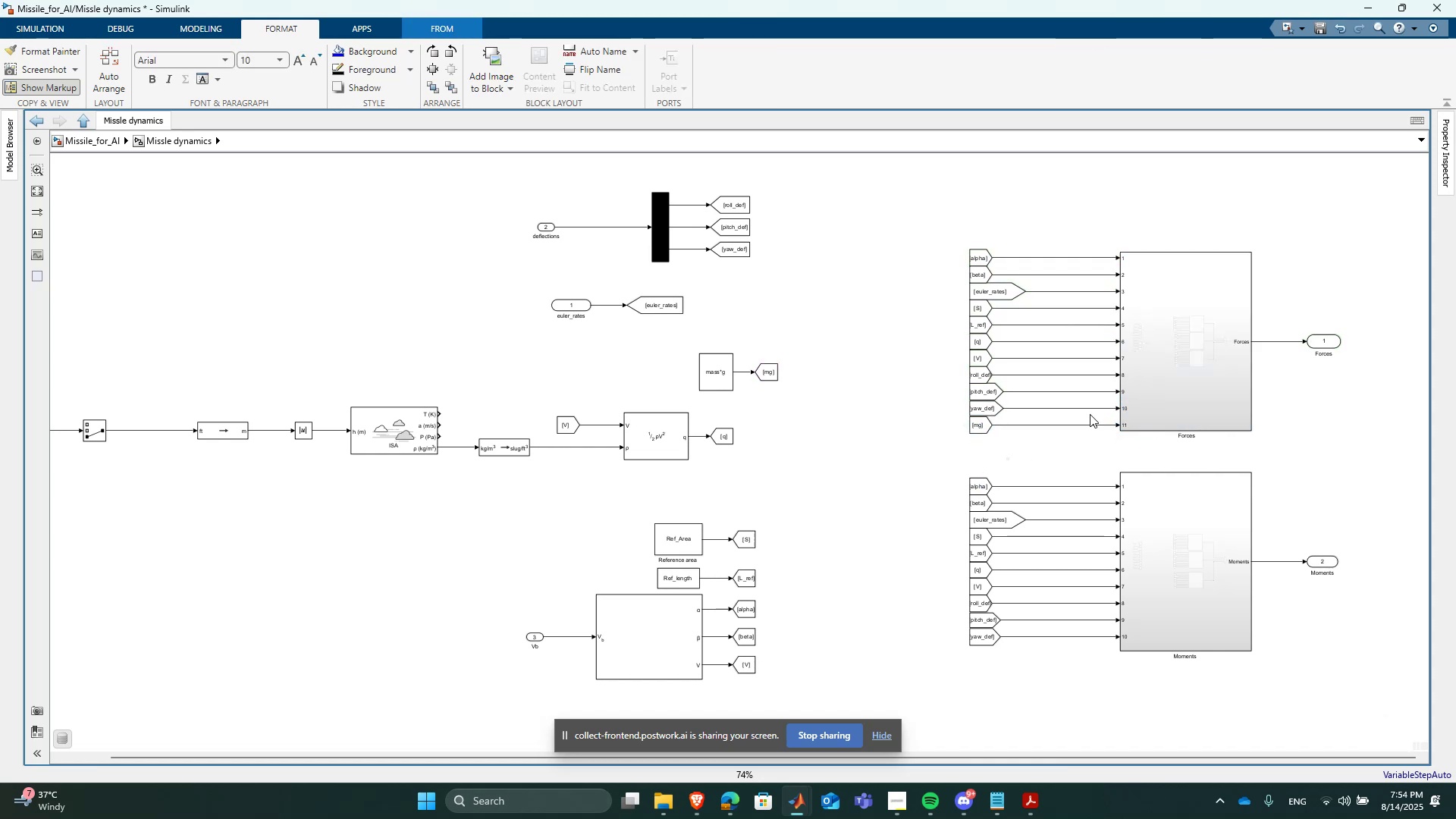 
double_click([1162, 370])
 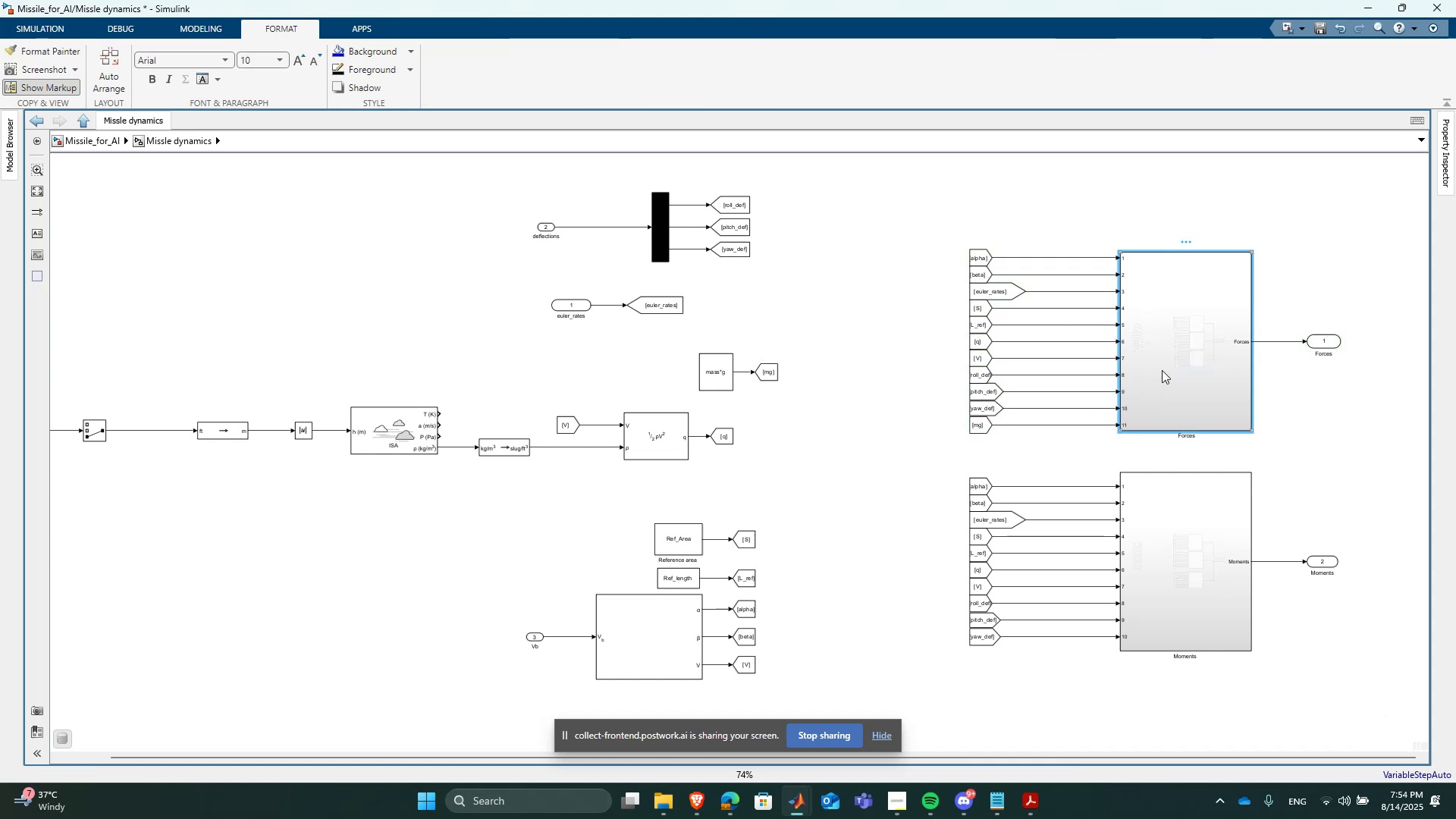 
triple_click([1162, 370])
 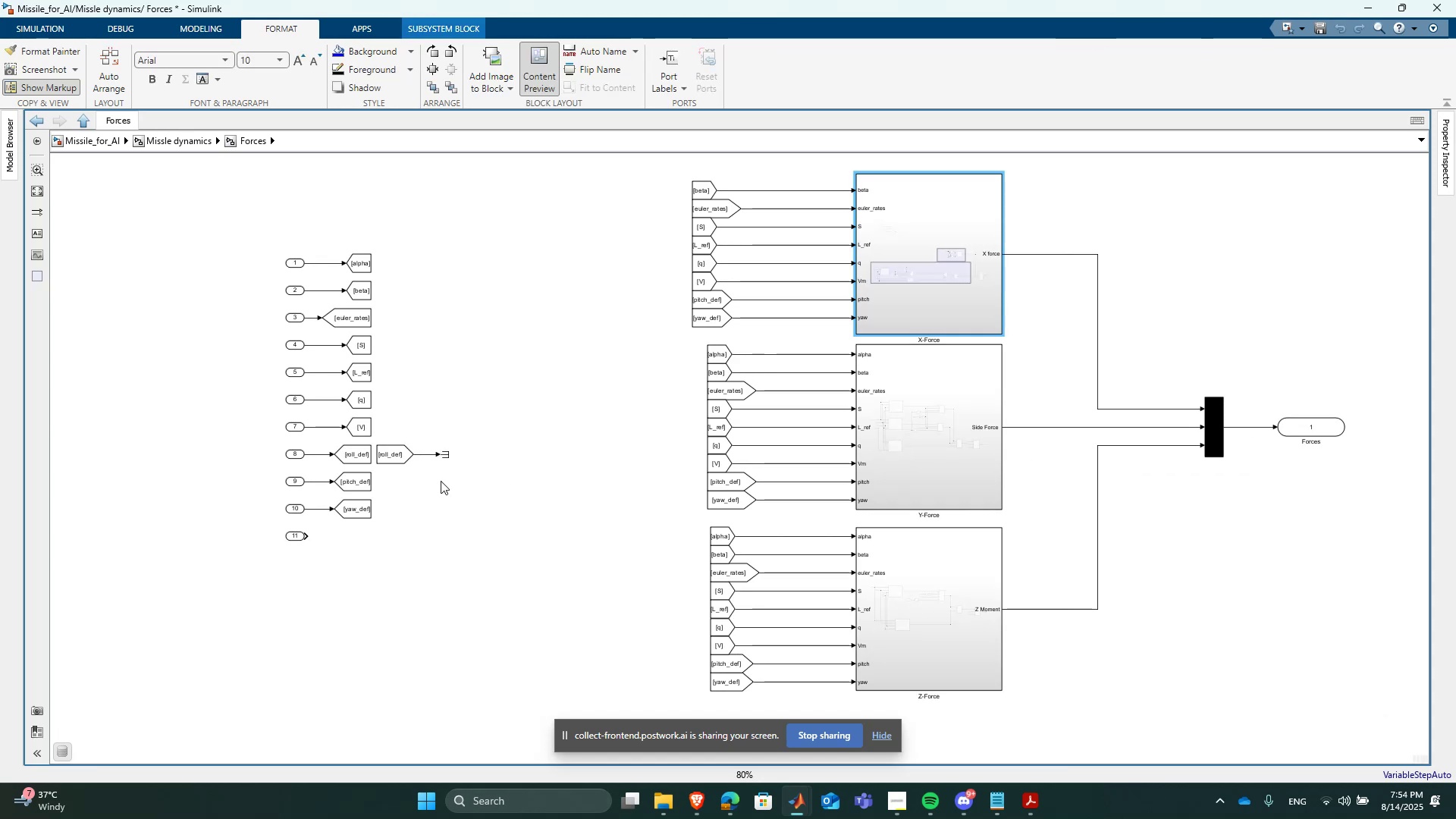 
scroll: coordinate [310, 532], scroll_direction: up, amount: 4.0
 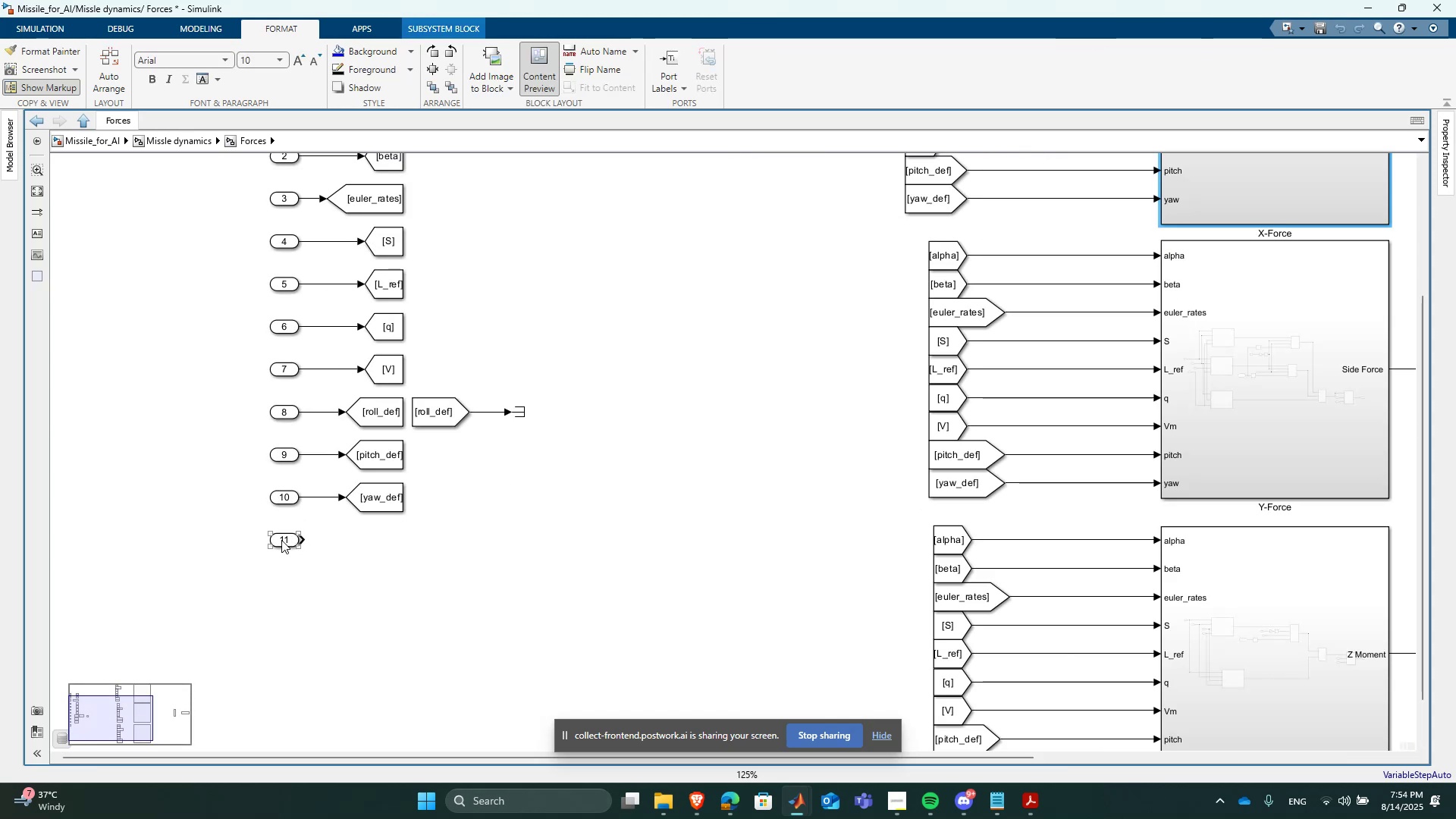 
left_click([280, 539])
 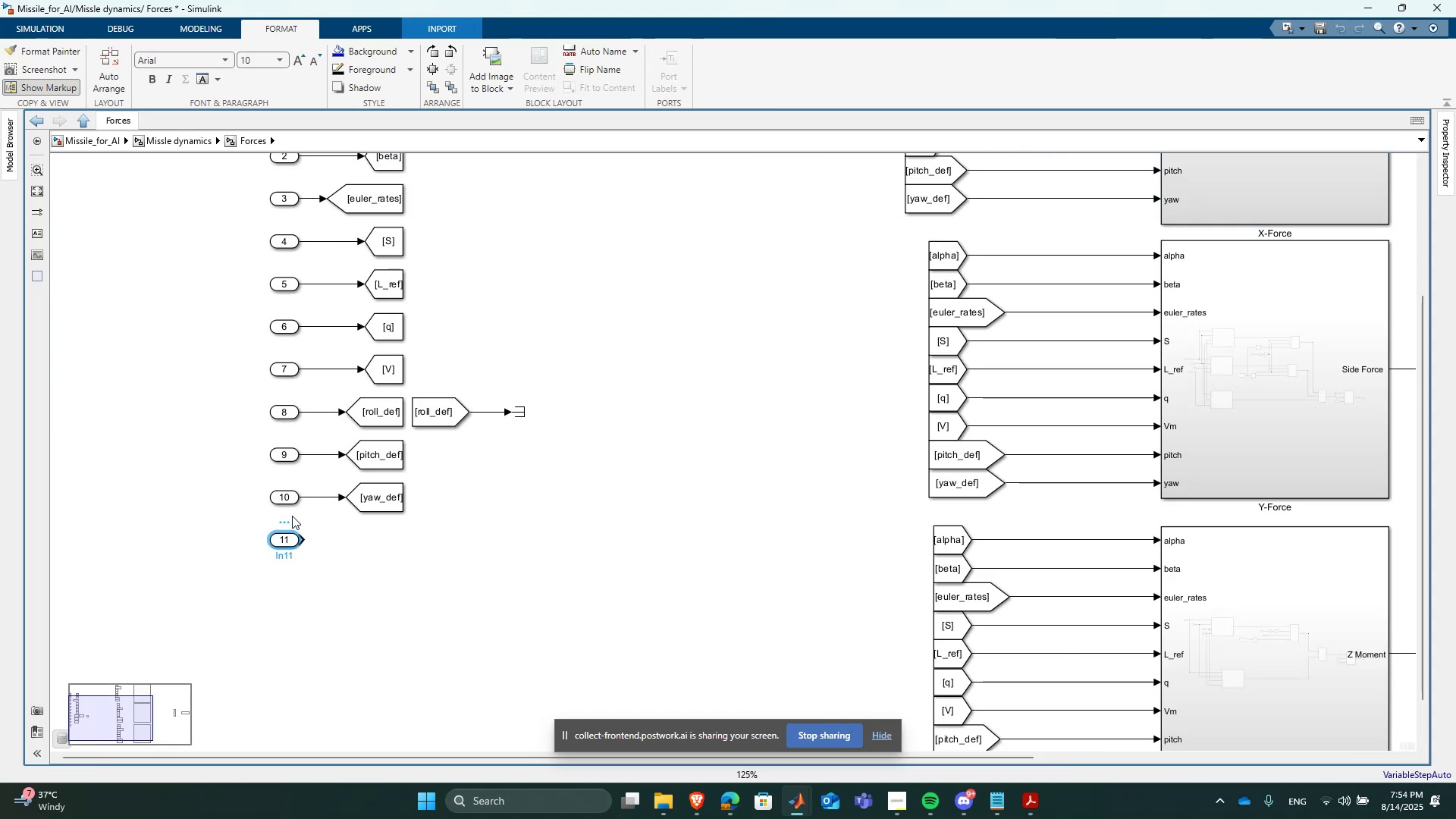 
left_click([284, 496])
 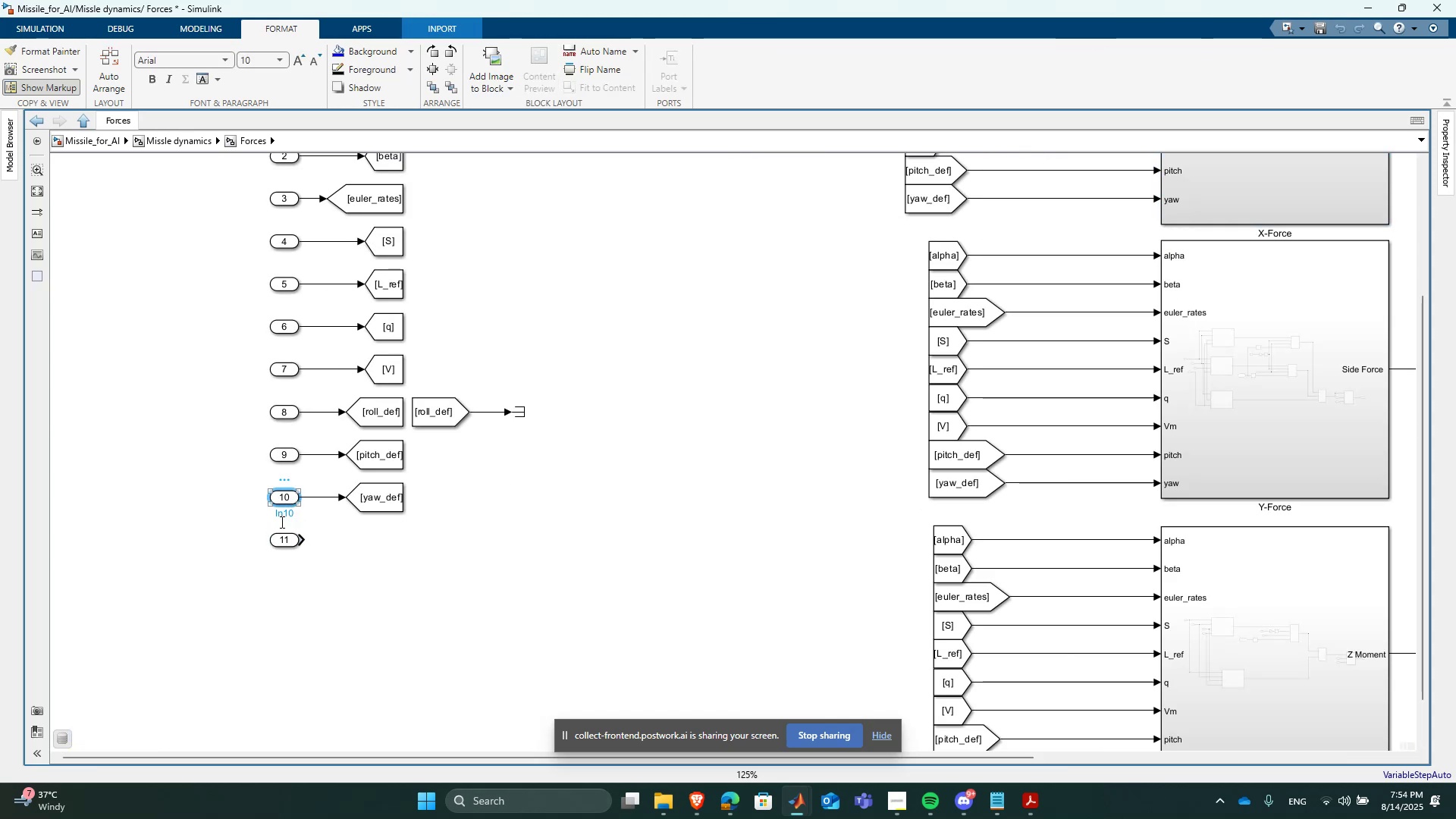 
scroll: coordinate [280, 532], scroll_direction: up, amount: 2.0
 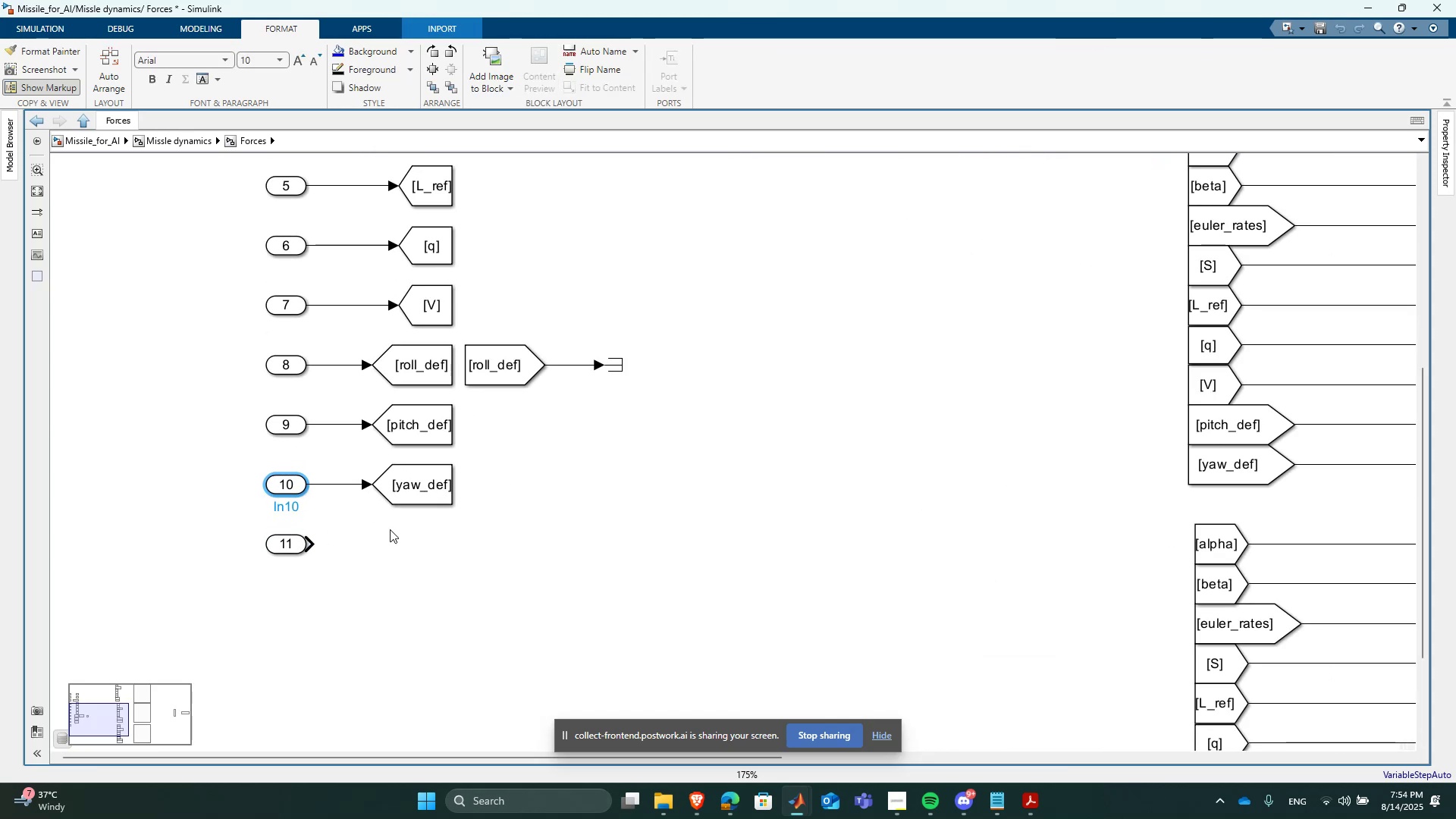 
left_click([402, 529])
 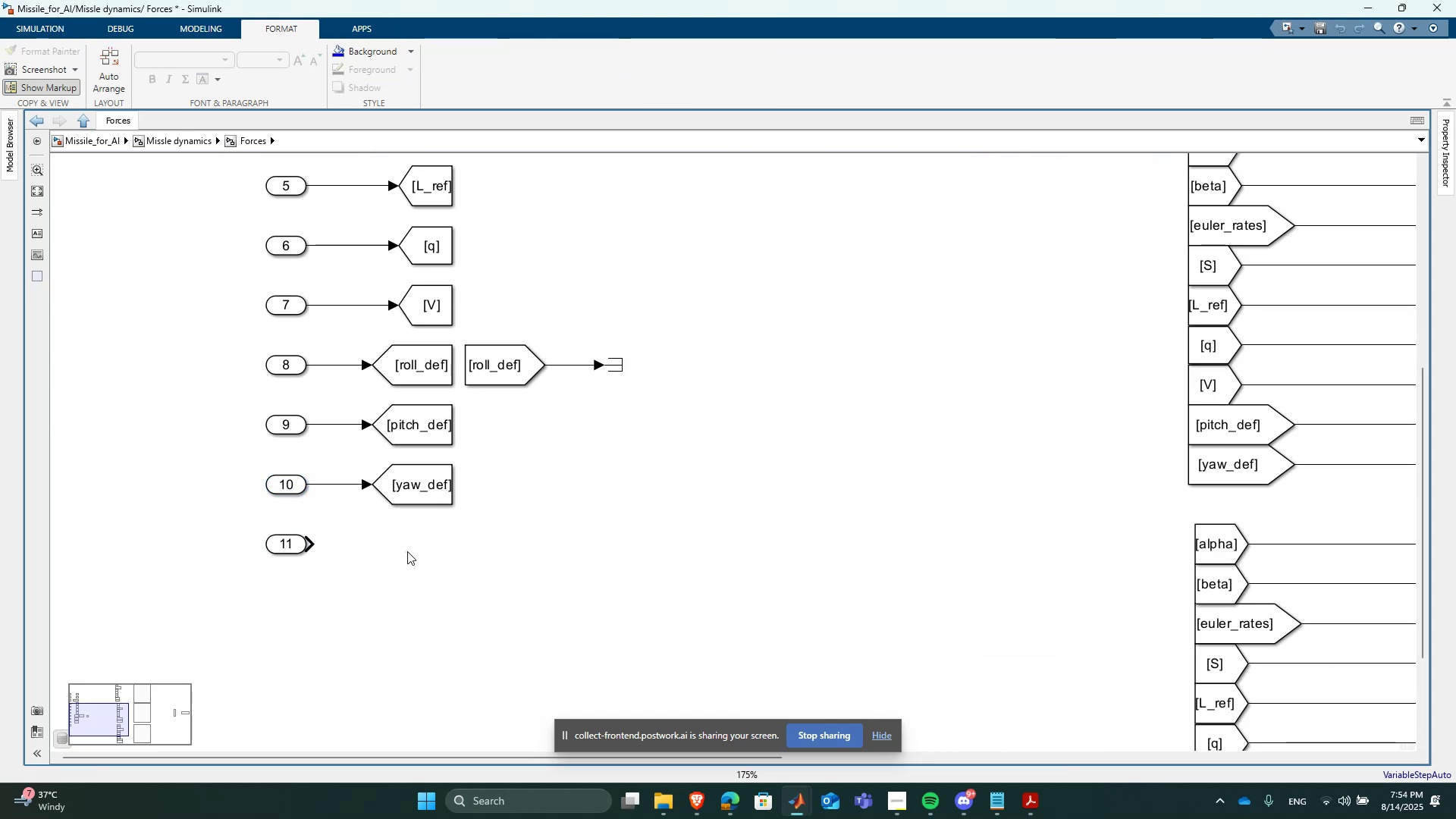 
triple_click([407, 551])
 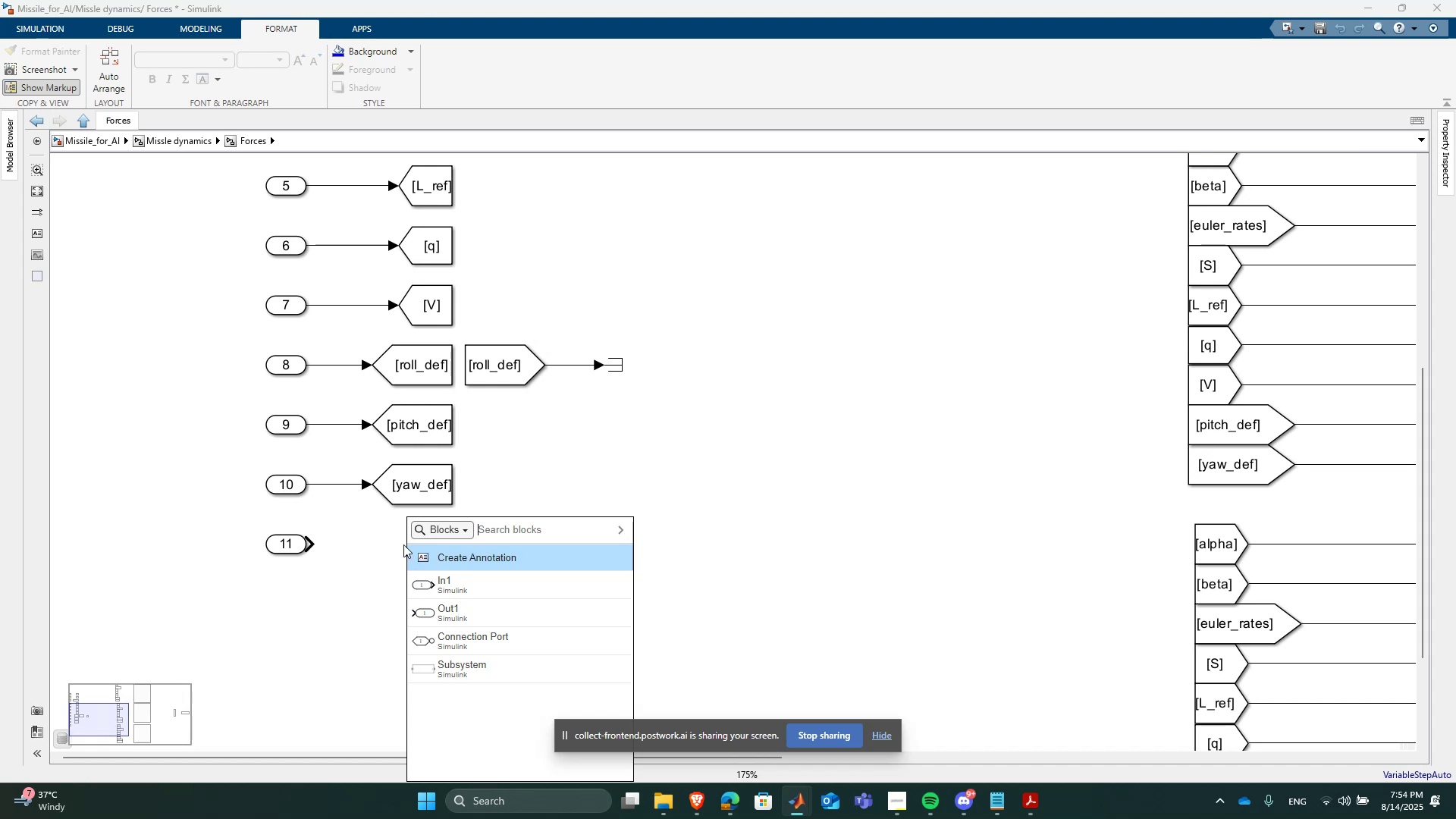 
type(go)
 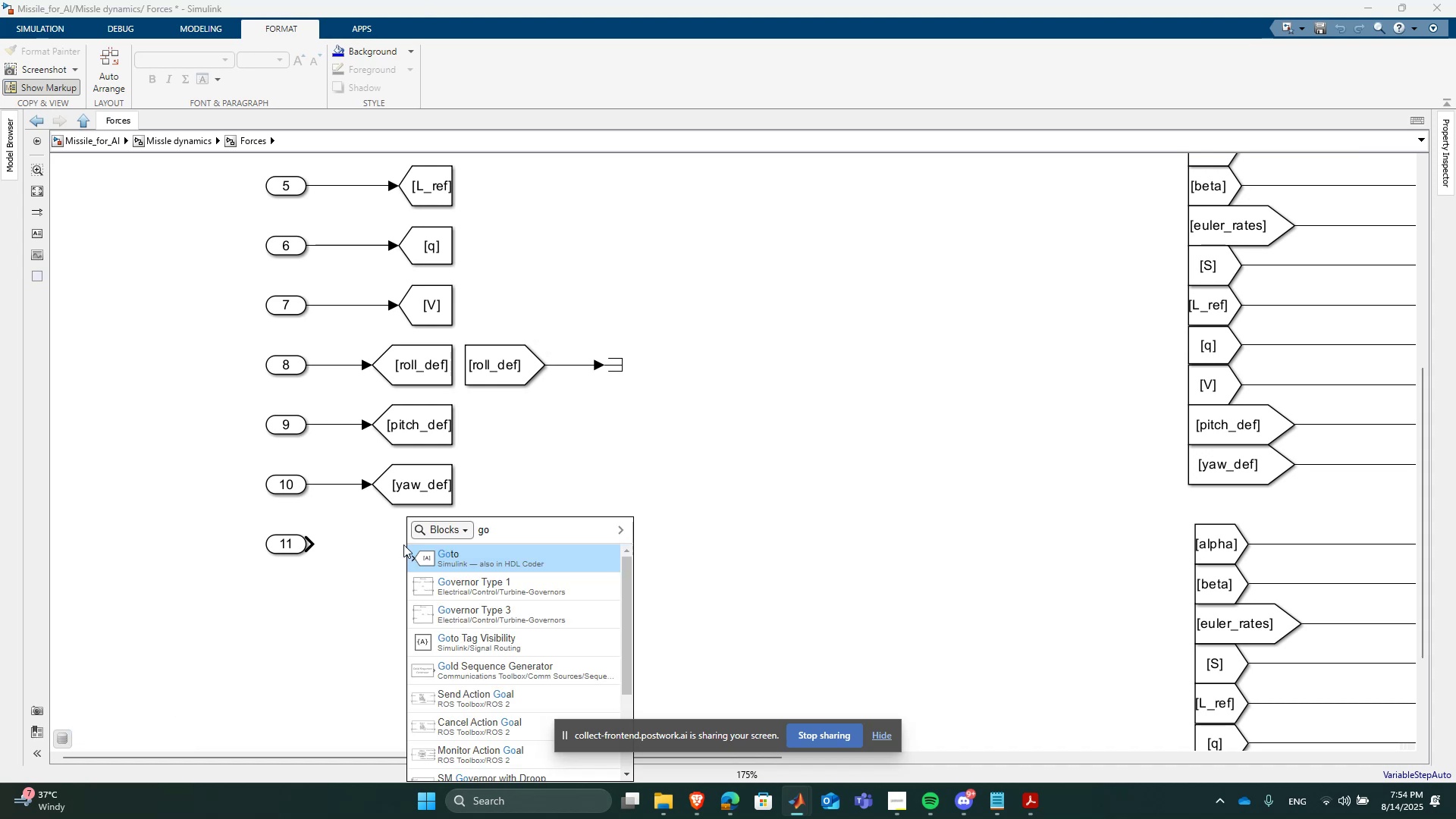 
key(Enter)
 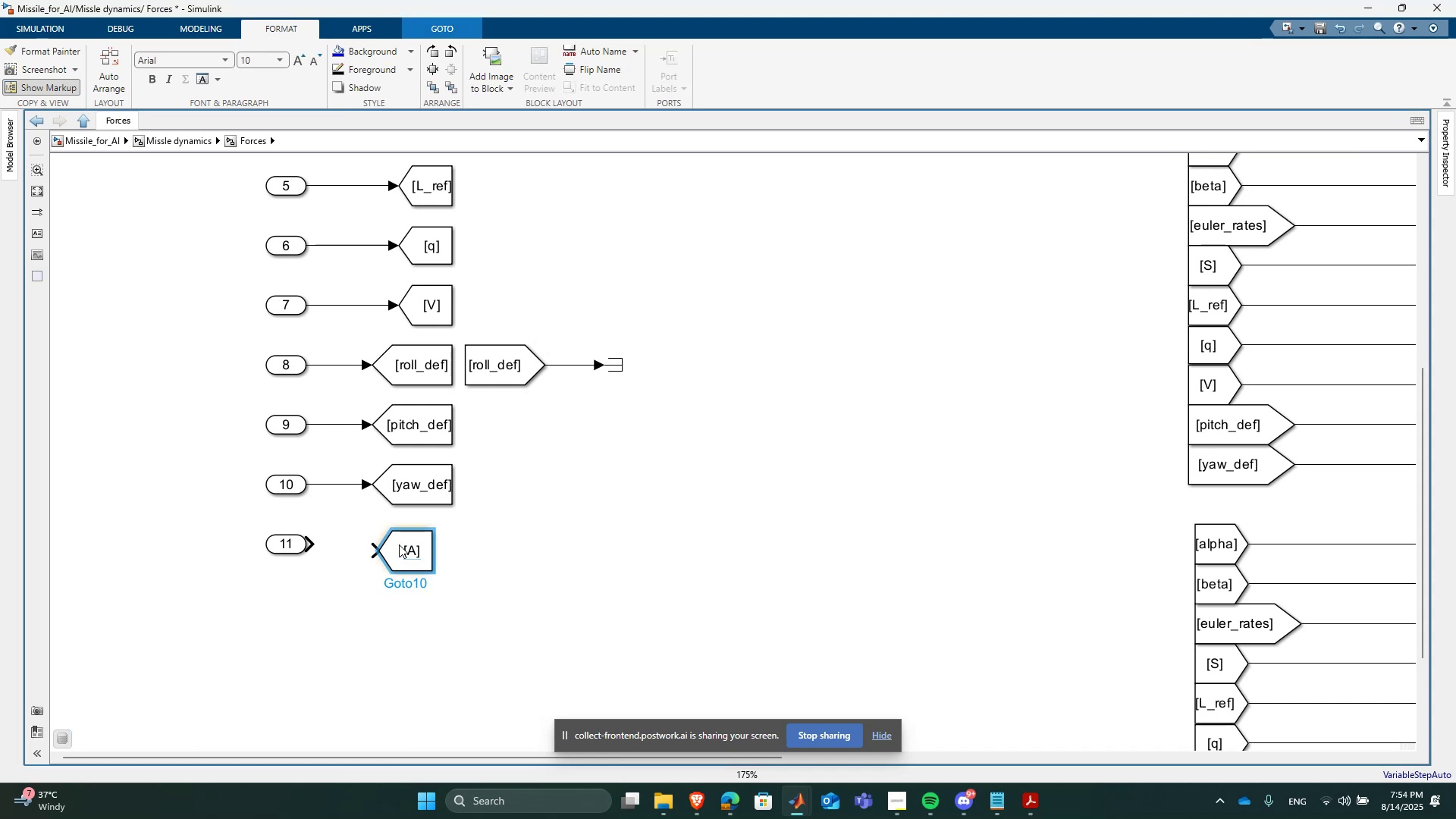 
left_click_drag(start_coordinate=[372, 554], to_coordinate=[310, 544])
 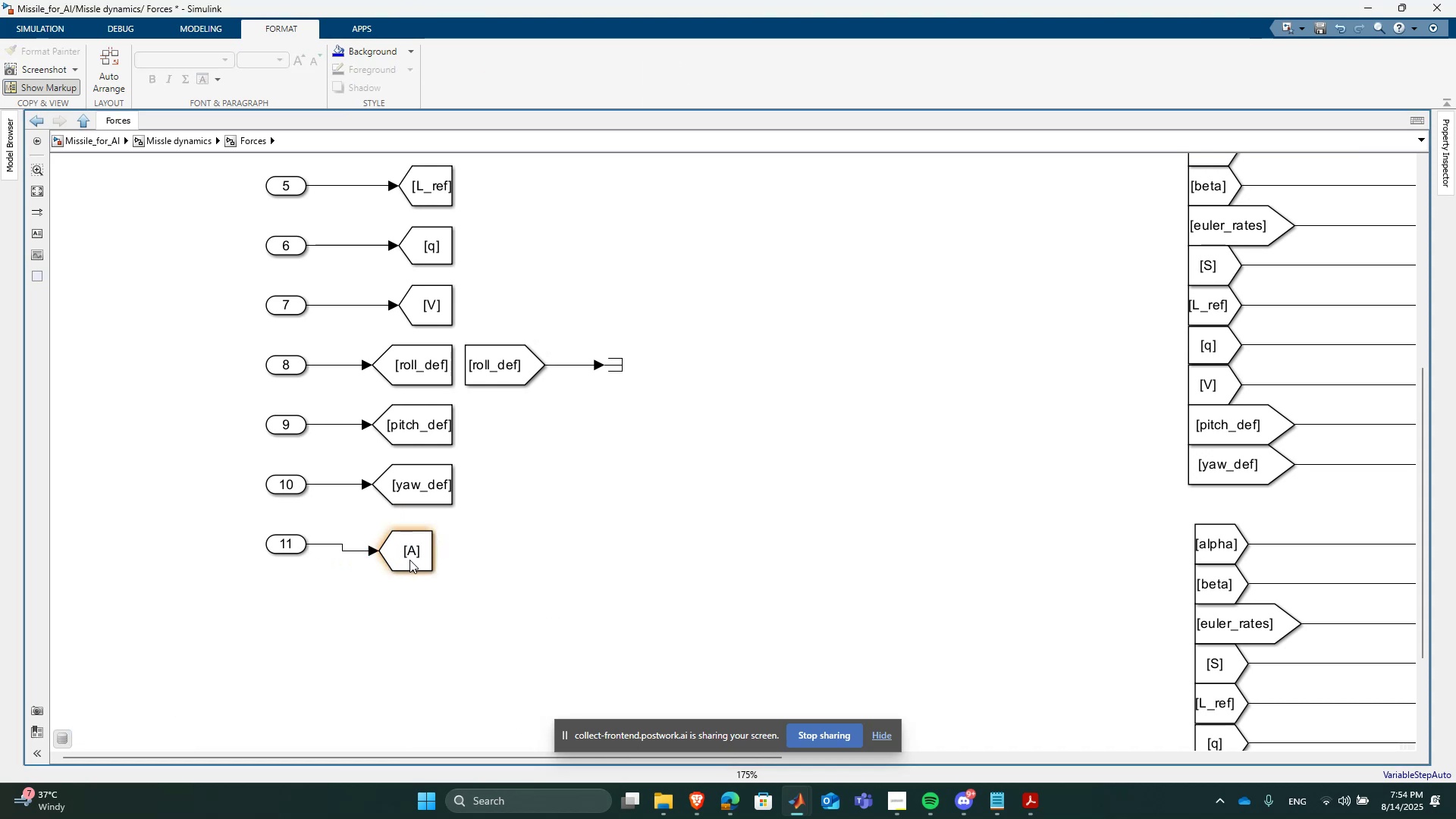 
left_click_drag(start_coordinate=[411, 560], to_coordinate=[429, 554])
 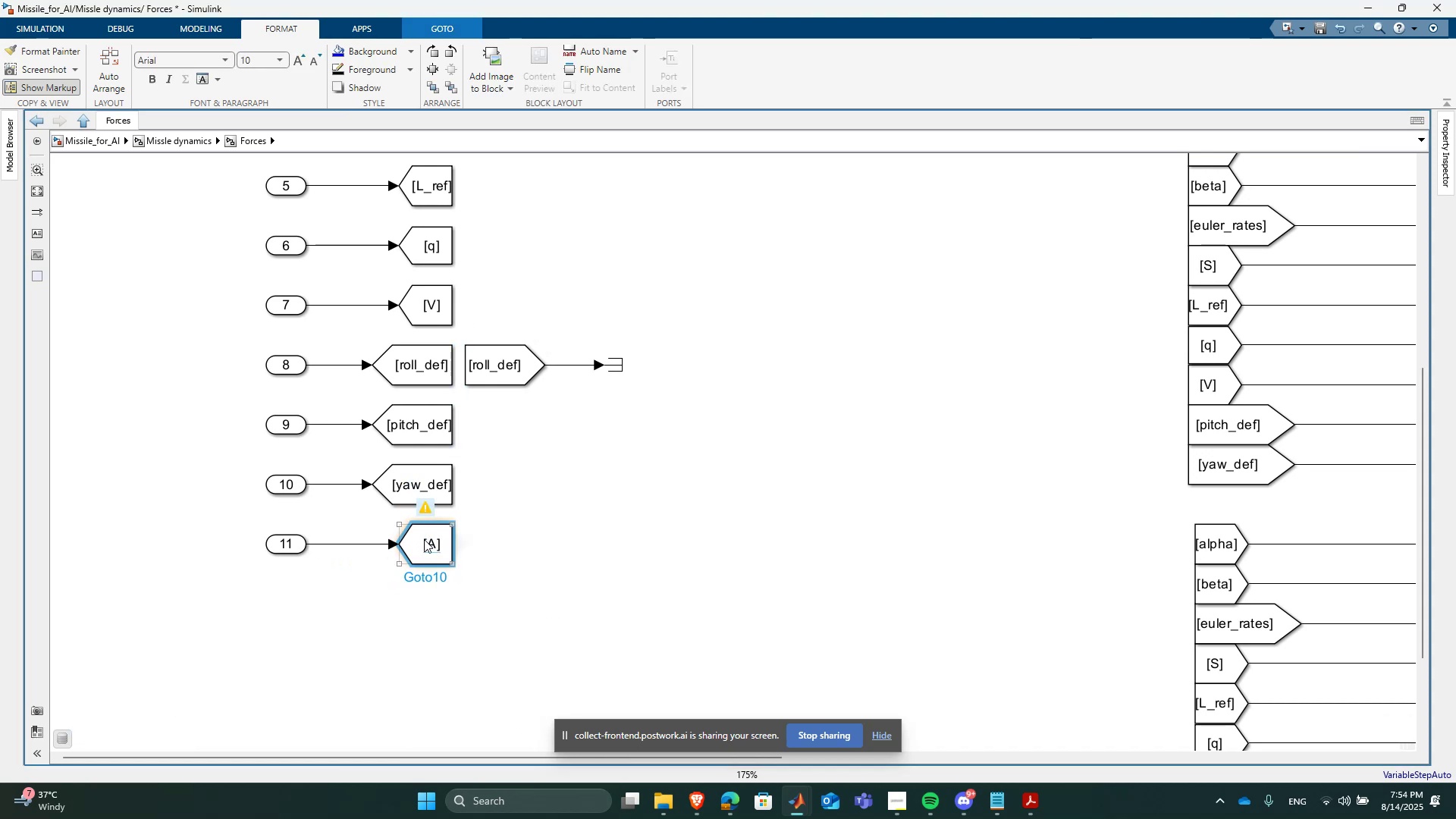 
double_click([424, 539])
 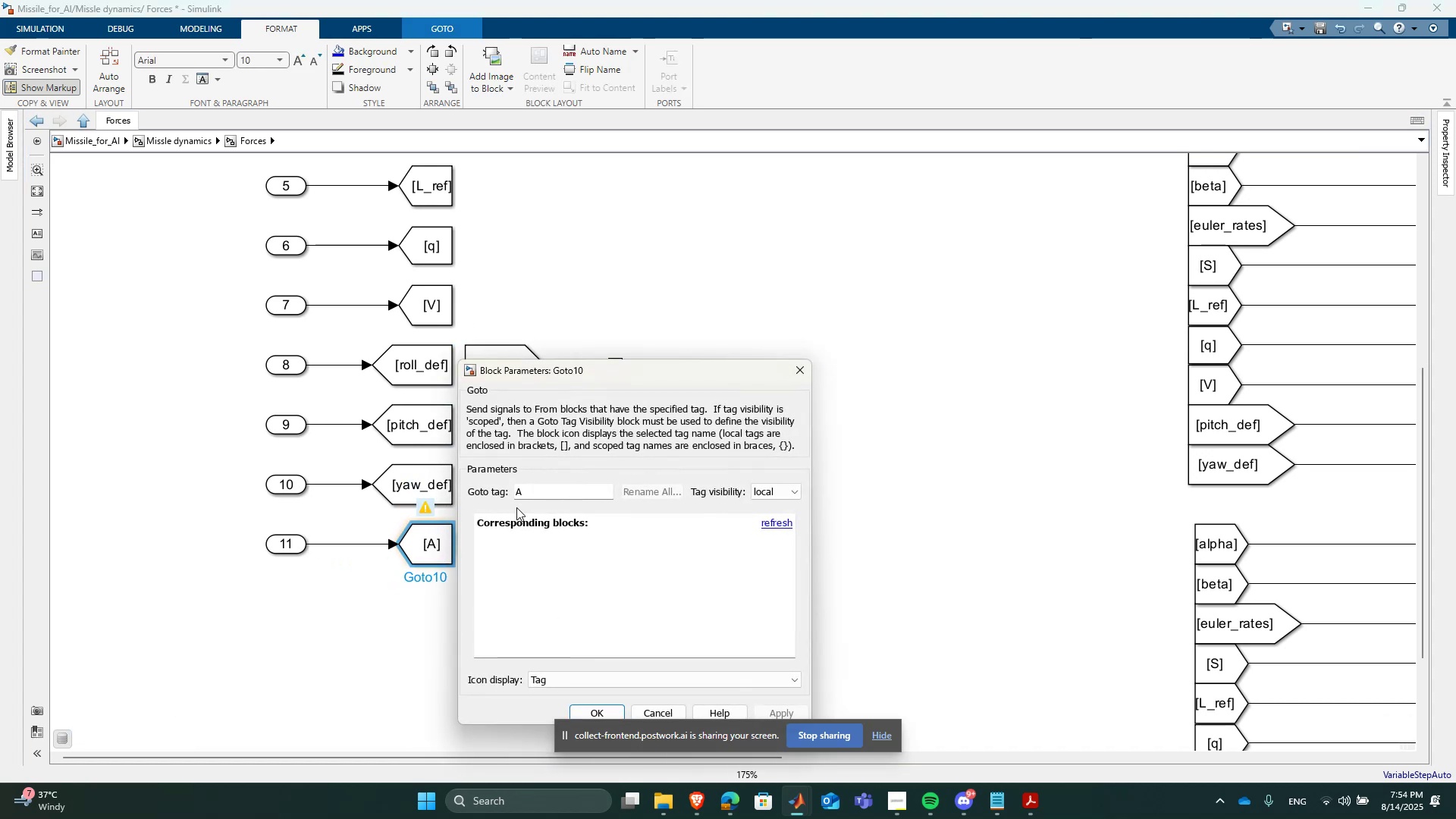 
left_click([522, 499])
 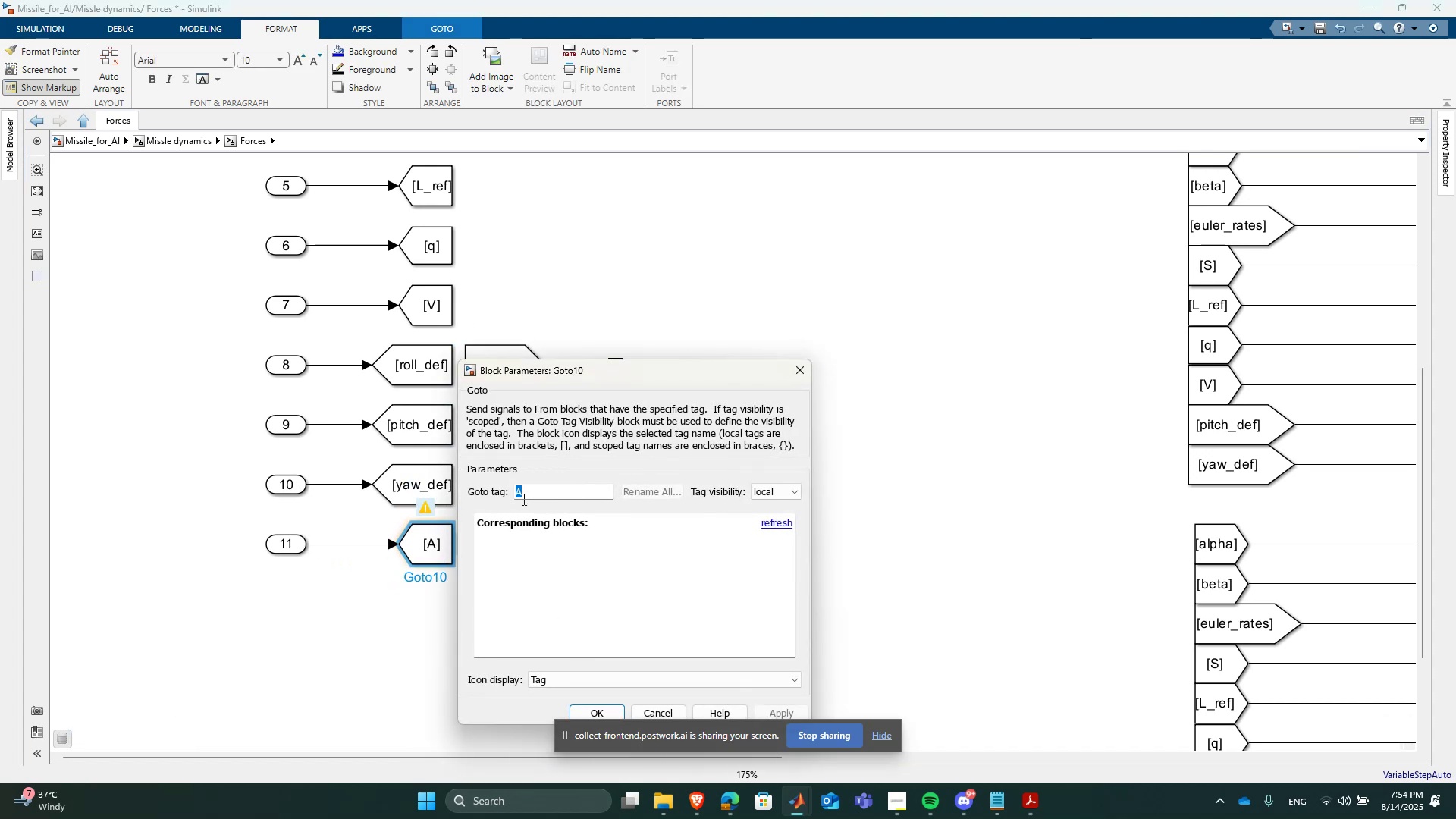 
type(mg)
 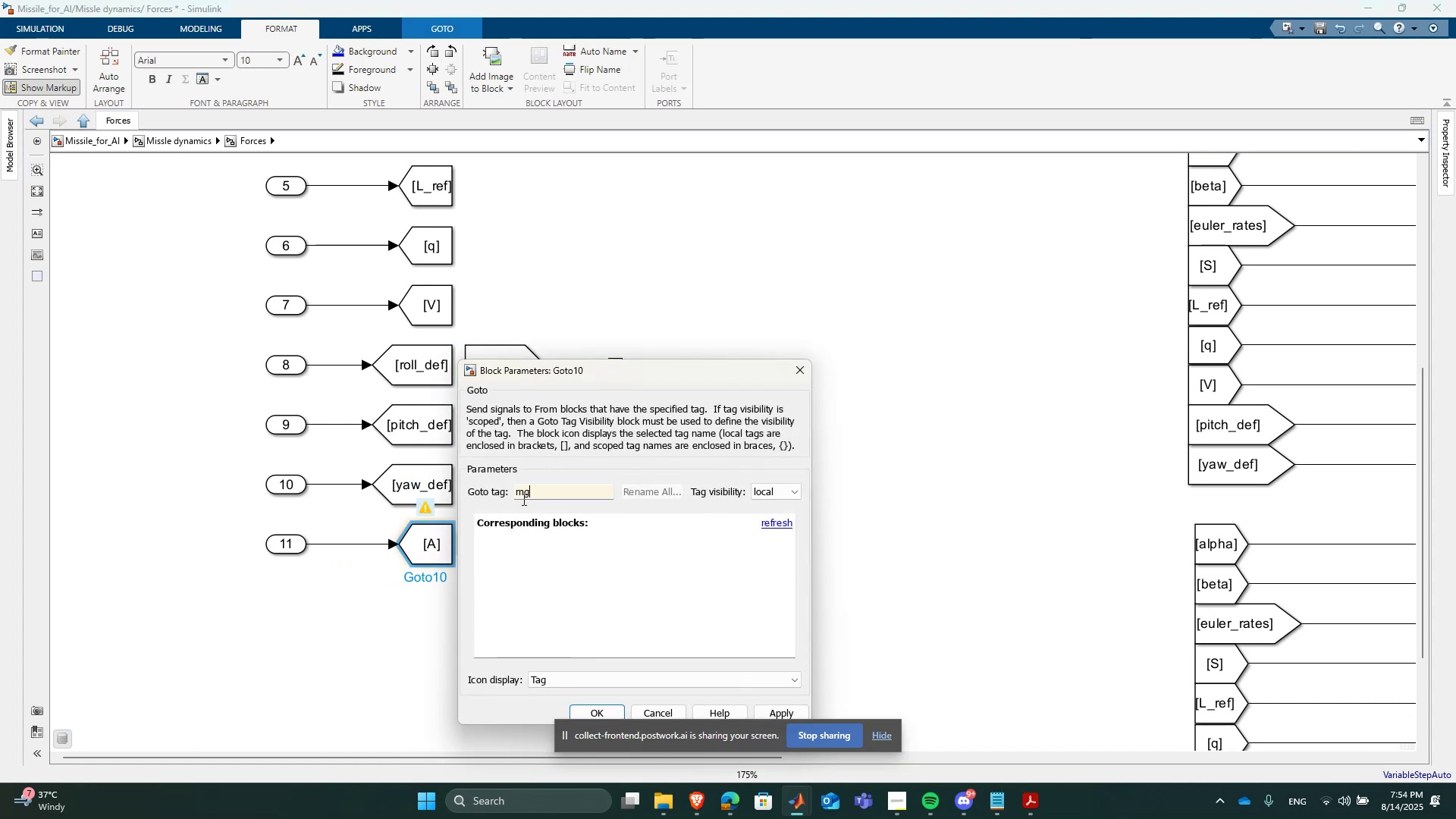 
key(Enter)
 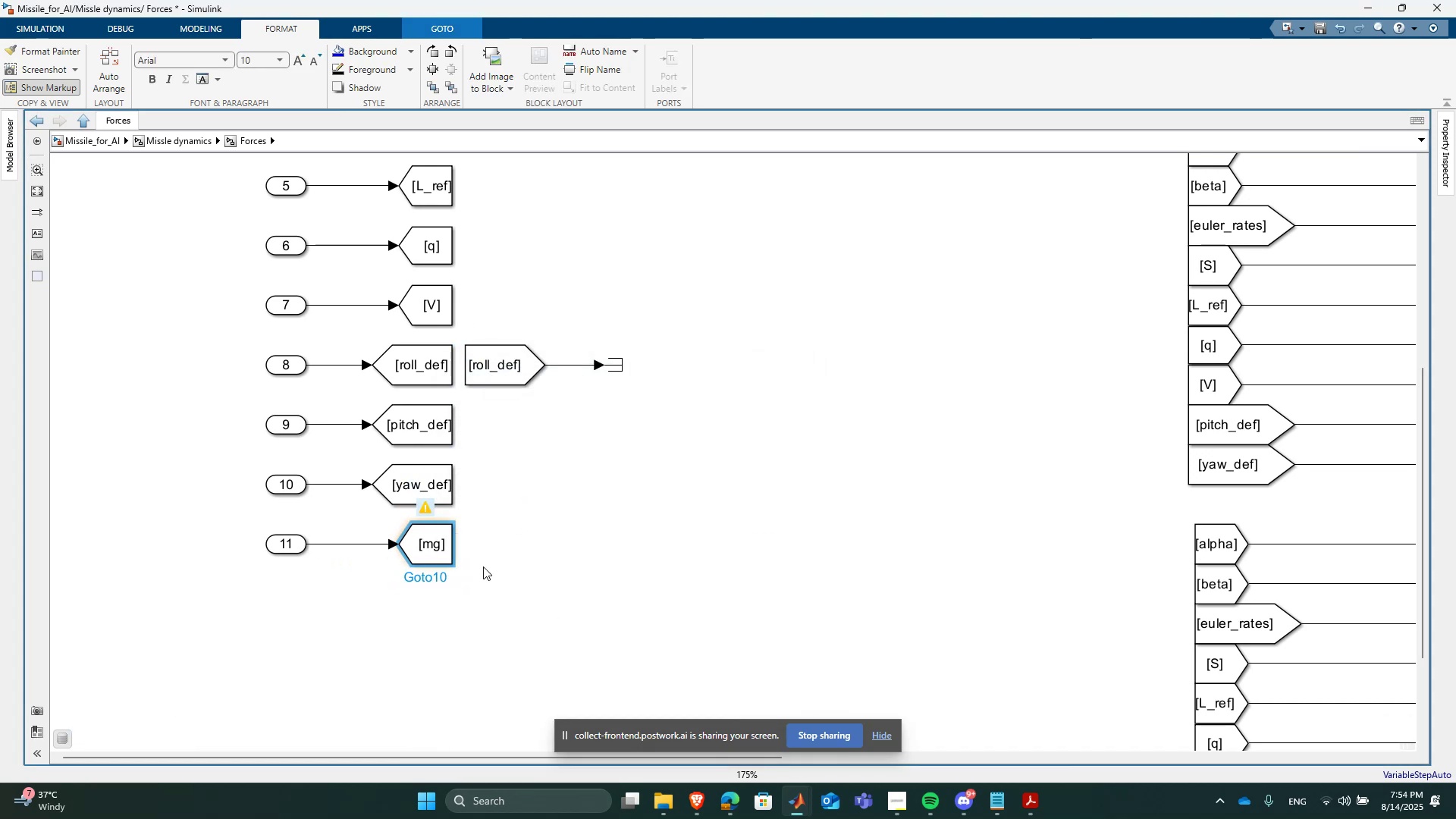 
scroll: coordinate [382, 617], scroll_direction: down, amount: 4.0
 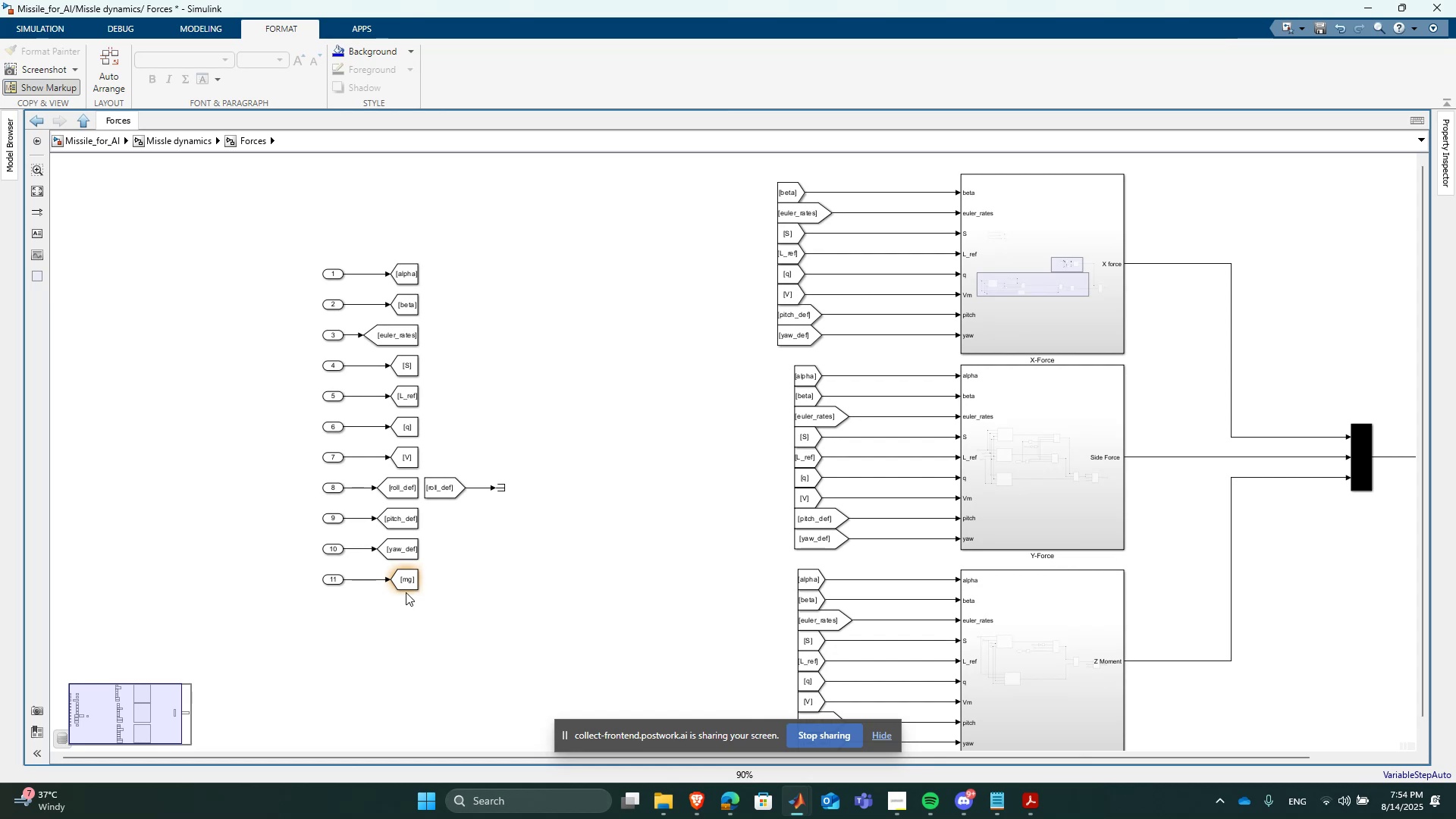 
left_click([409, 583])
 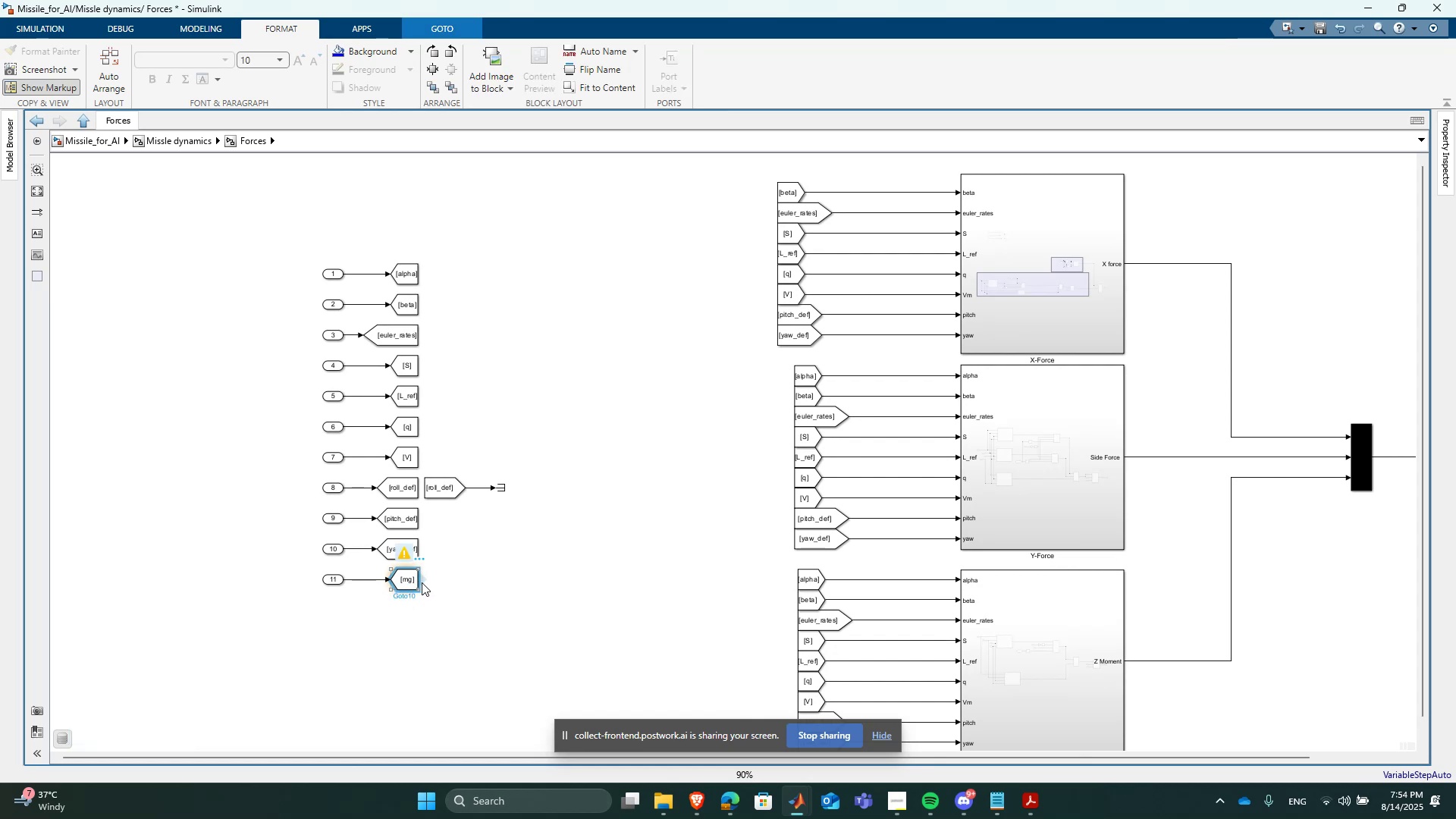 
left_click_drag(start_coordinate=[423, 582], to_coordinate=[788, 356])
 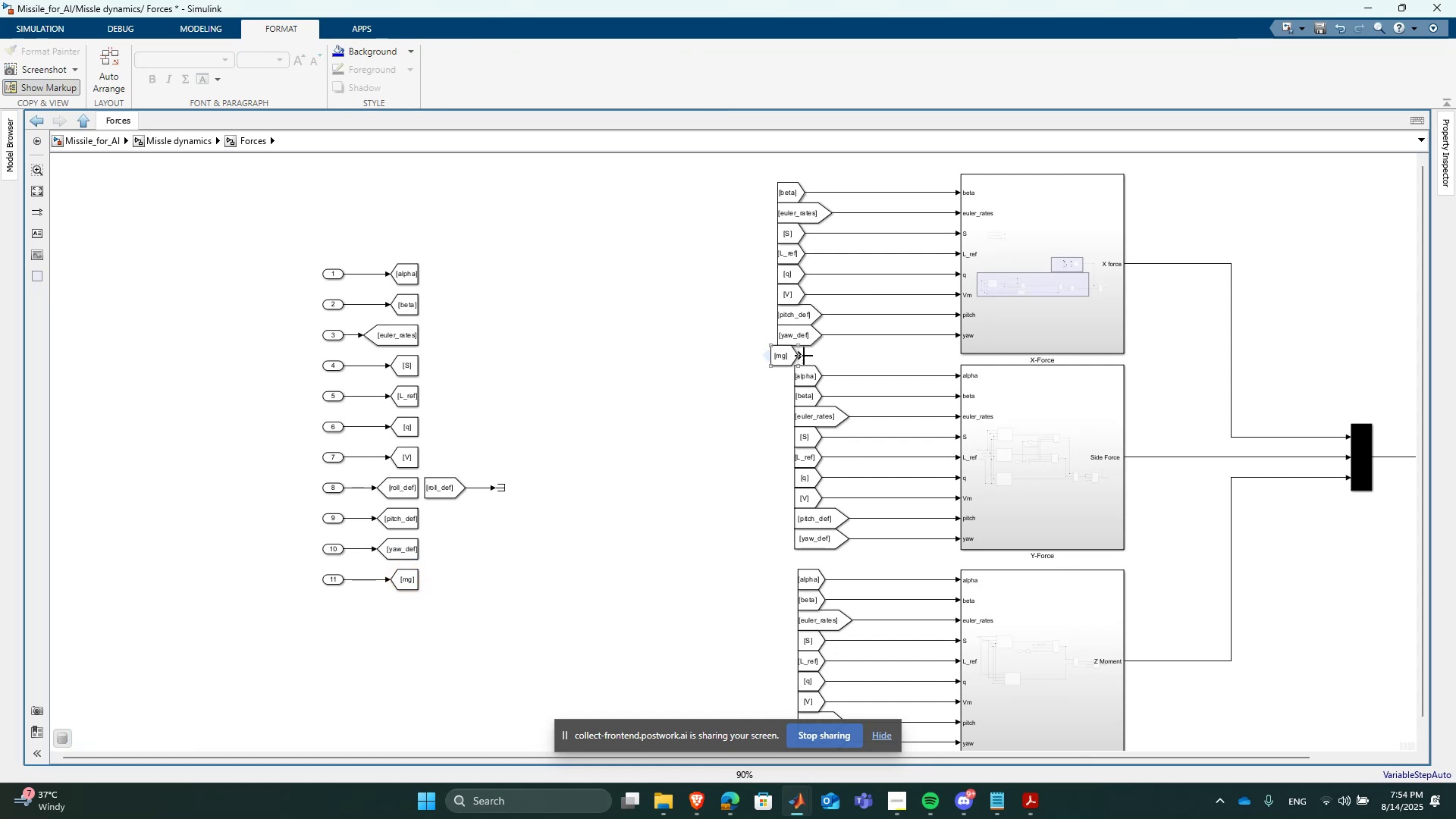 
left_click_drag(start_coordinate=[804, 356], to_coordinate=[968, 340])
 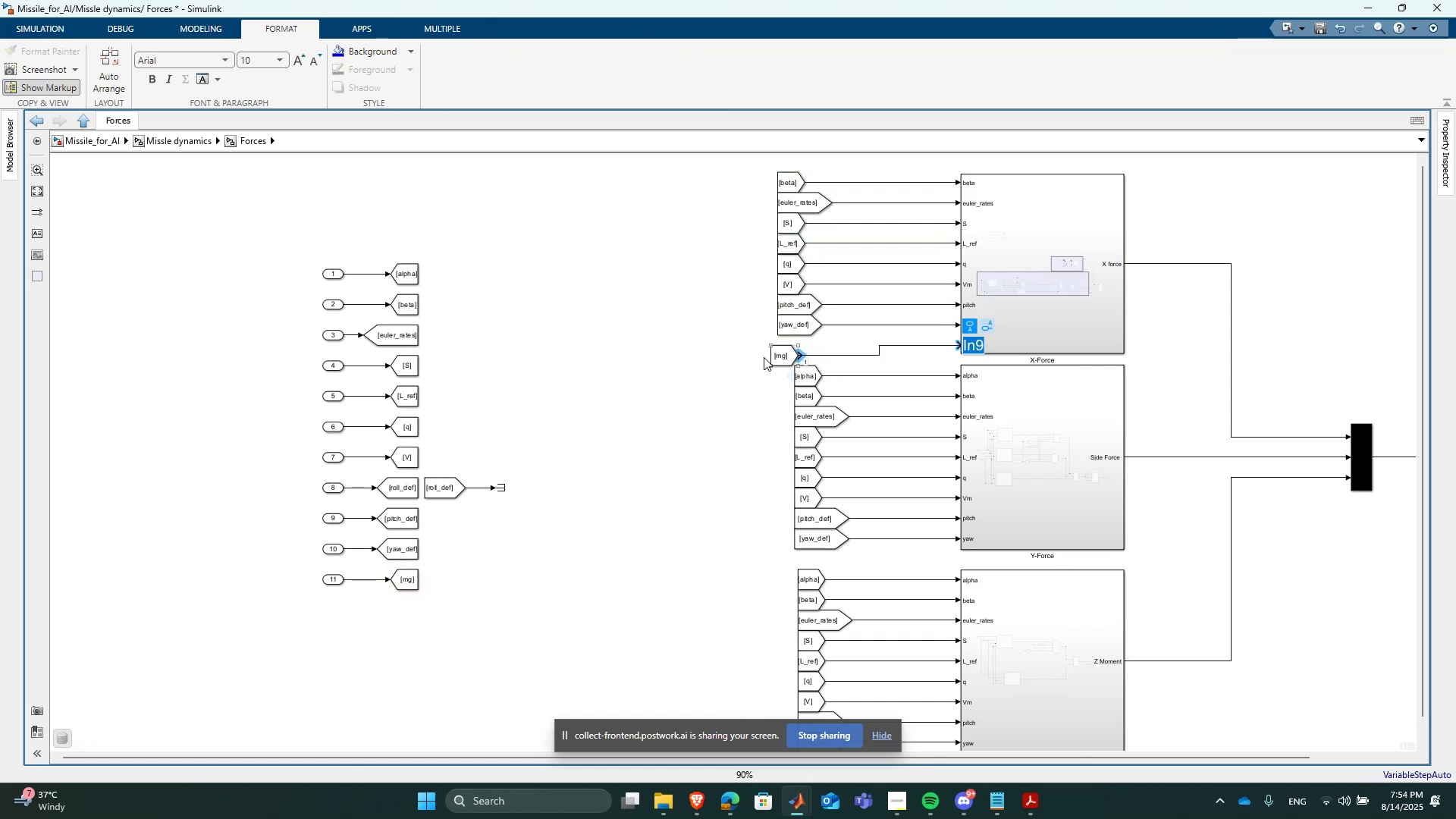 
left_click_drag(start_coordinate=[776, 356], to_coordinate=[789, 348])
 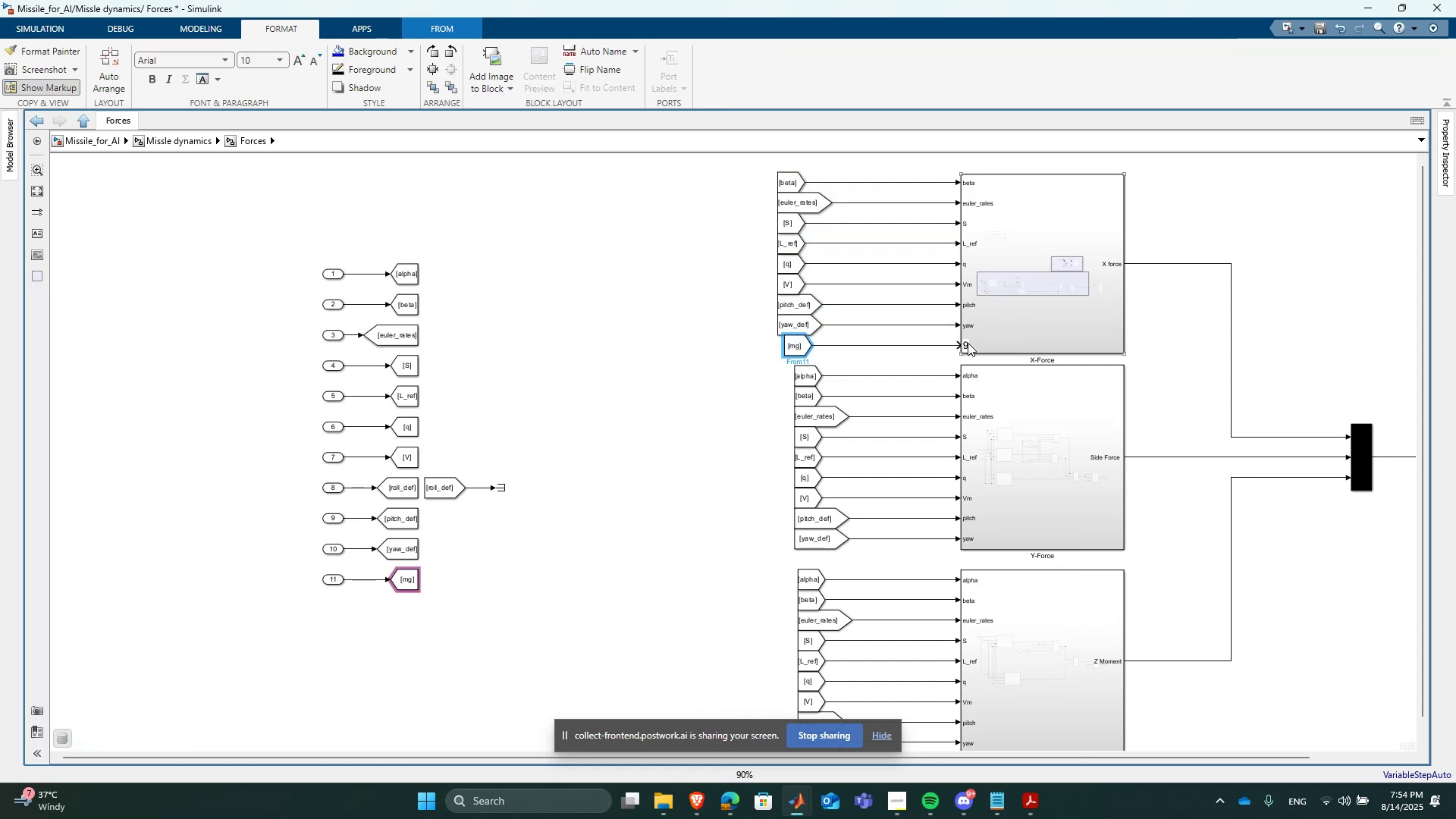 
double_click([968, 344])
 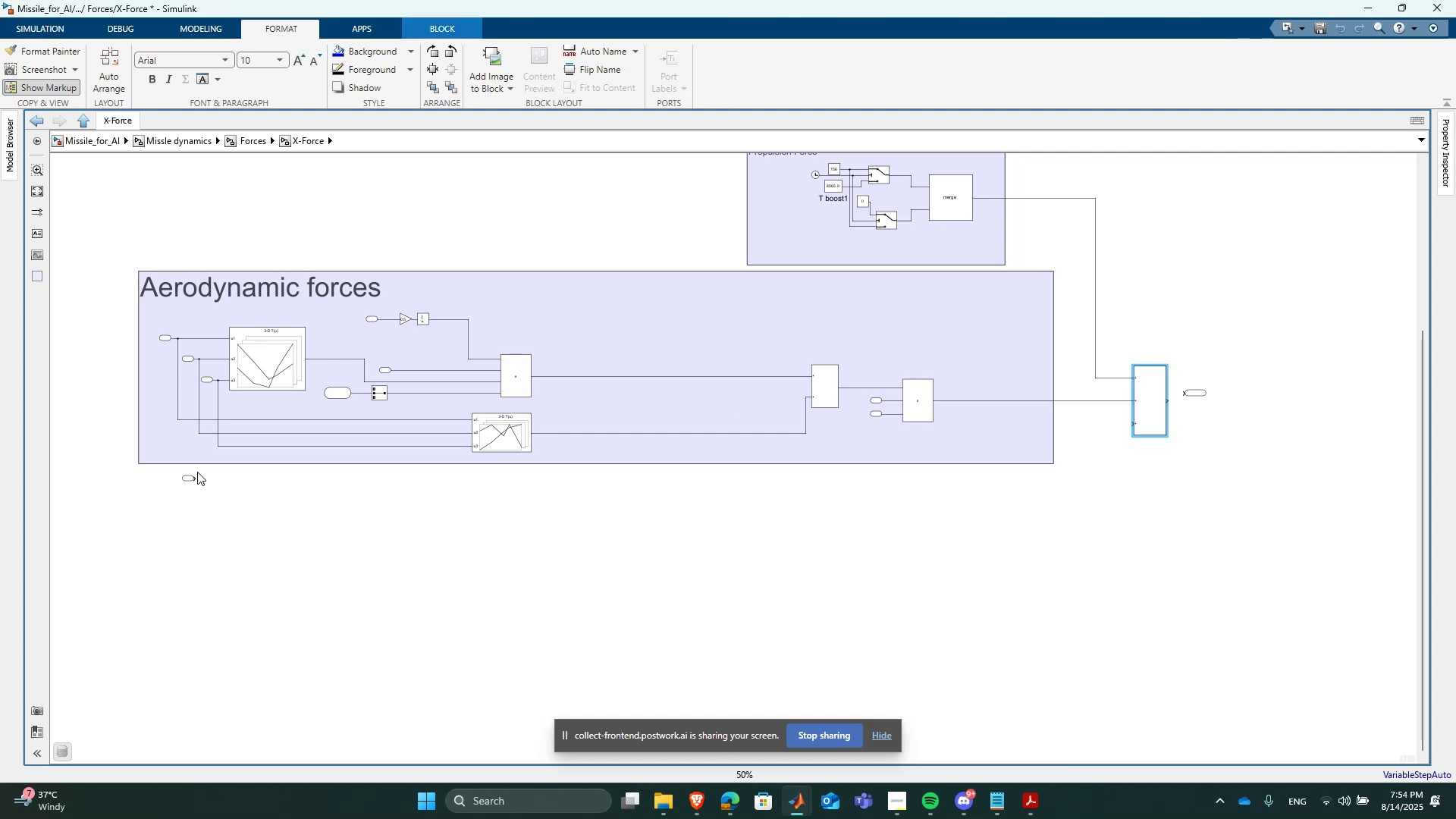 
double_click([186, 478])
 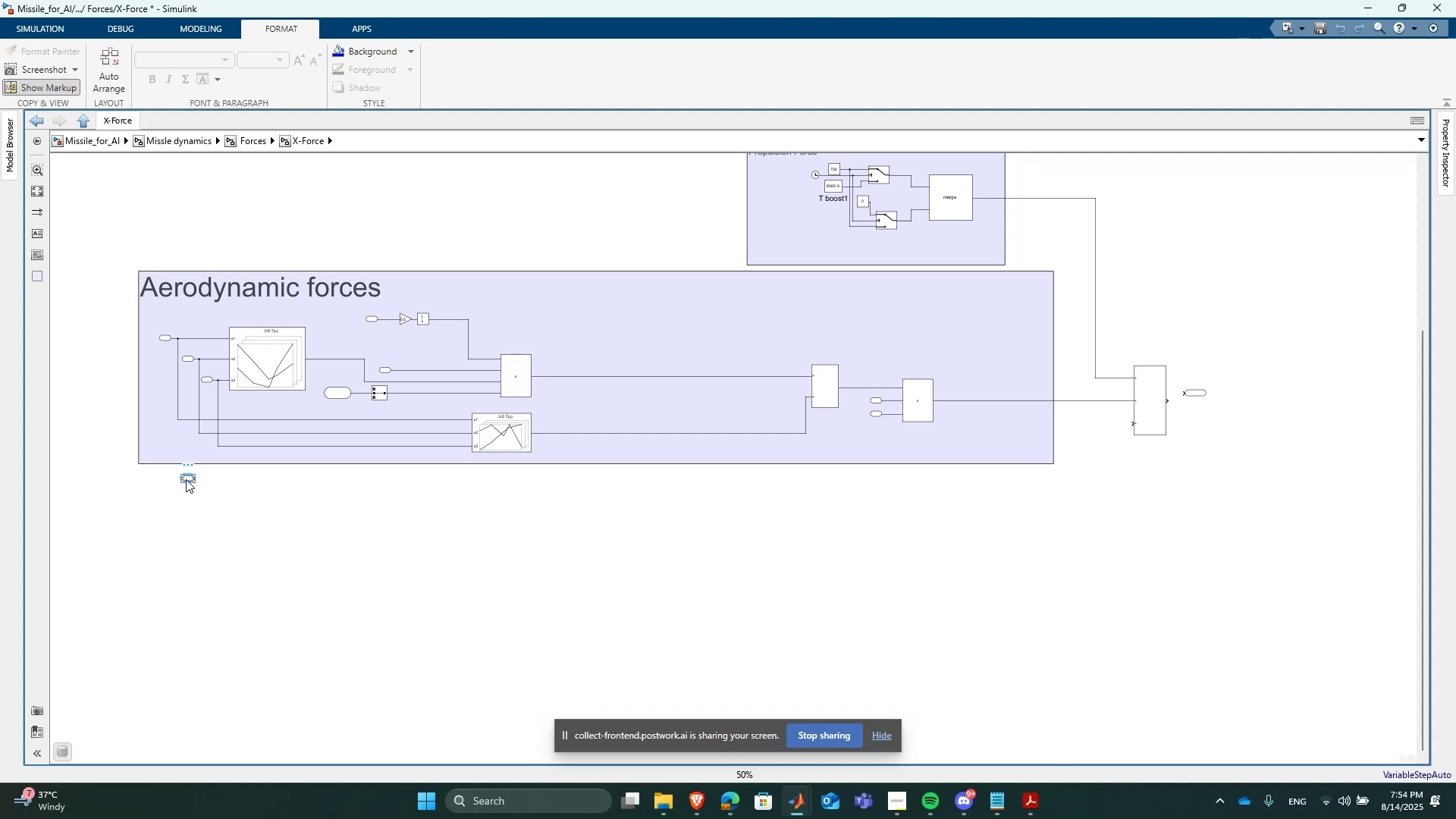 
scroll: coordinate [186, 479], scroll_direction: up, amount: 4.0
 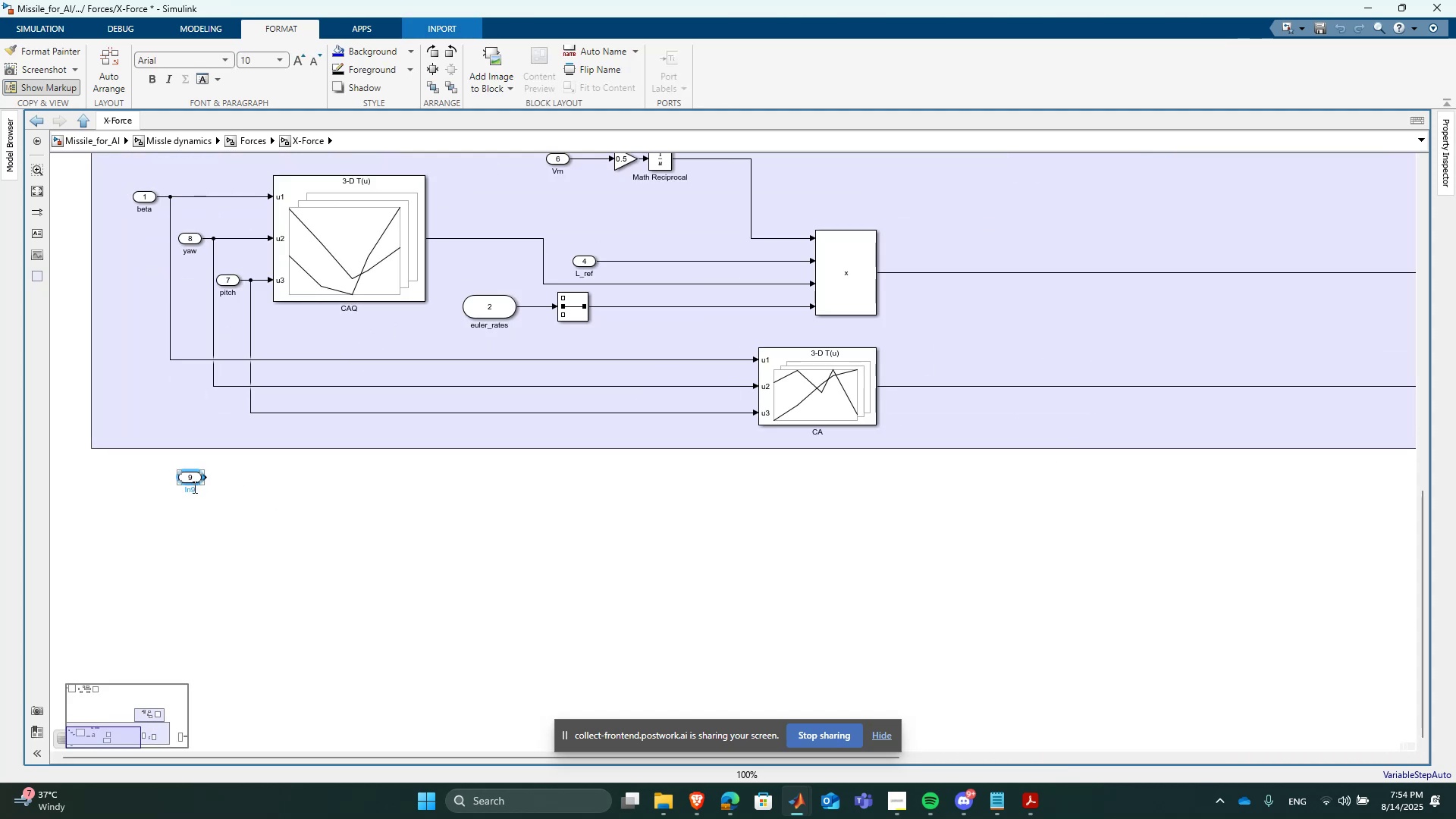 
double_click([193, 487])
 